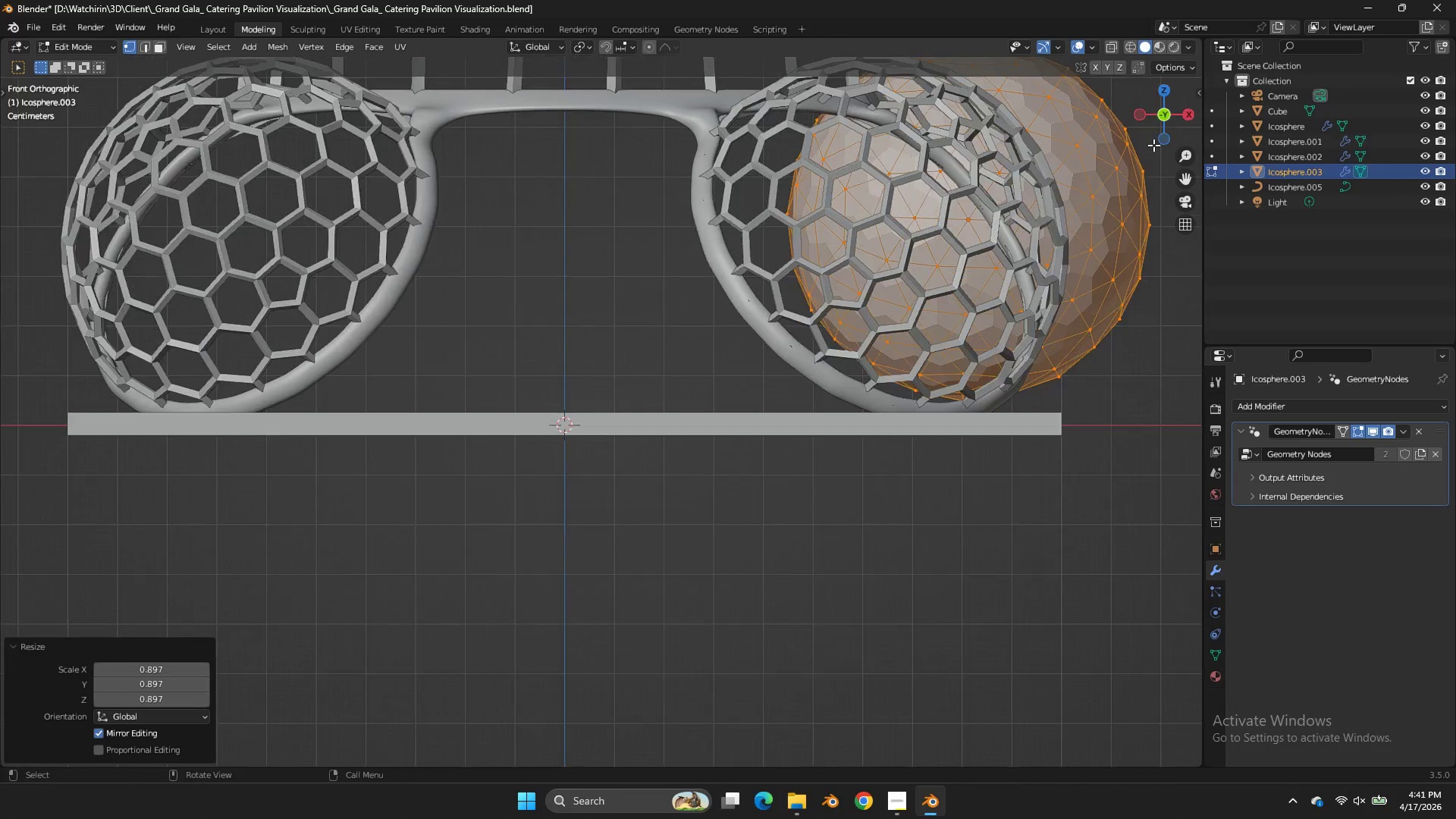 
type(zg)
 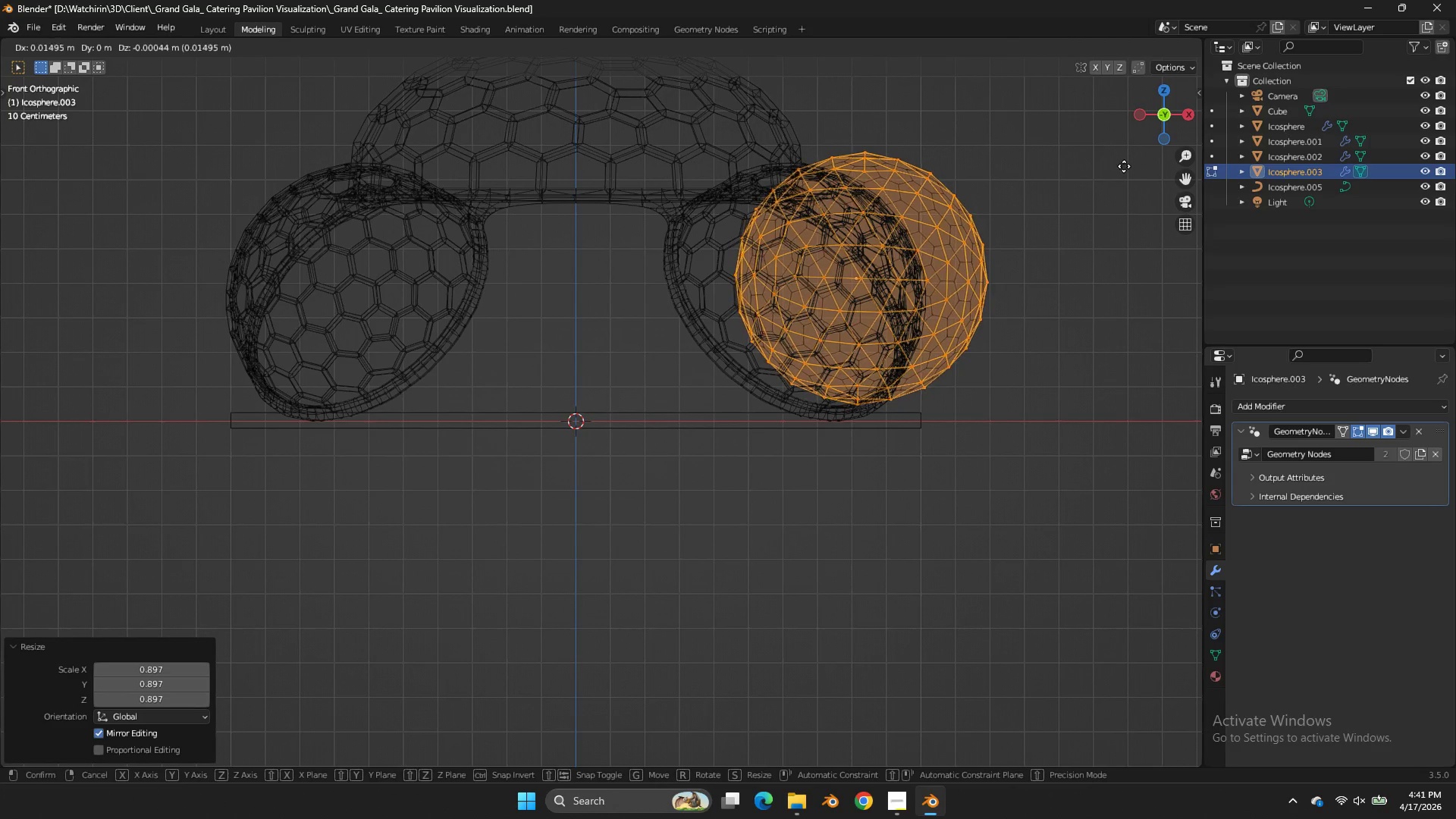 
scroll: coordinate [1083, 158], scroll_direction: down, amount: 2.0
 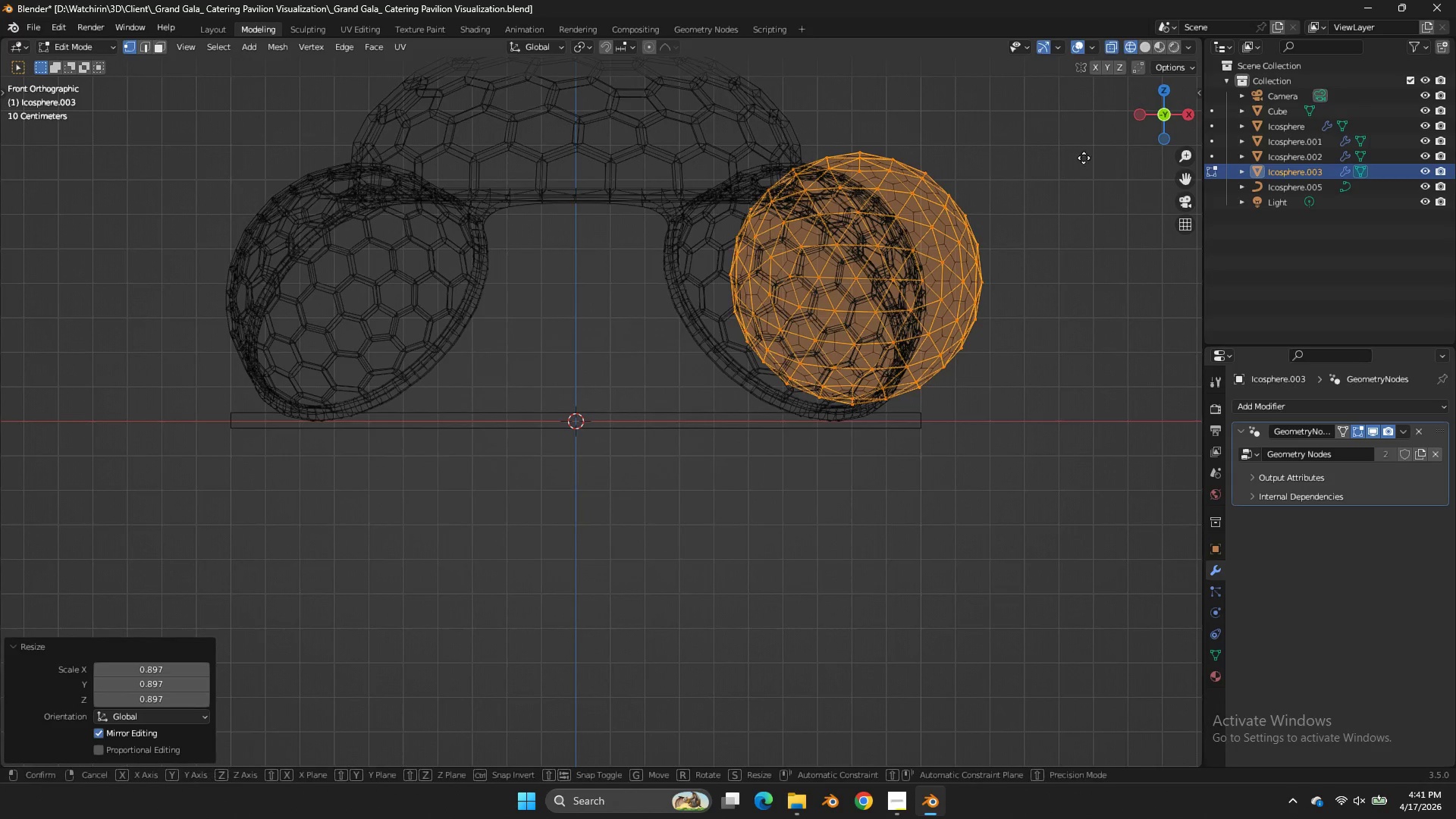 
hold_key(key=ShiftLeft, duration=0.86)
left_click([1142, 193])
 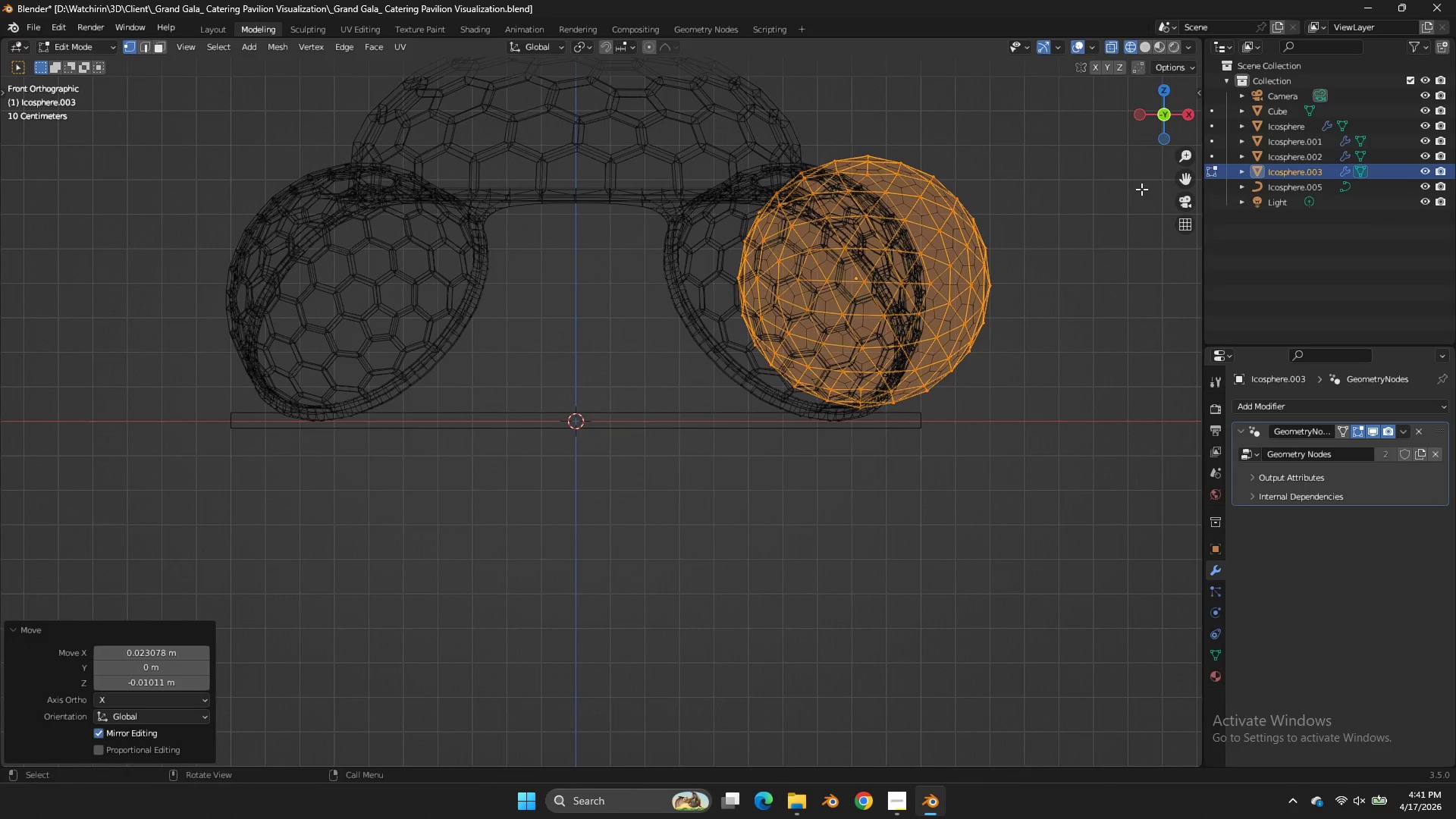 
key(R)
 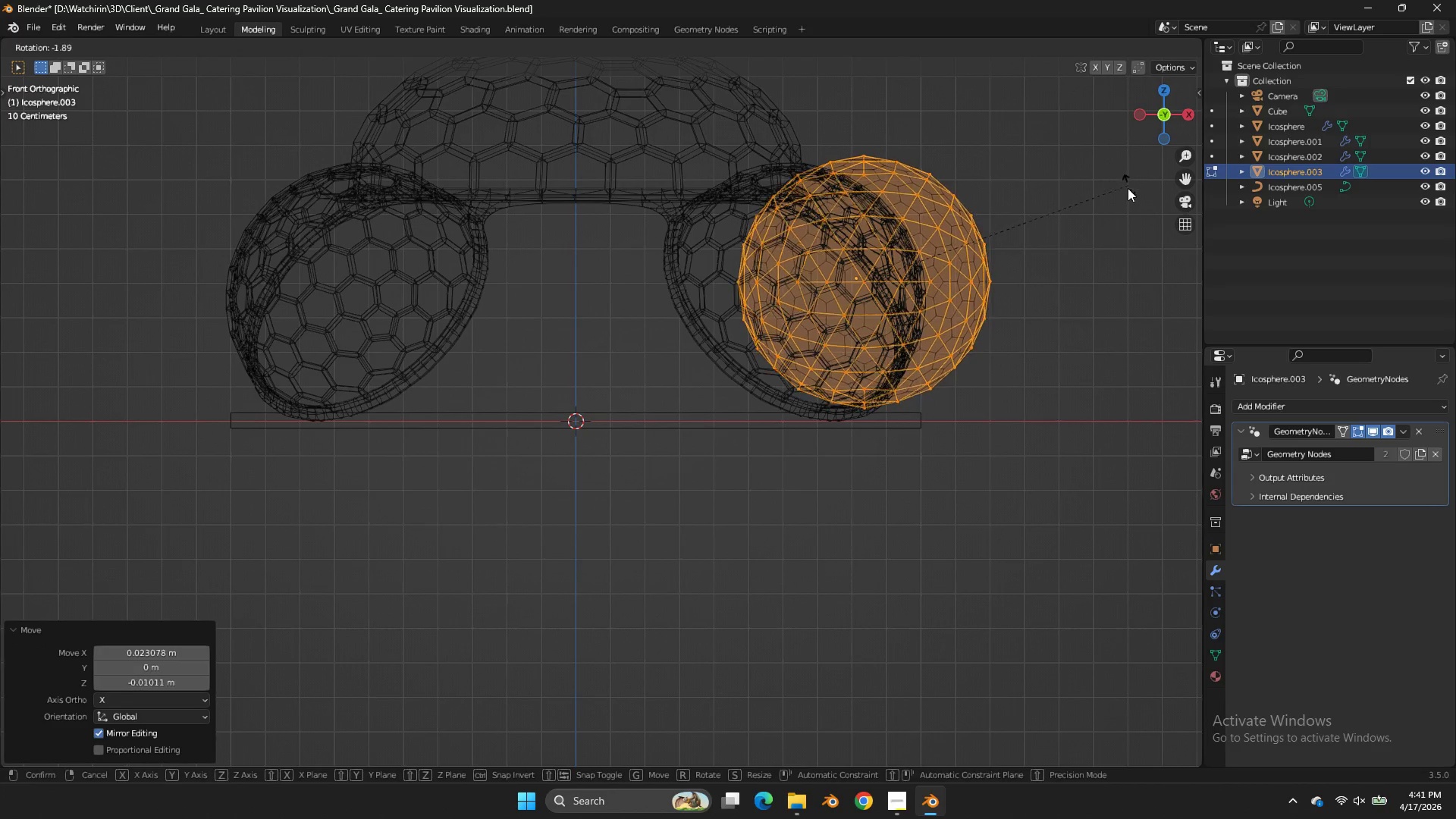 
left_click([1116, 202])
 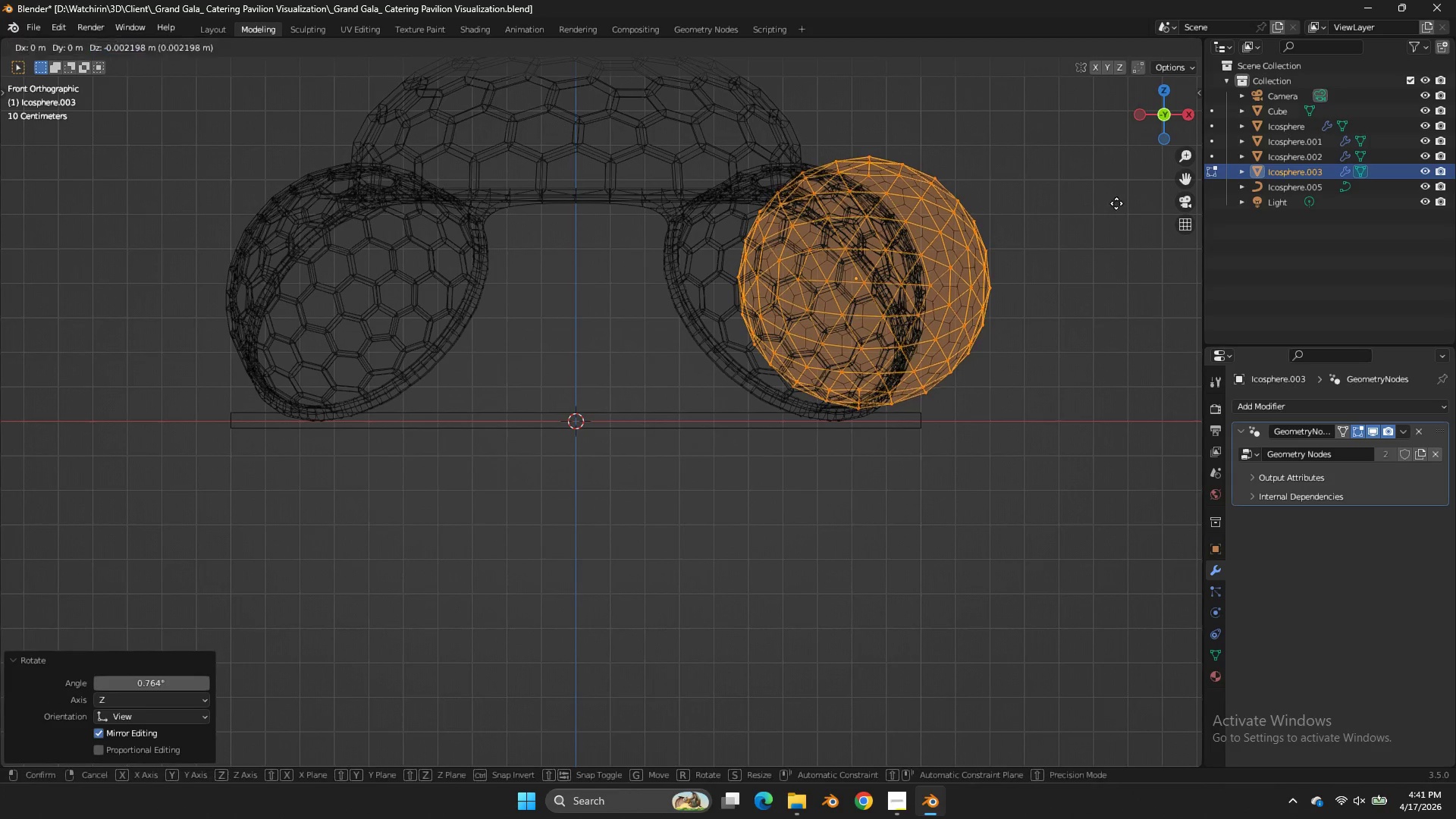 
type(gz)
 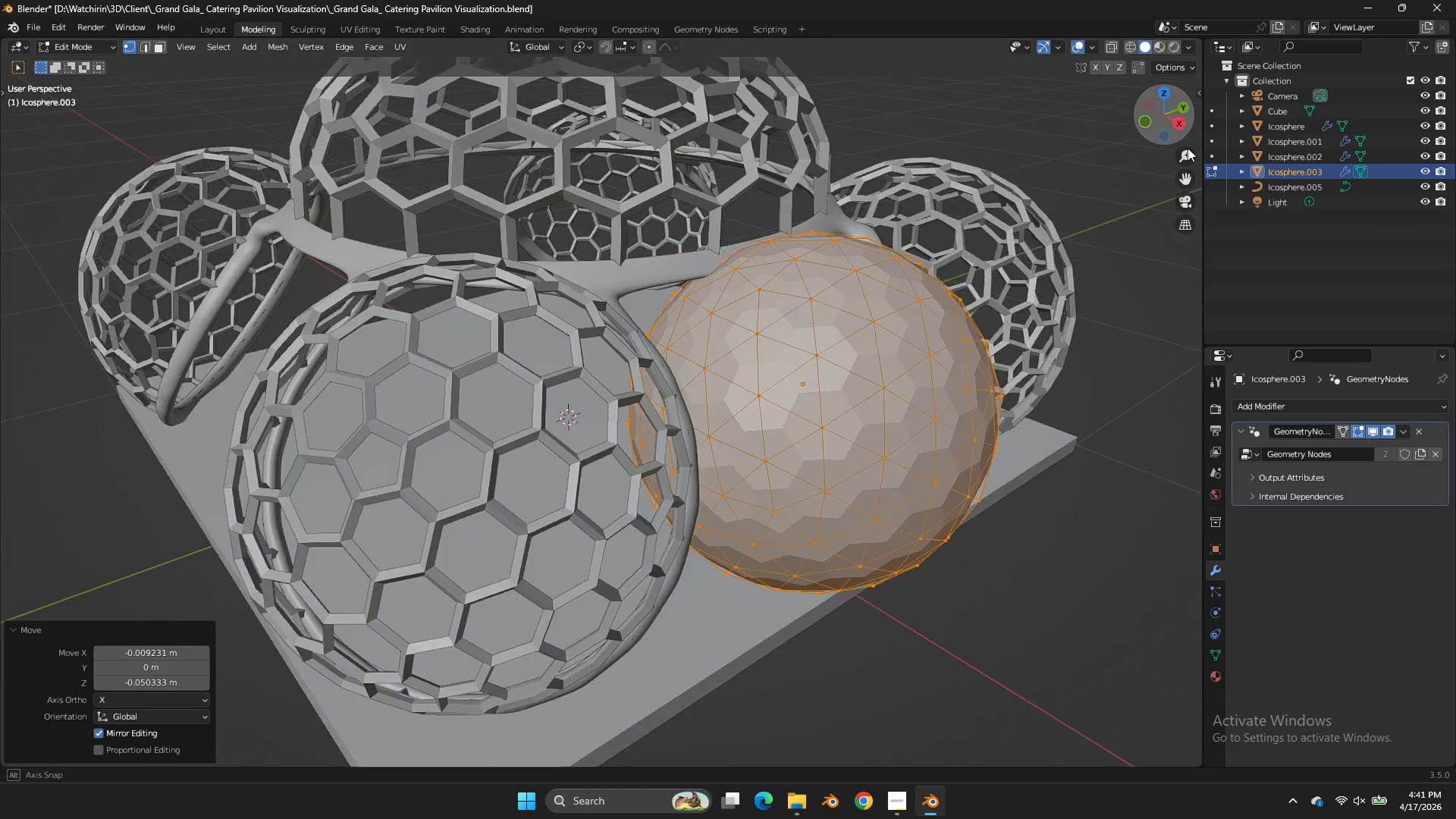 
 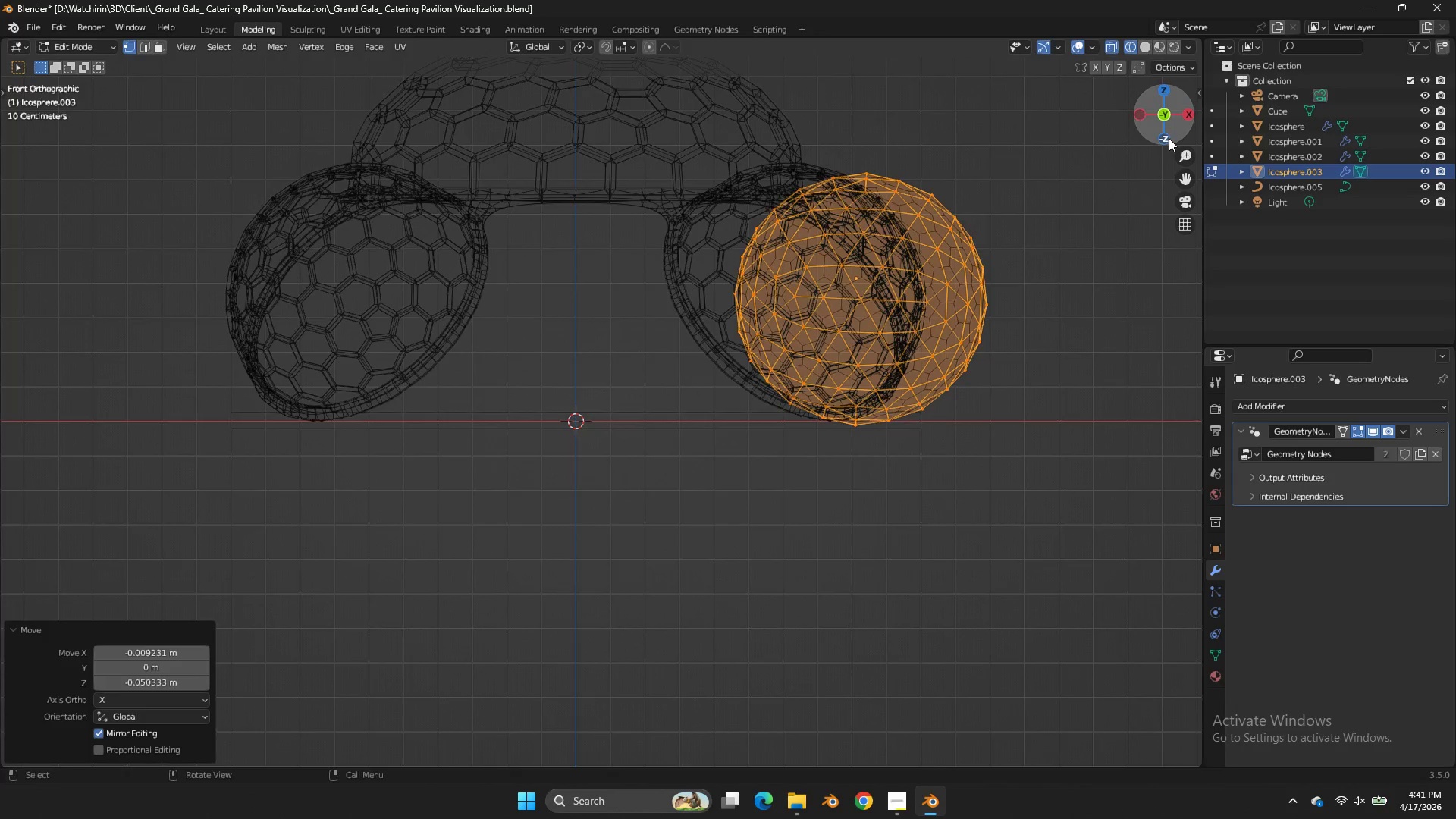 
left_click_drag(start_coordinate=[1162, 130], to_coordinate=[1060, 155])
 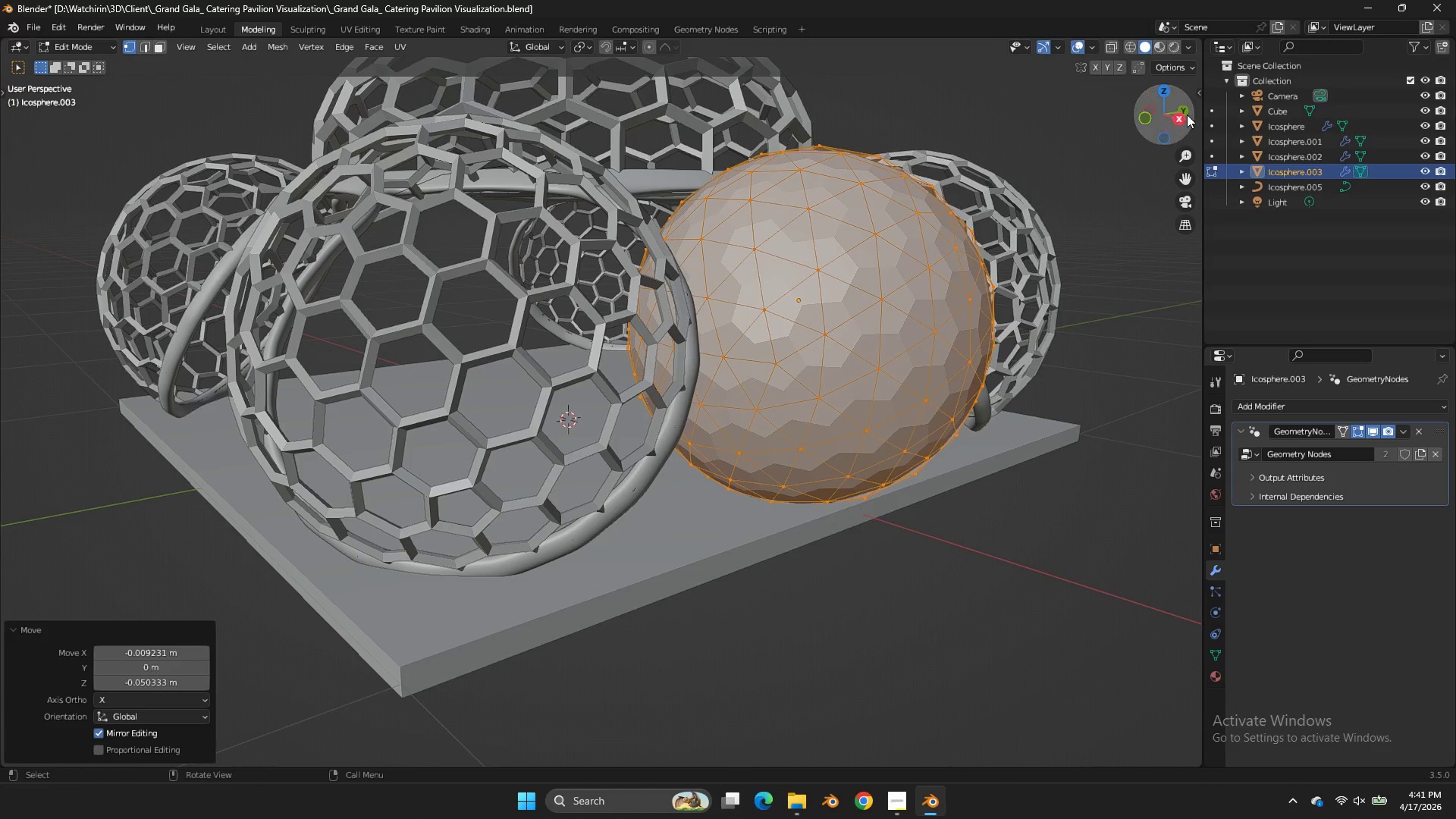 
left_click_drag(start_coordinate=[1187, 115], to_coordinate=[67, 124])
 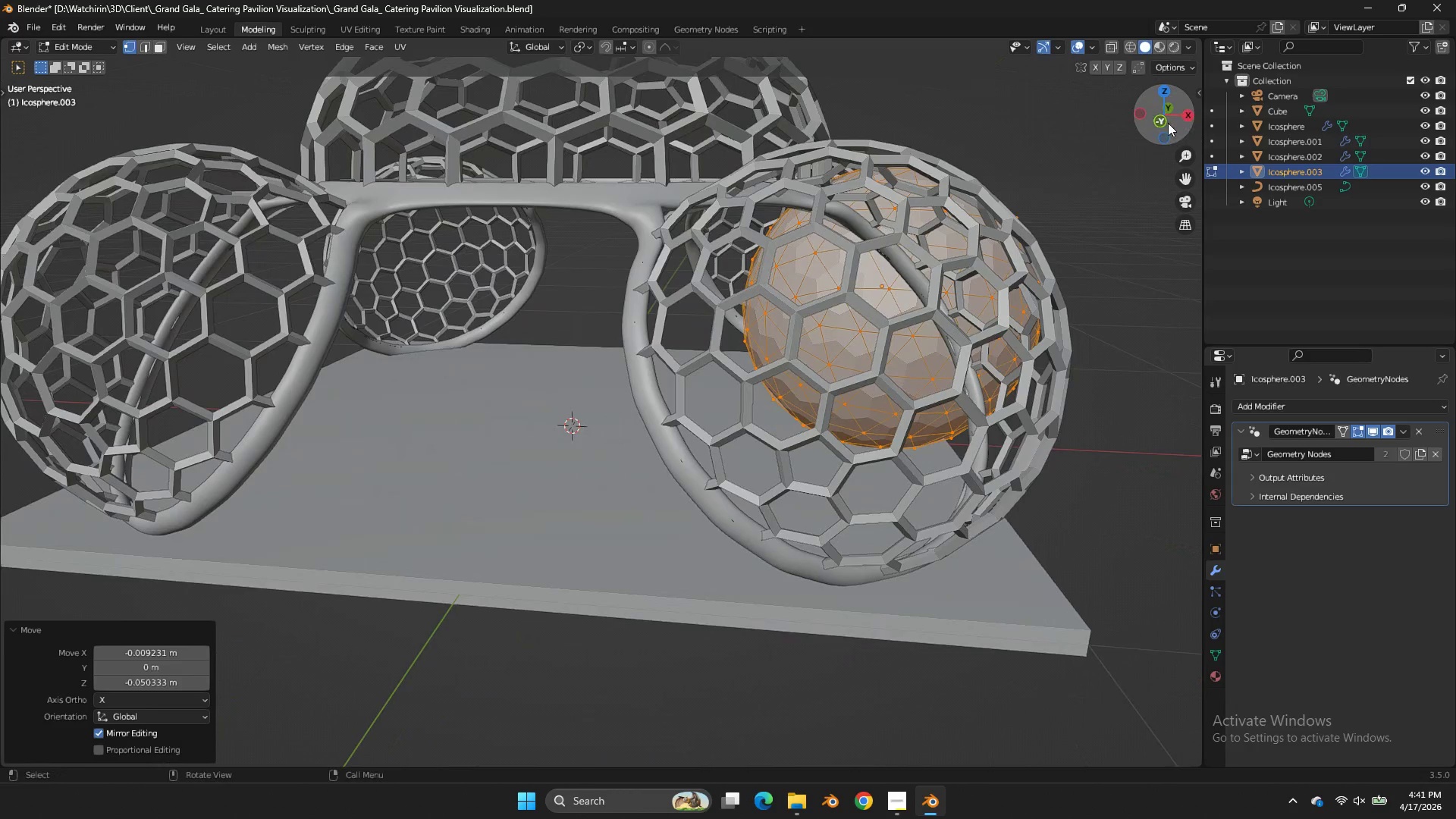 
left_click([1166, 123])
 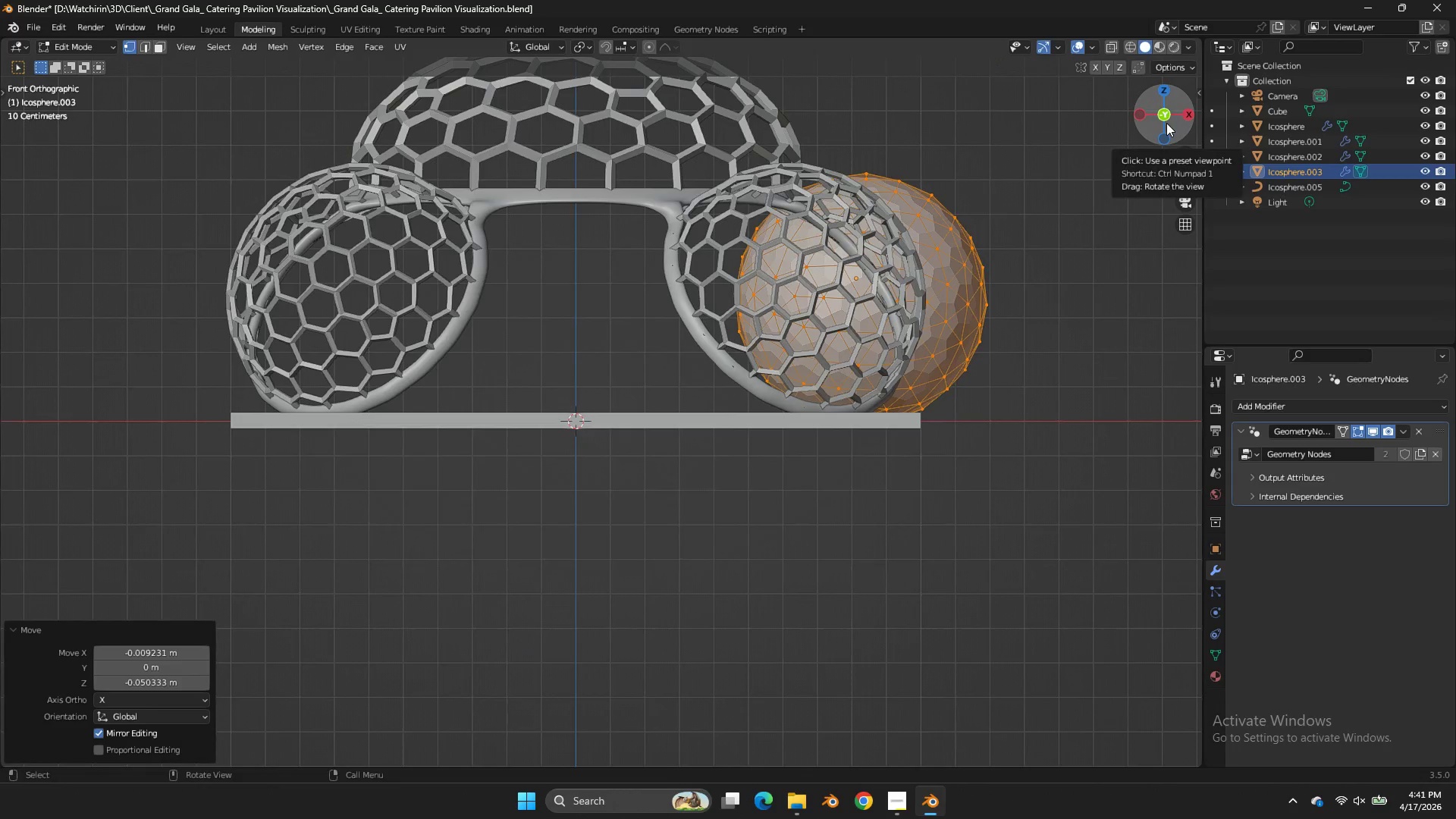 
left_click_drag(start_coordinate=[1166, 123], to_coordinate=[1050, 122])
 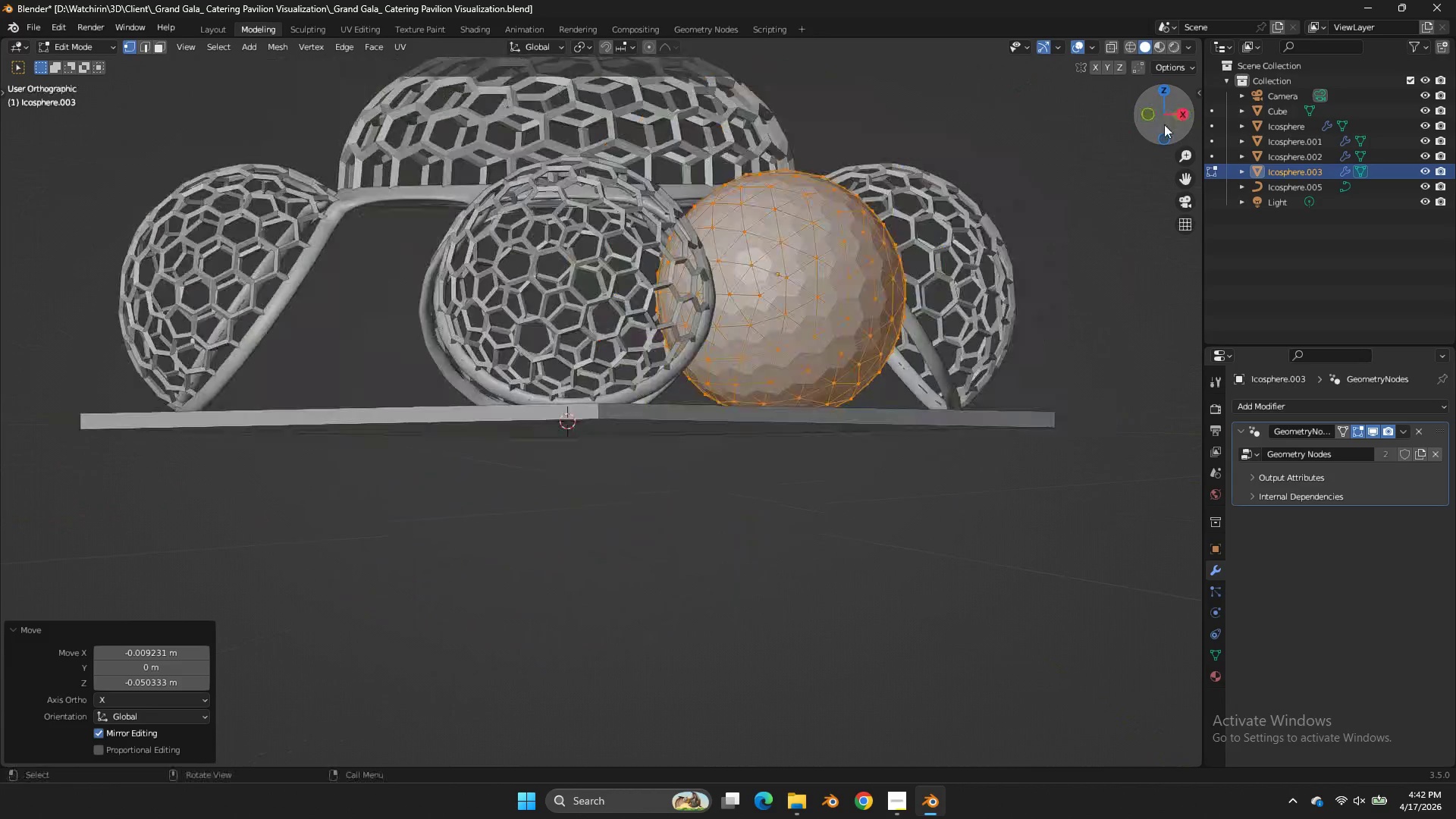 
left_click([1164, 124])
 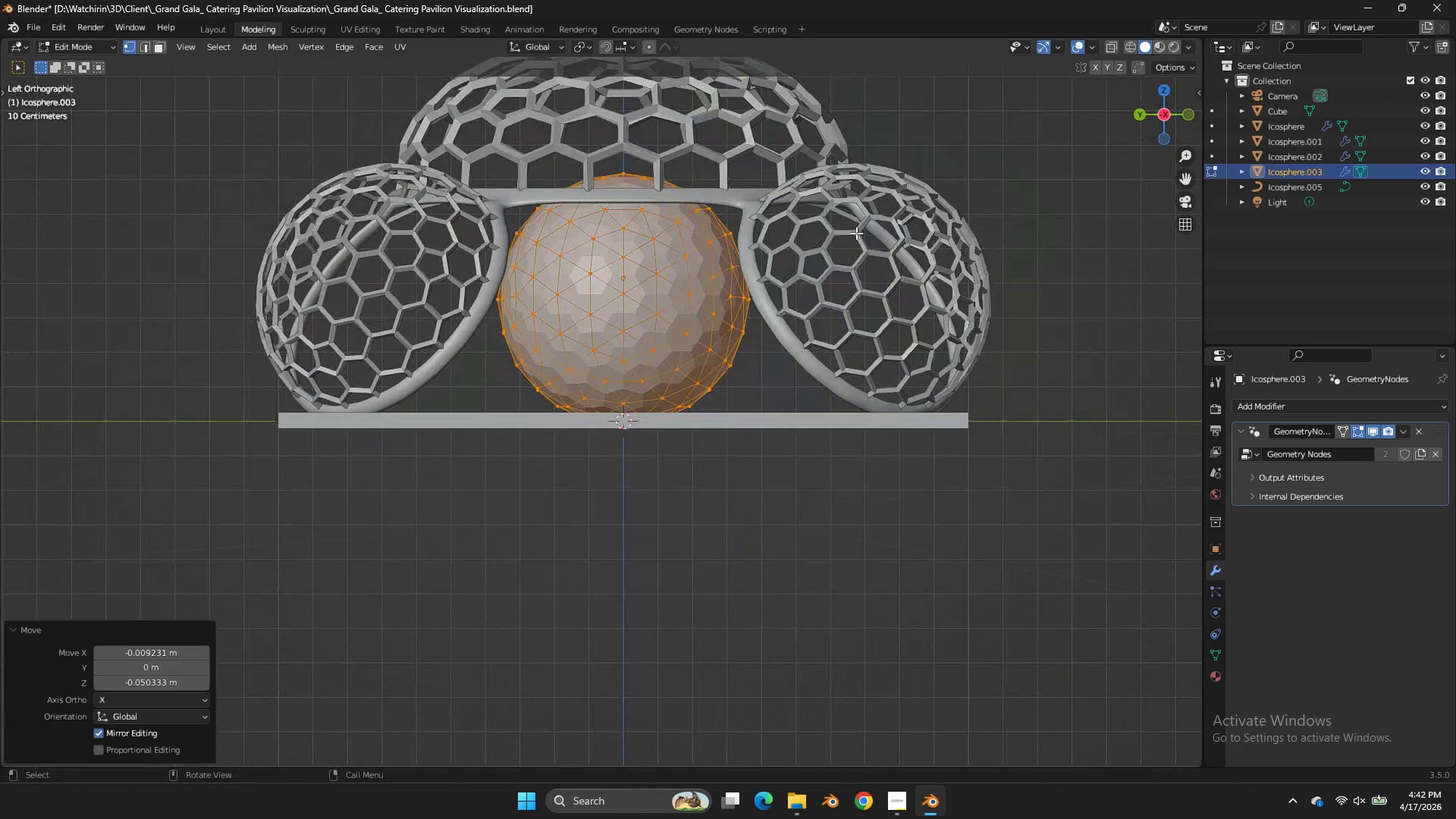 
key(Z)
 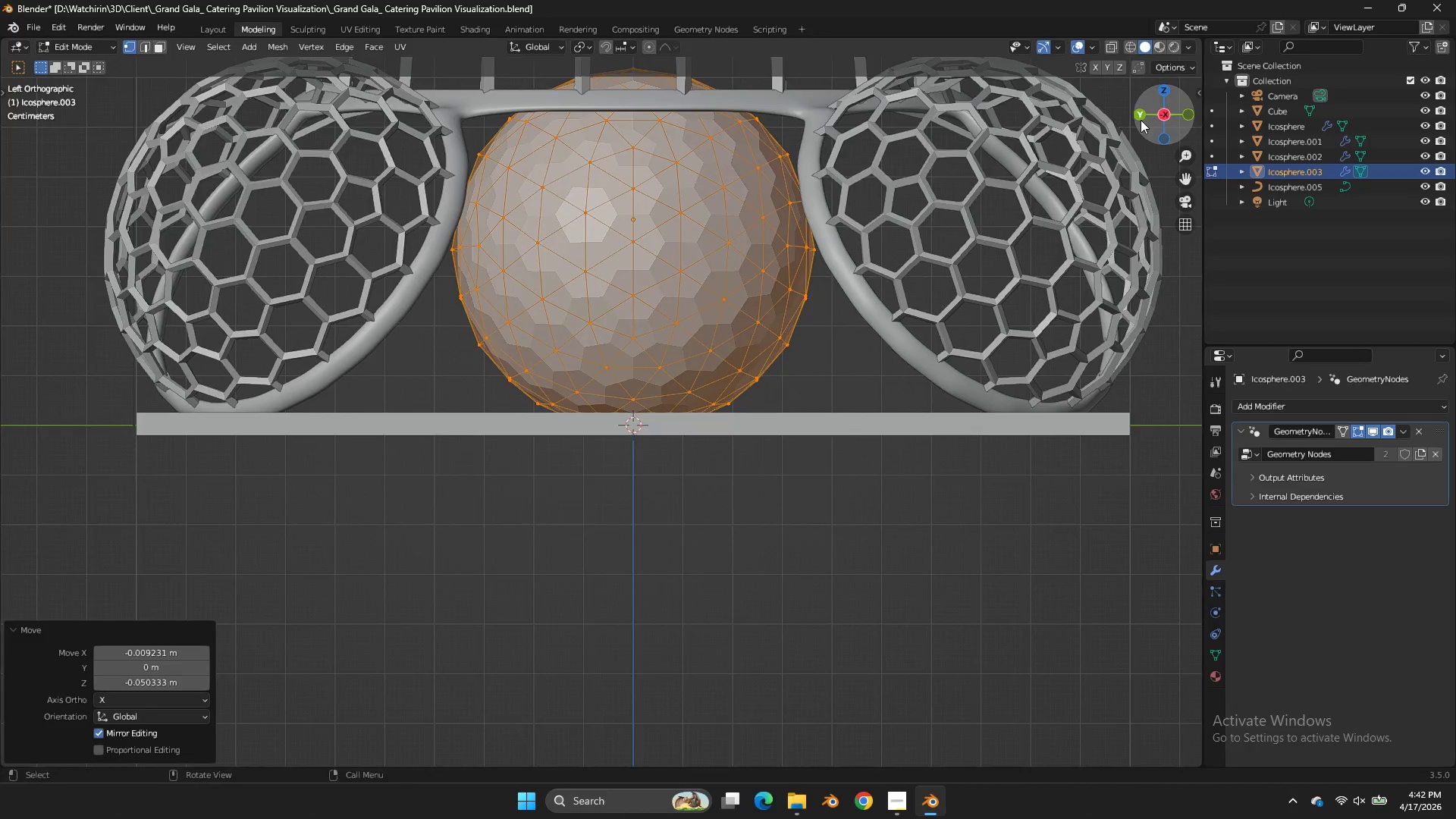 
scroll: coordinate [821, 255], scroll_direction: up, amount: 2.0
 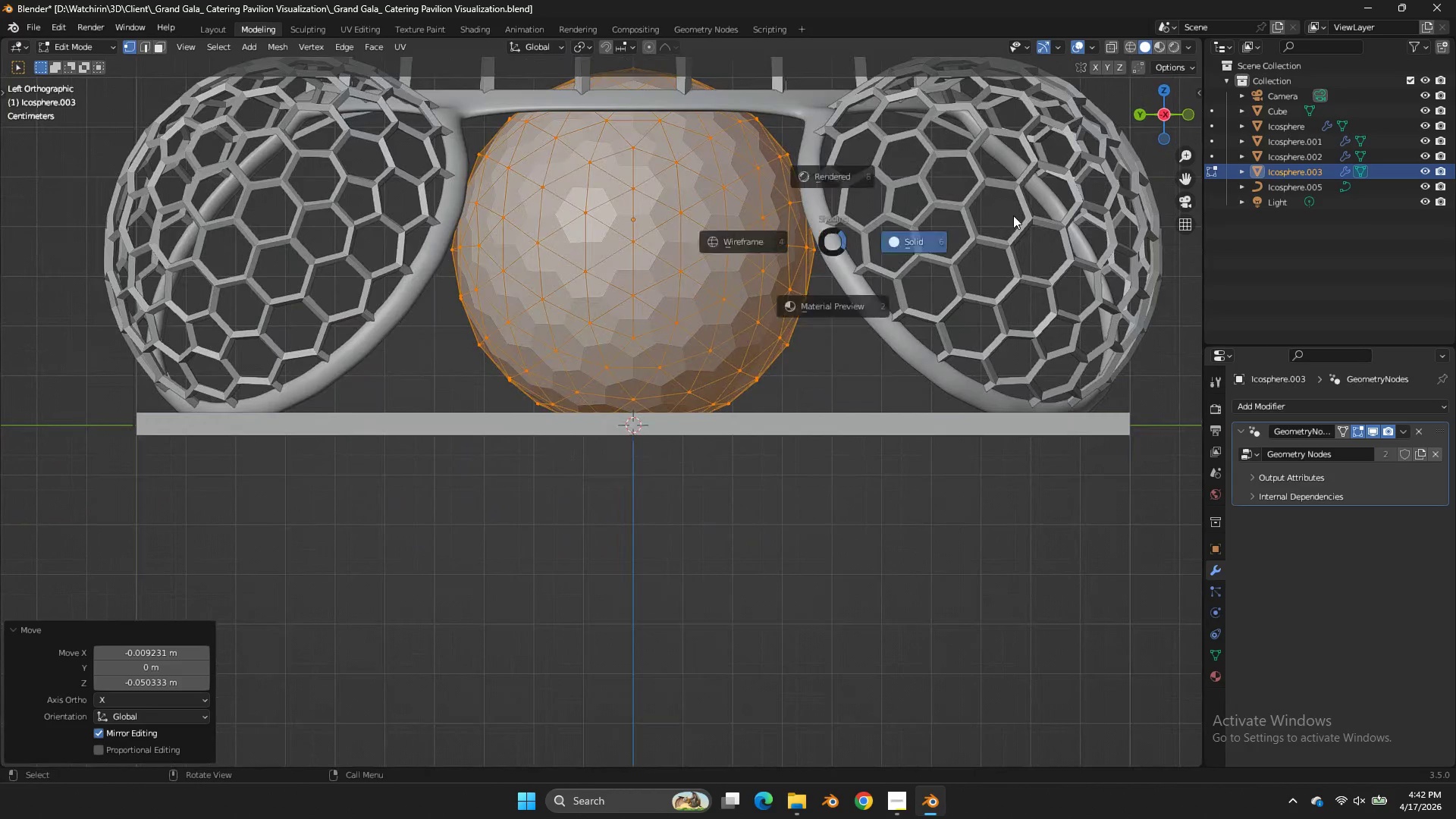 
left_click_drag(start_coordinate=[1147, 119], to_coordinate=[858, 149])
 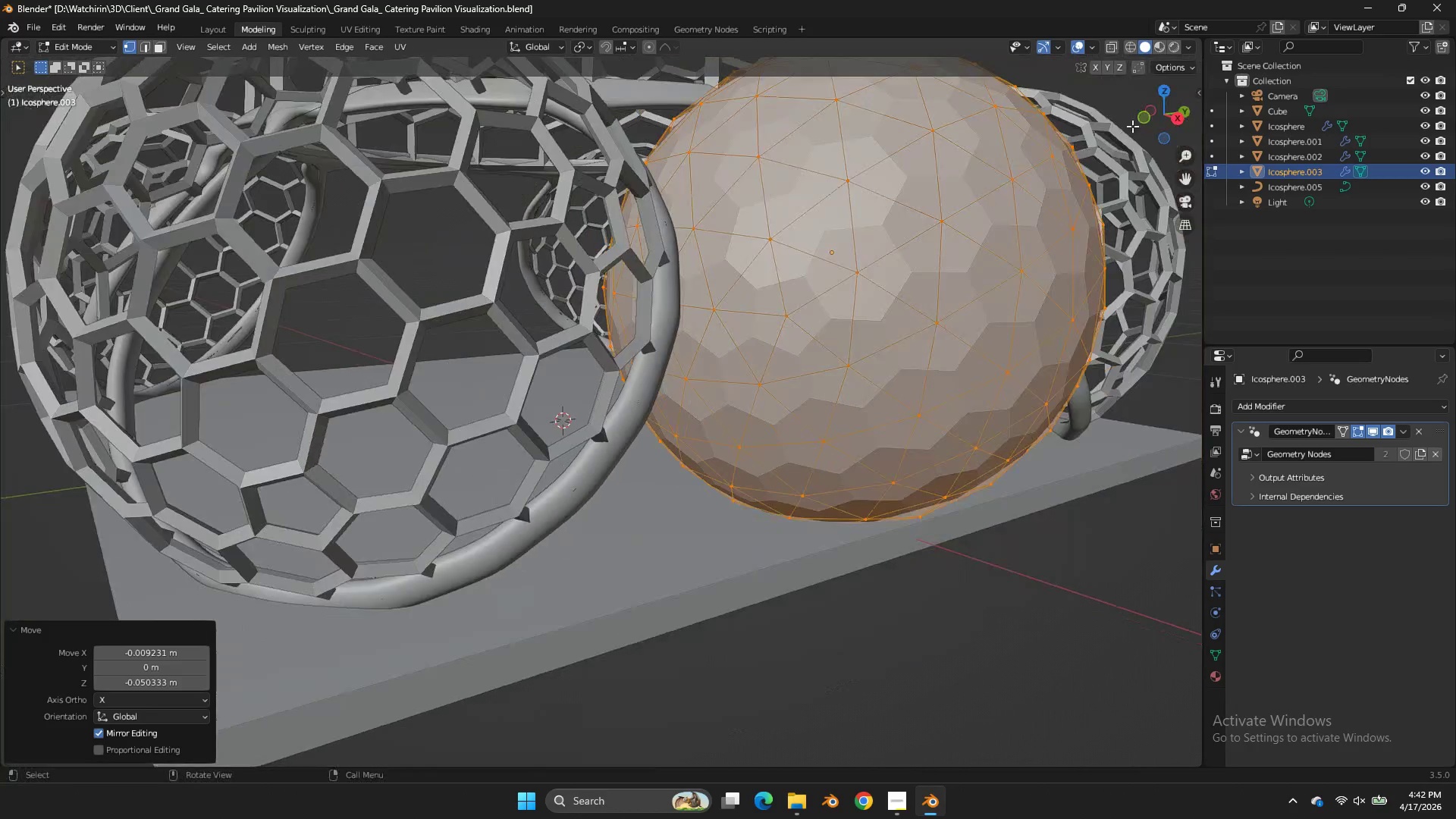 
scroll: coordinate [1132, 126], scroll_direction: down, amount: 1.0
 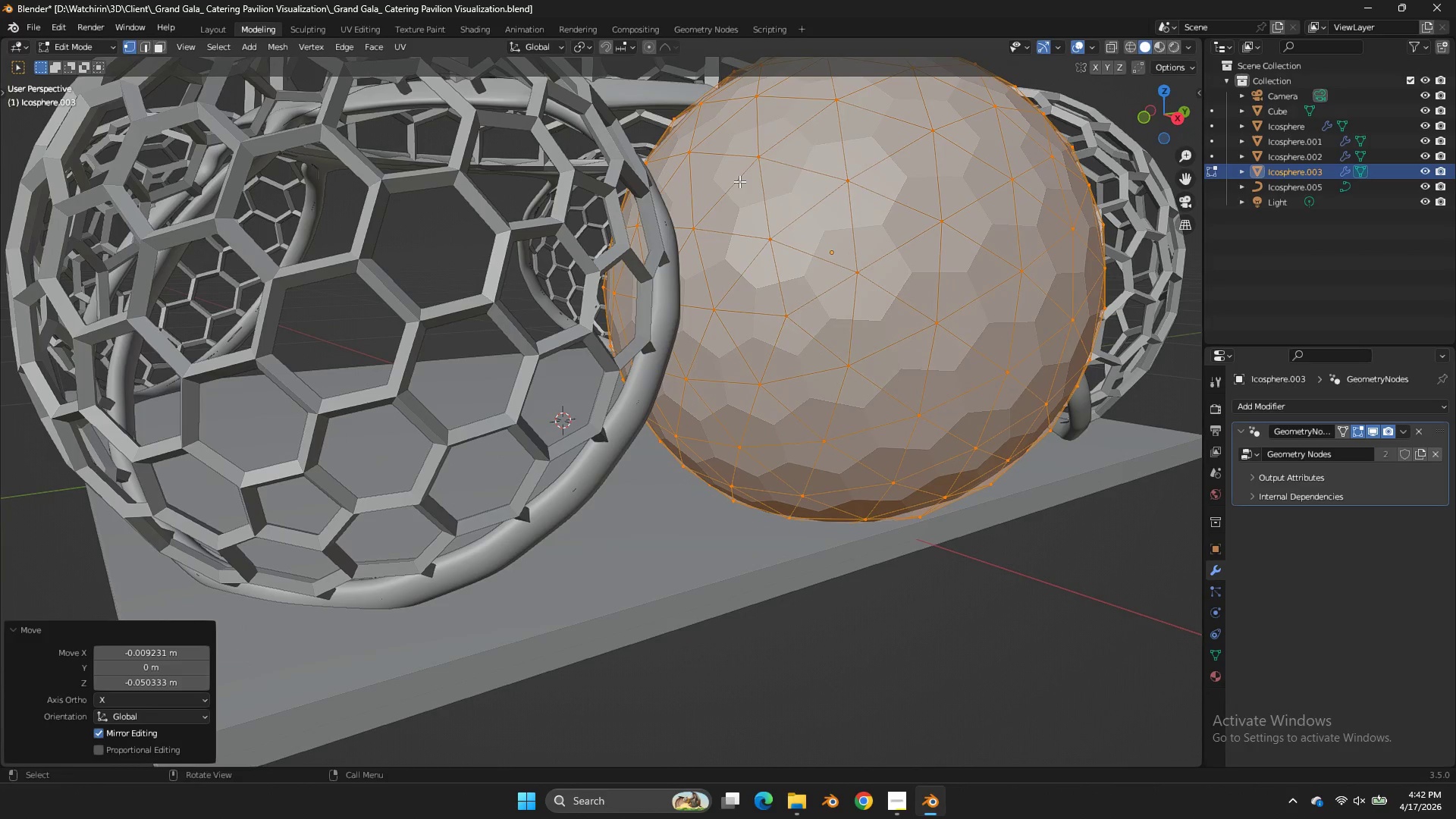 
hold_key(key=AltLeft, duration=1.69)
double_click([692, 189])
 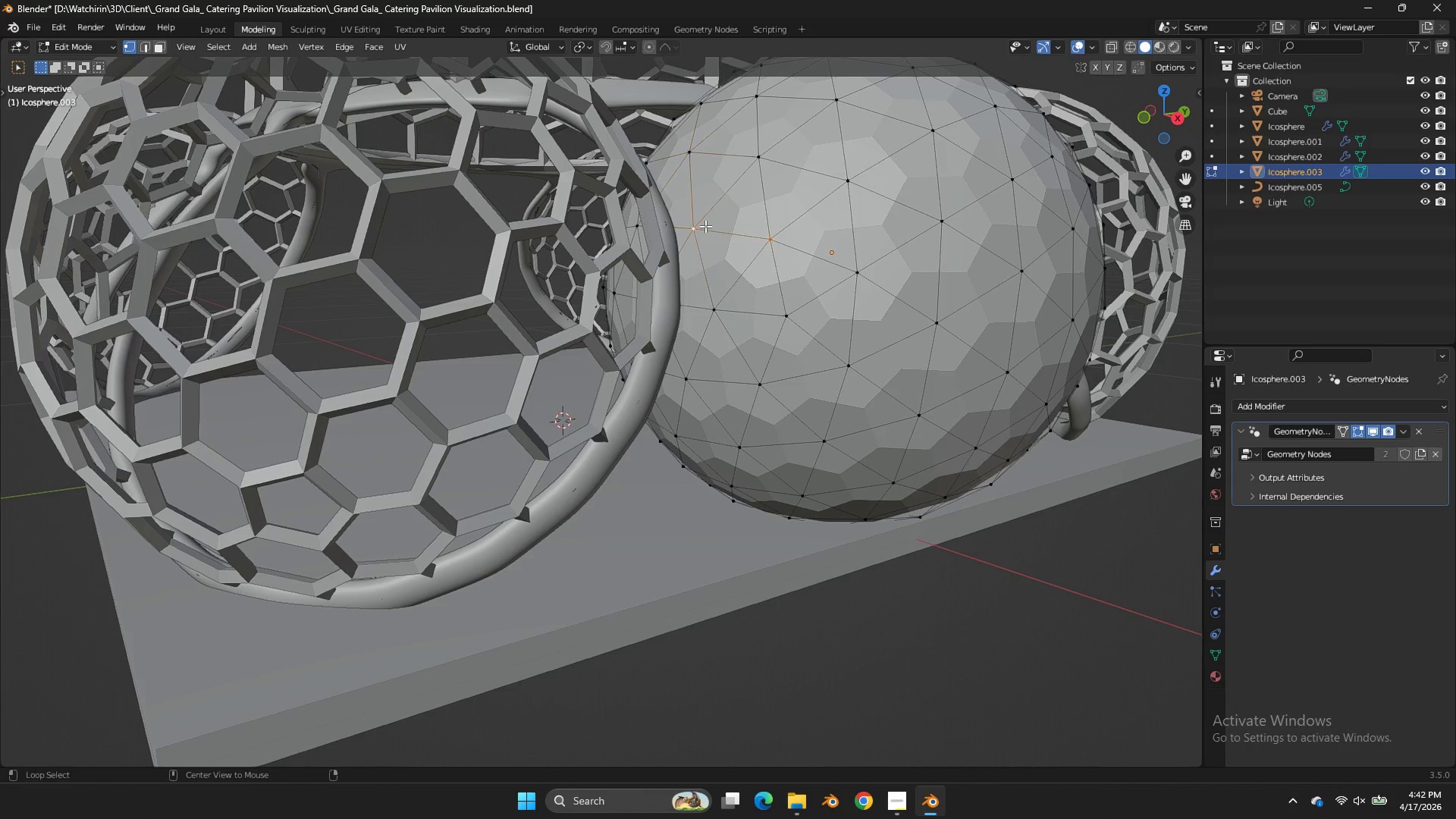 
key(Z)
 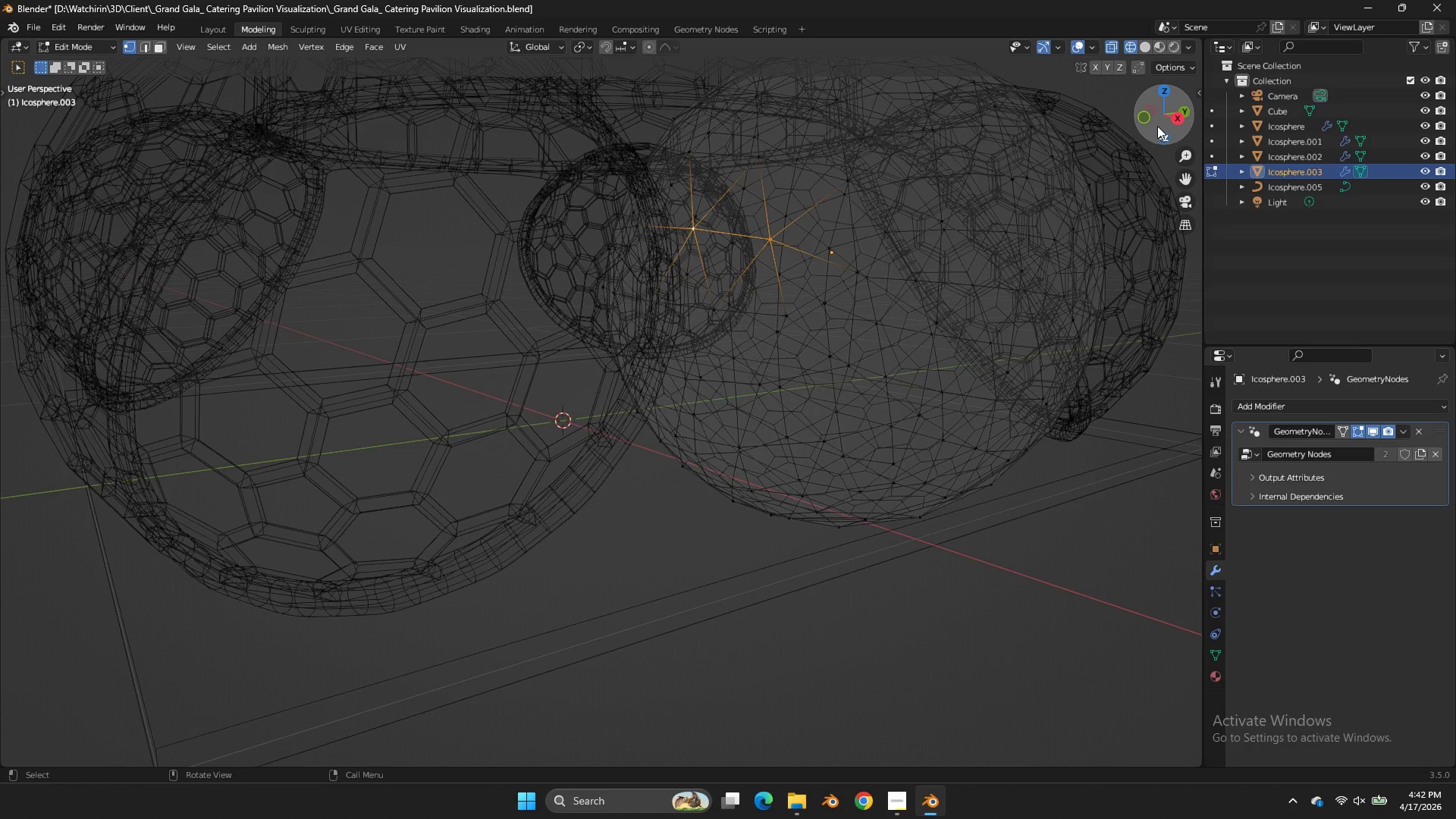 
left_click_drag(start_coordinate=[1160, 124], to_coordinate=[22, 171])
 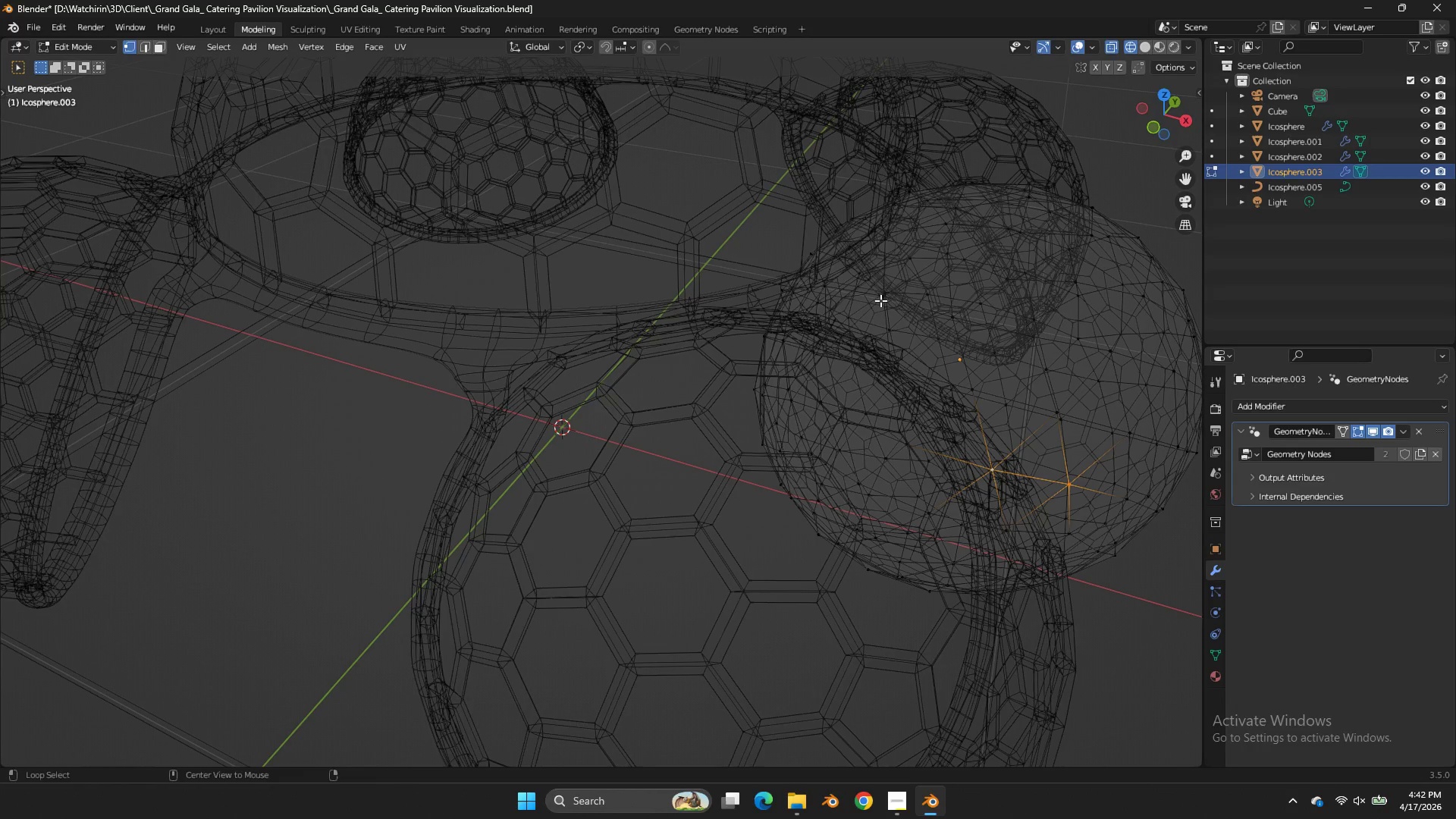 
hold_key(key=AltLeft, duration=1.47)
left_click([889, 316])
 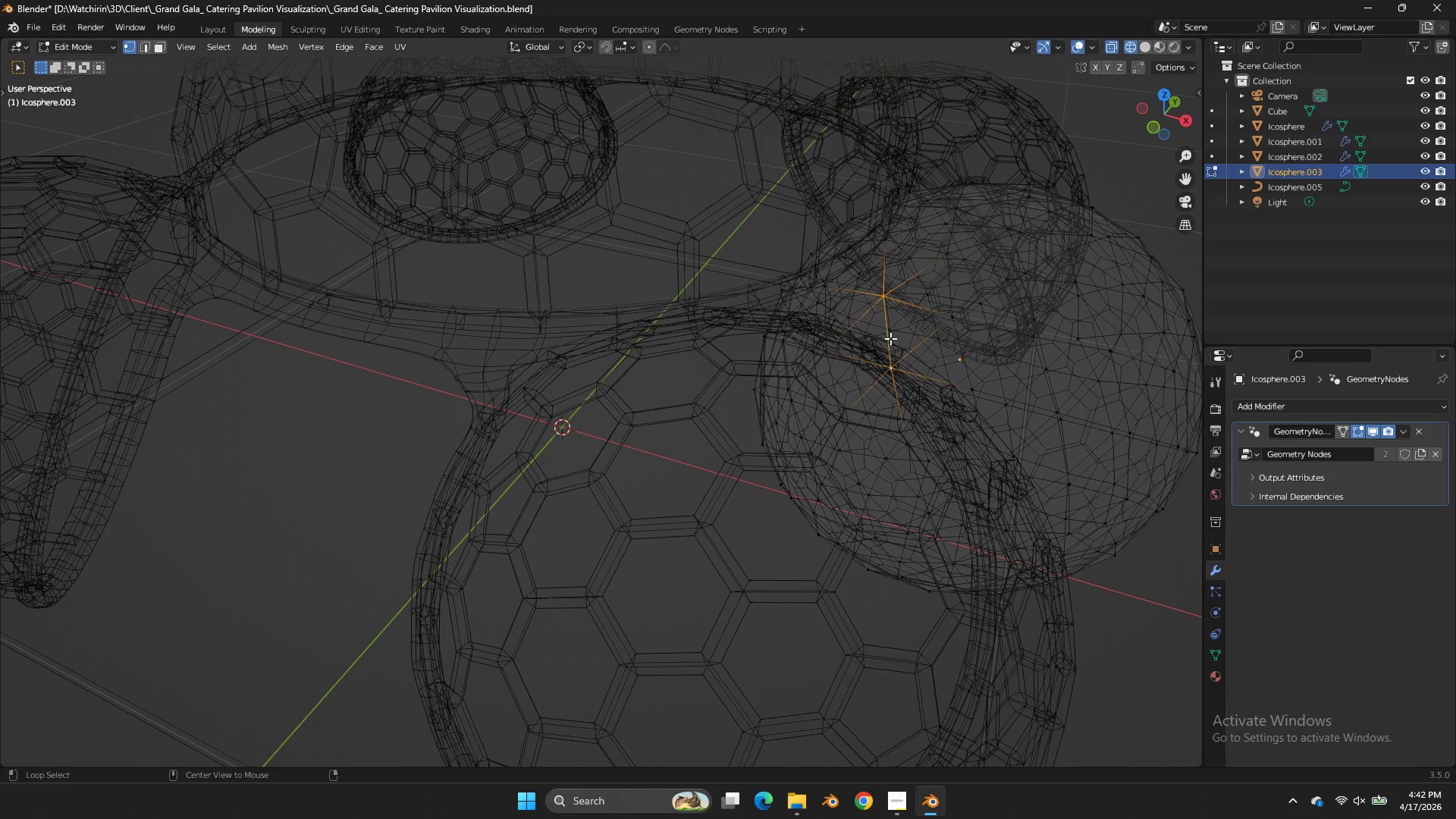 
key(Z)
 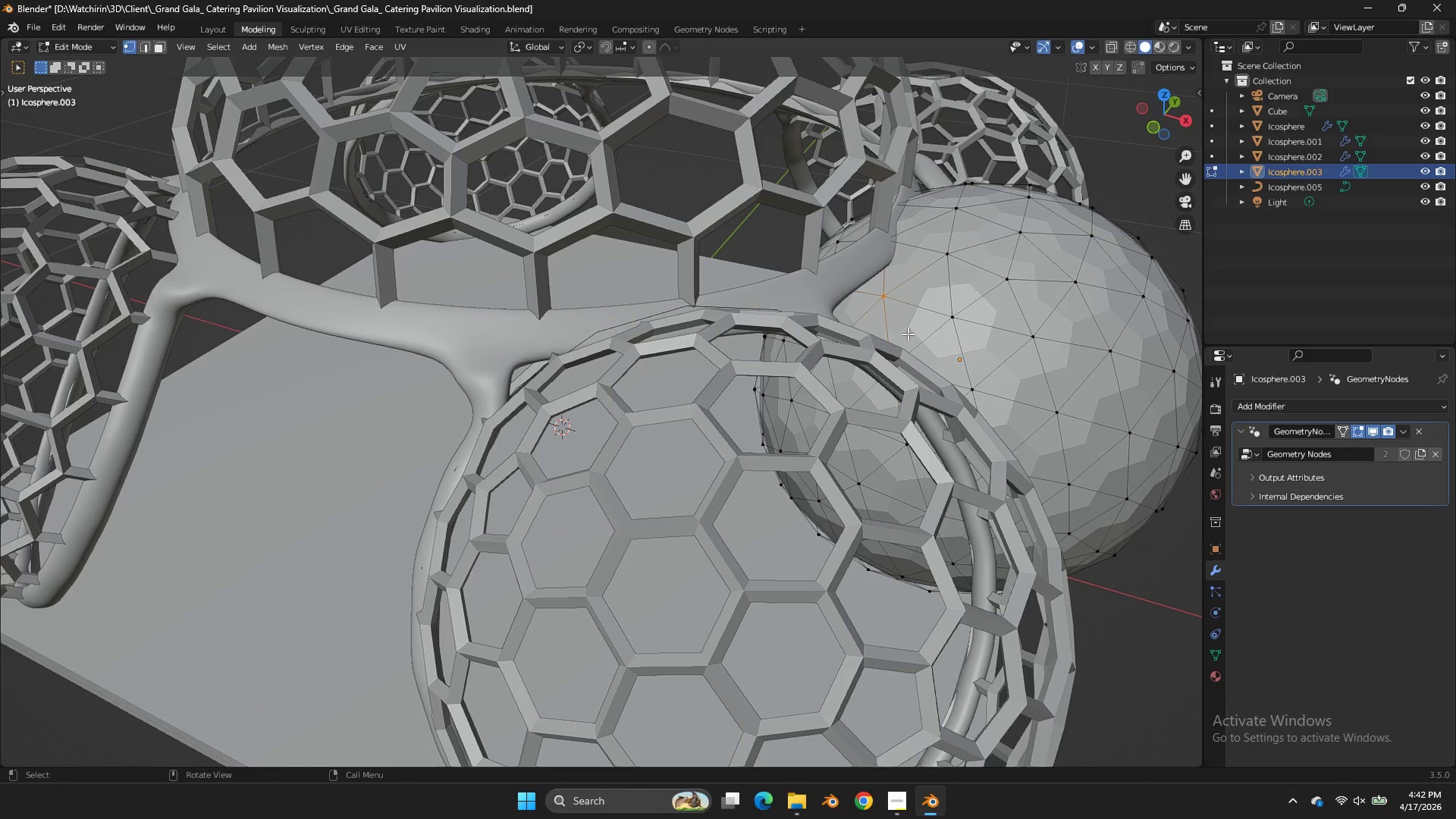 
hold_key(key=AltLeft, duration=0.55)
left_click([883, 325])
 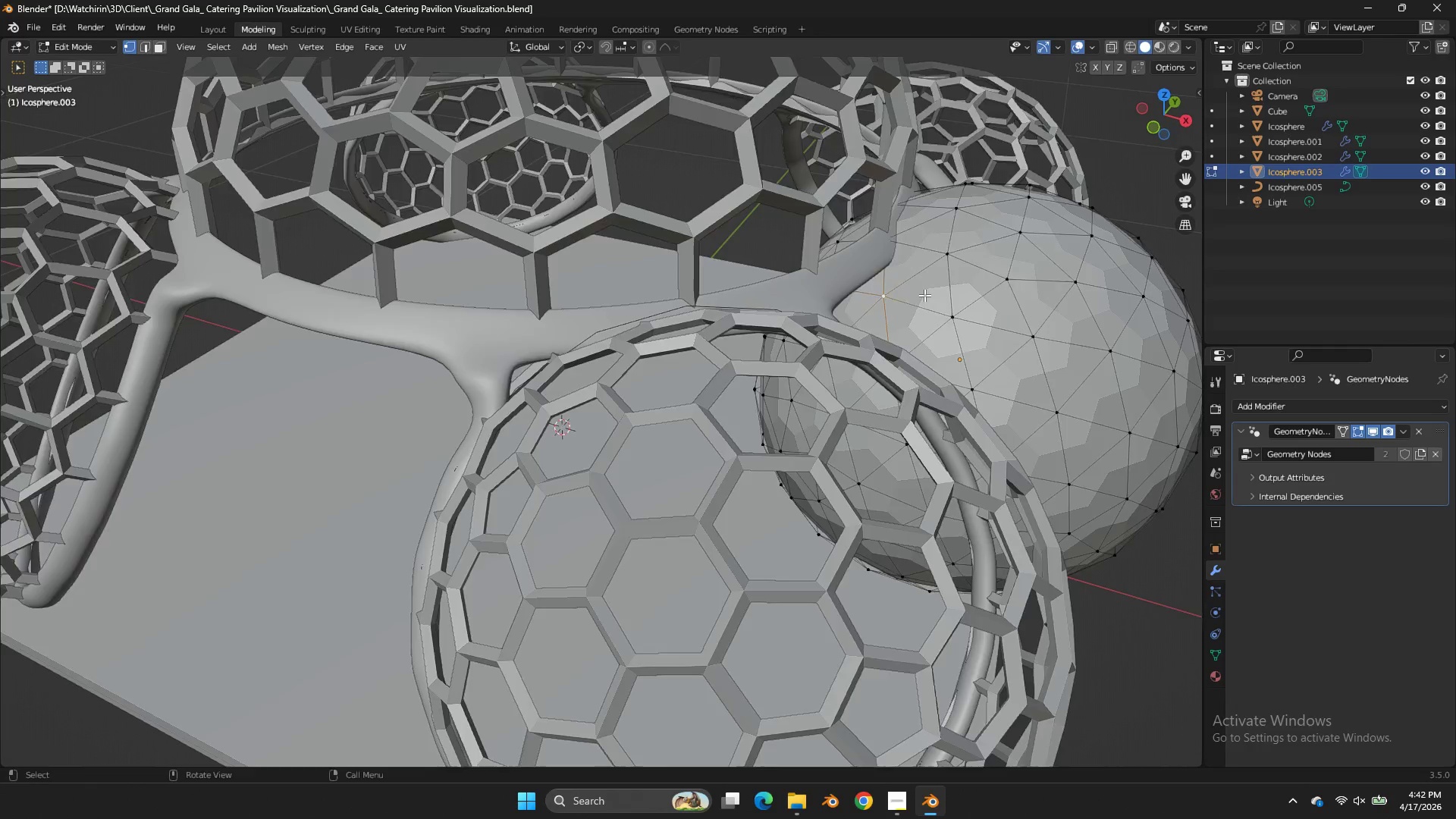 
scroll: coordinate [943, 290], scroll_direction: down, amount: 2.0
 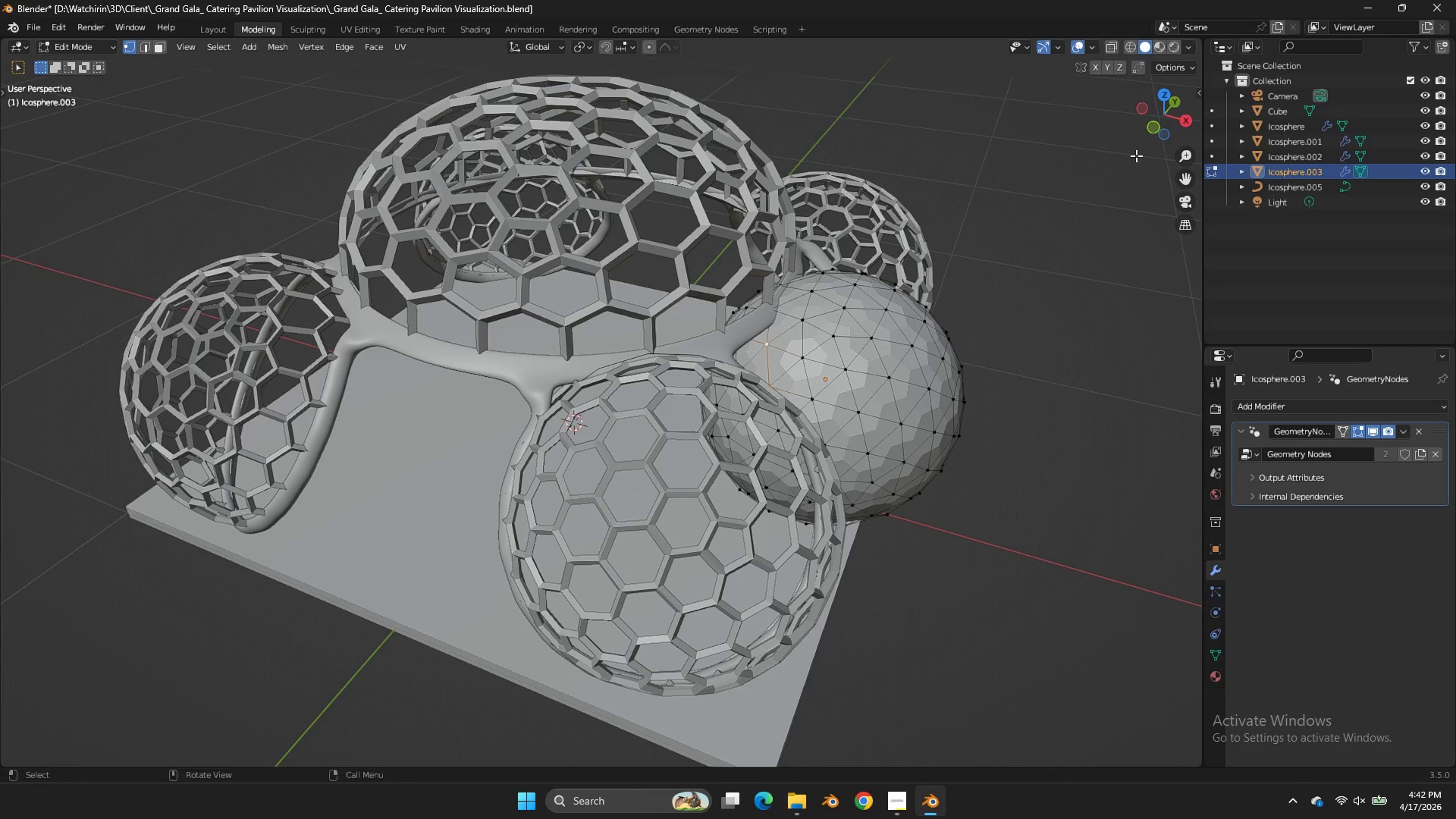 
key(Tab)
type(szz)
 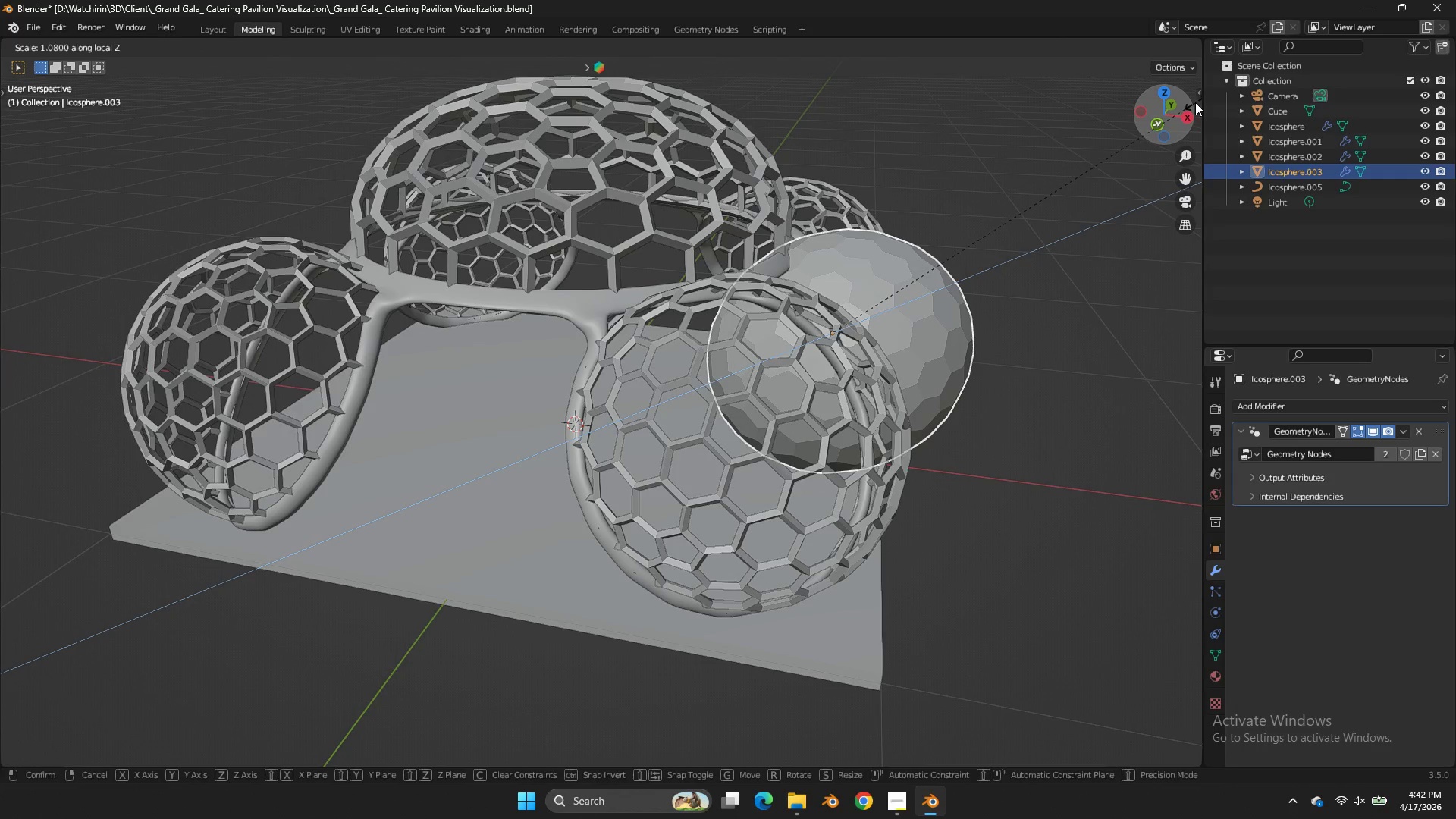 
left_click_drag(start_coordinate=[1166, 124], to_coordinate=[1187, 101])
 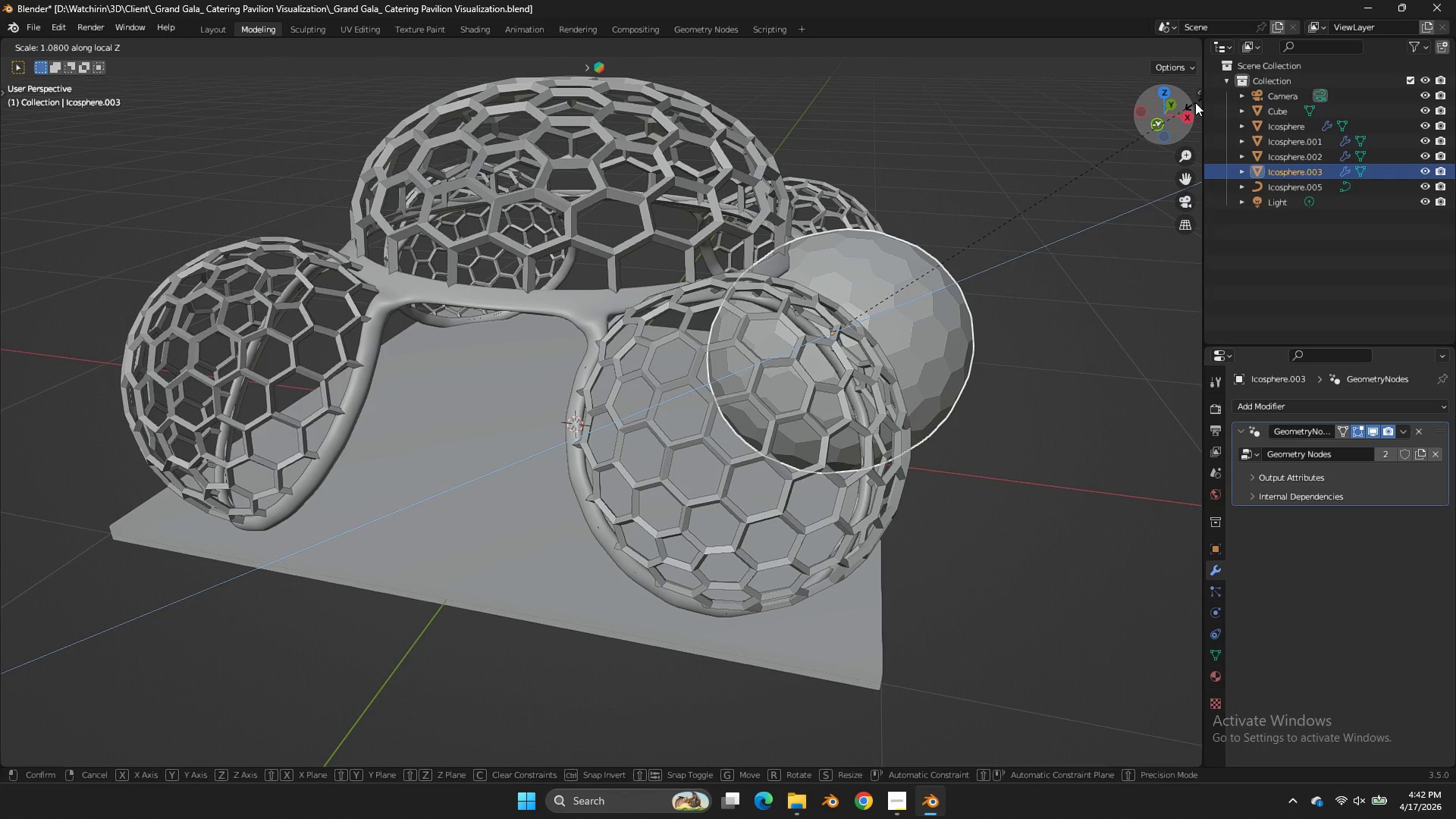 
right_click([1195, 102])
 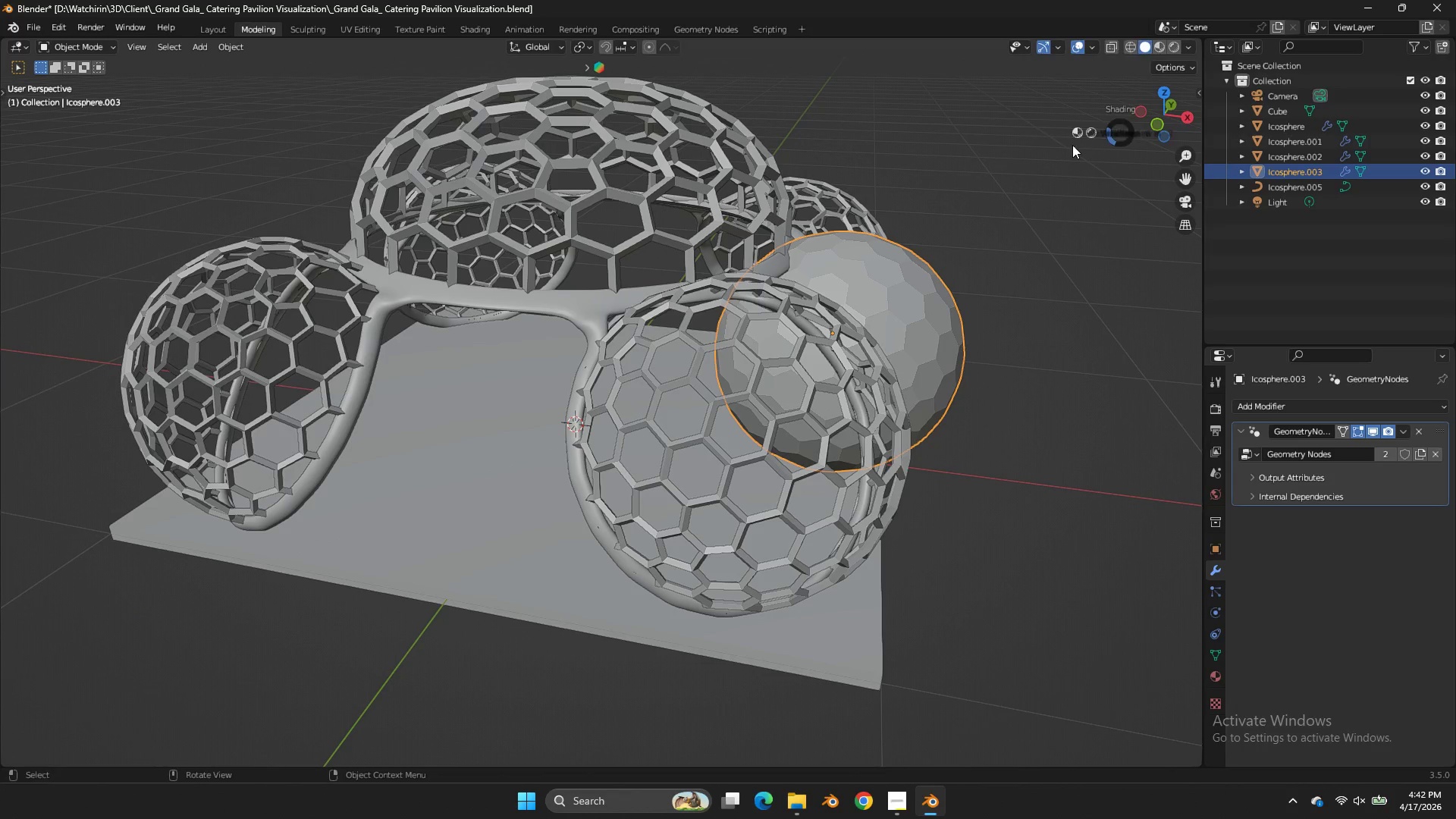 
type(z)
key(Tab)
type(sz)
 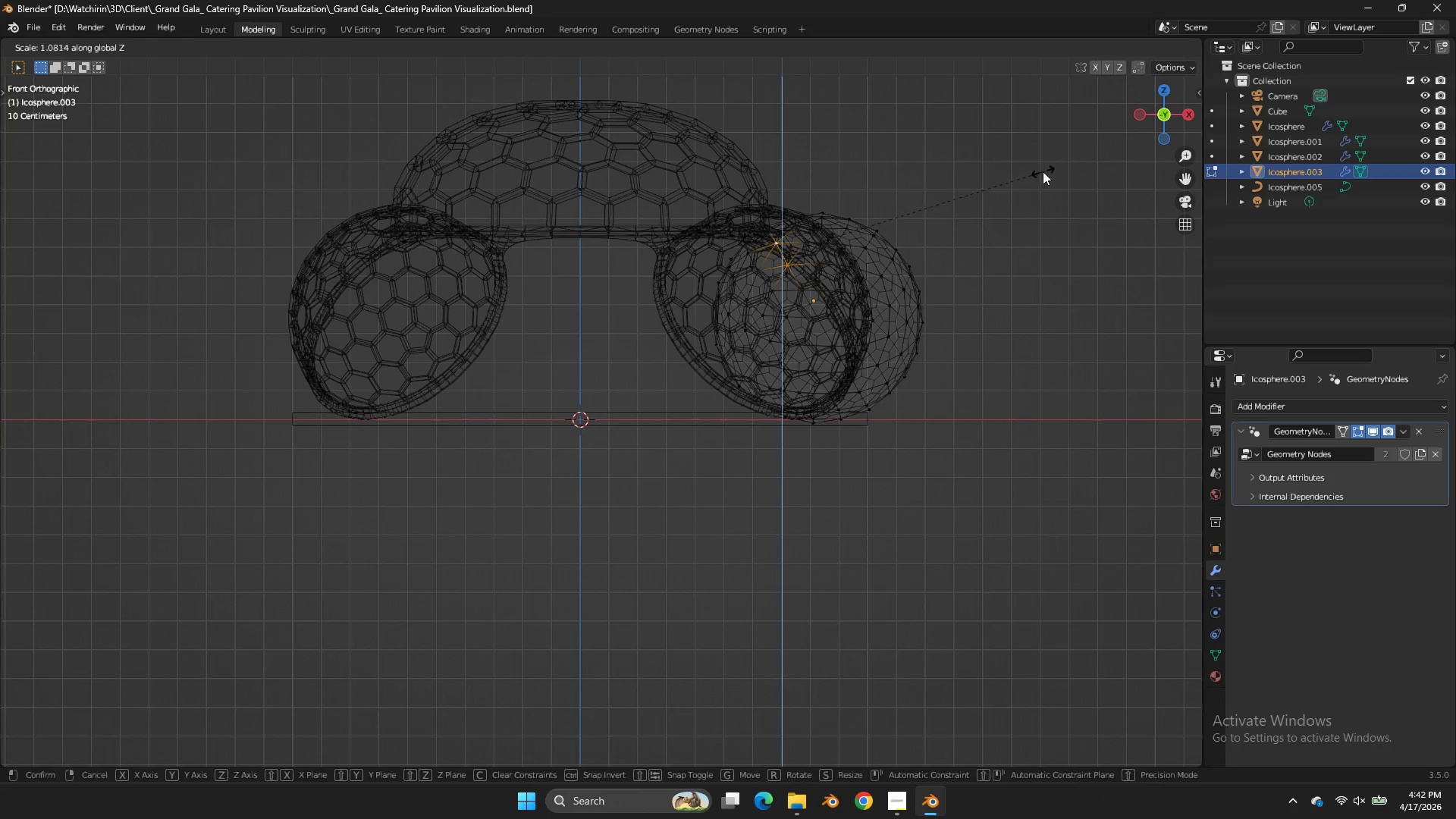 
right_click([1043, 171])
 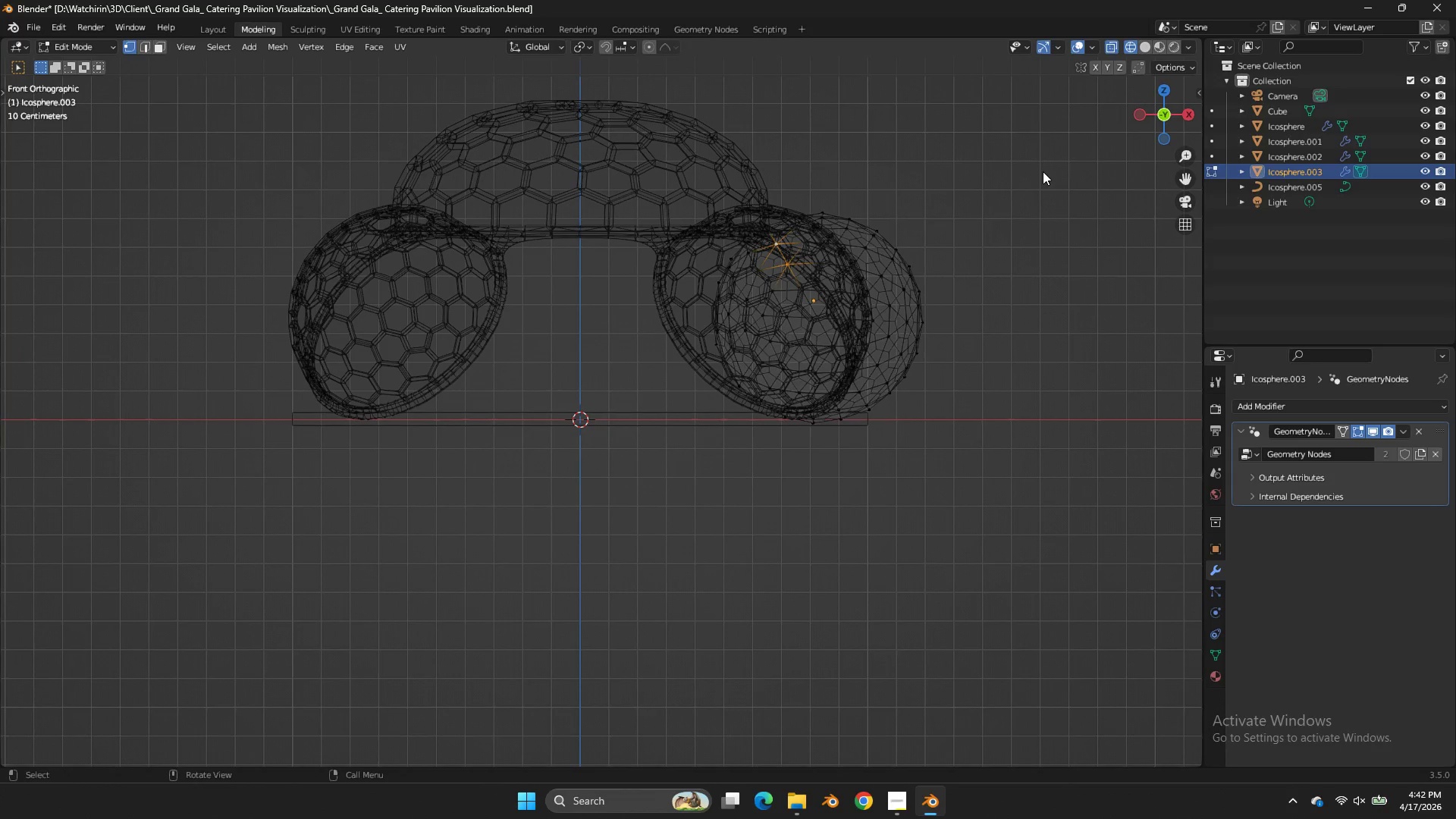 
type(aszz)
 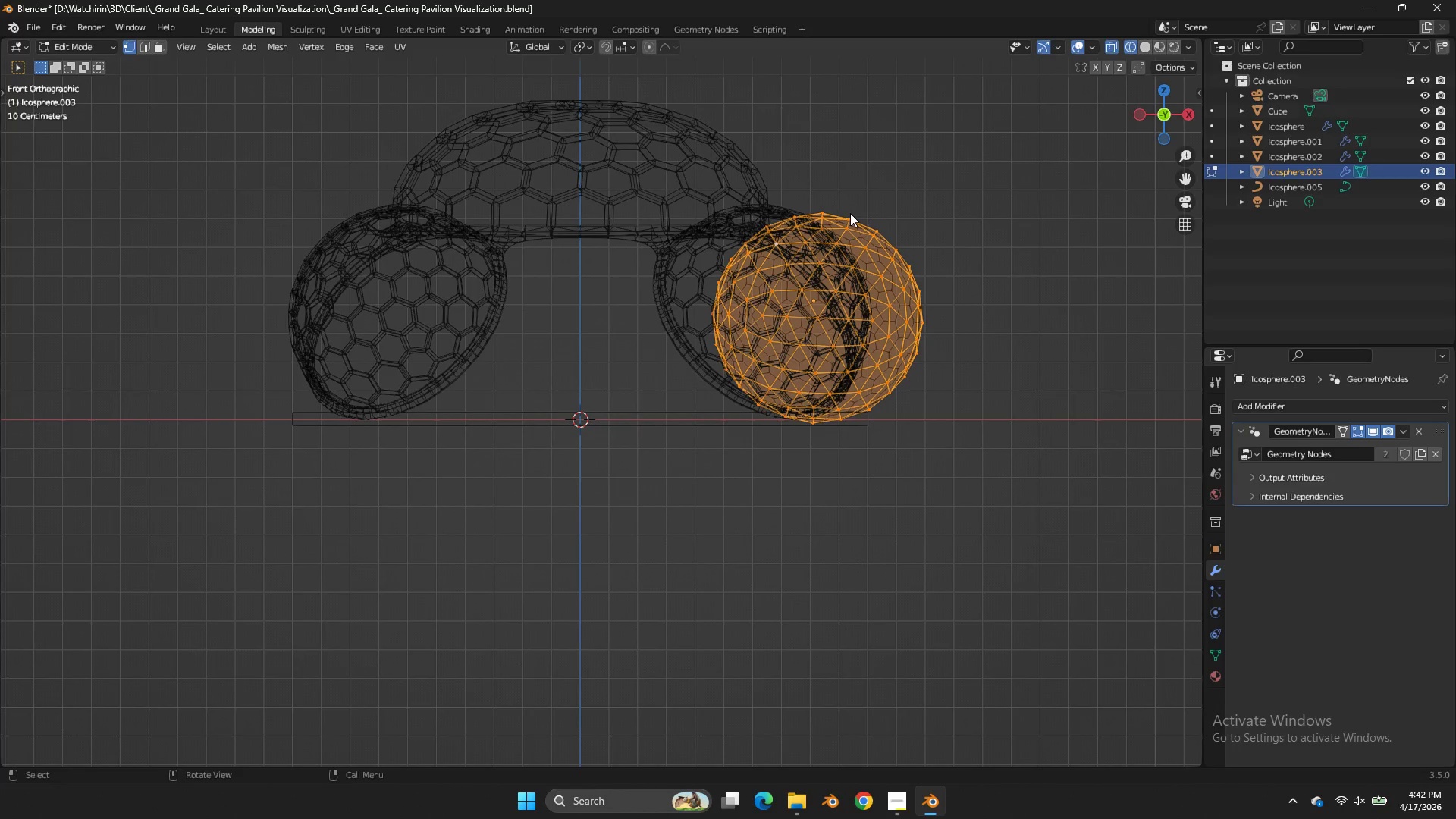 
key(W)
 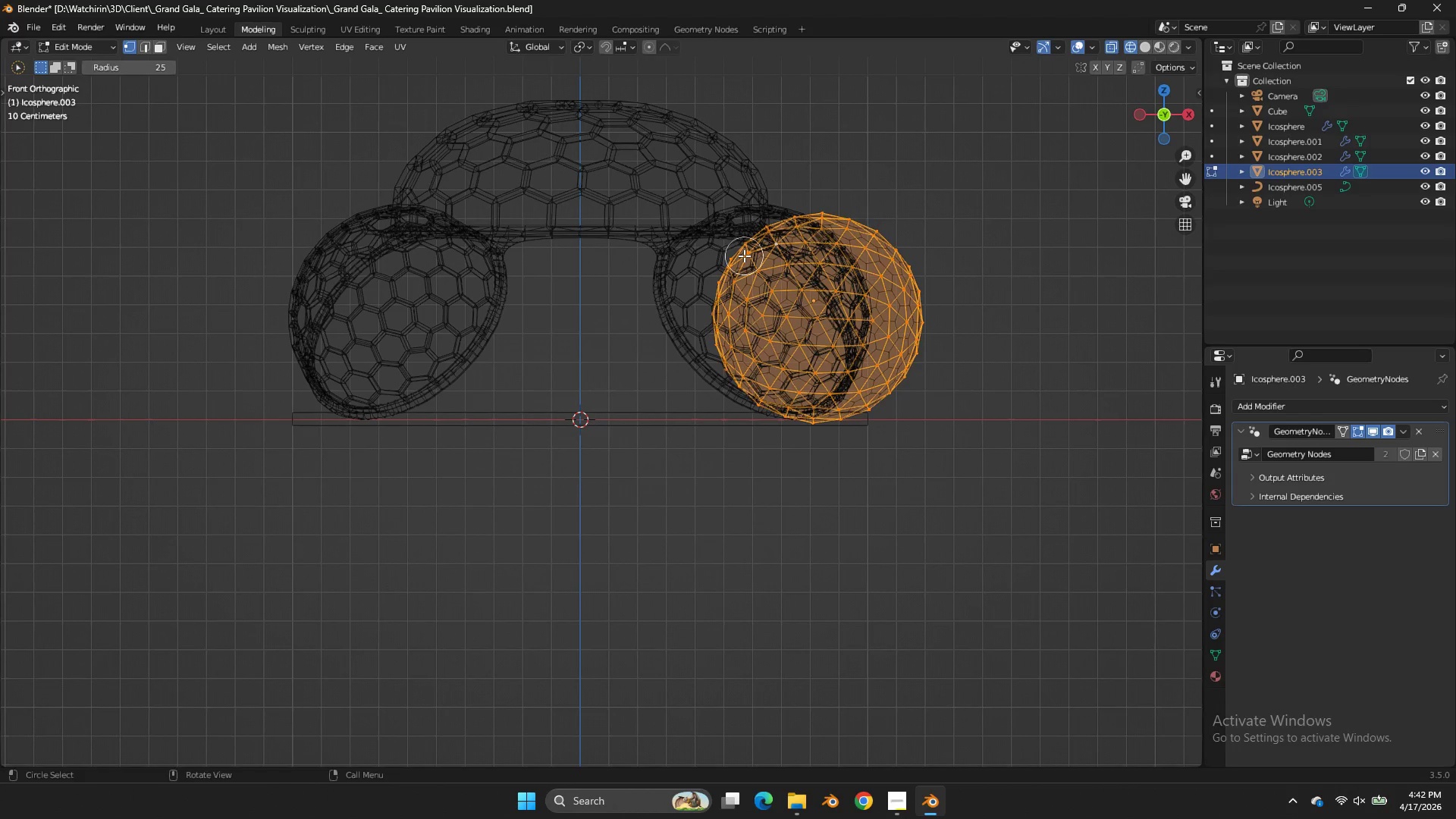 
left_click_drag(start_coordinate=[744, 256], to_coordinate=[755, 383])
 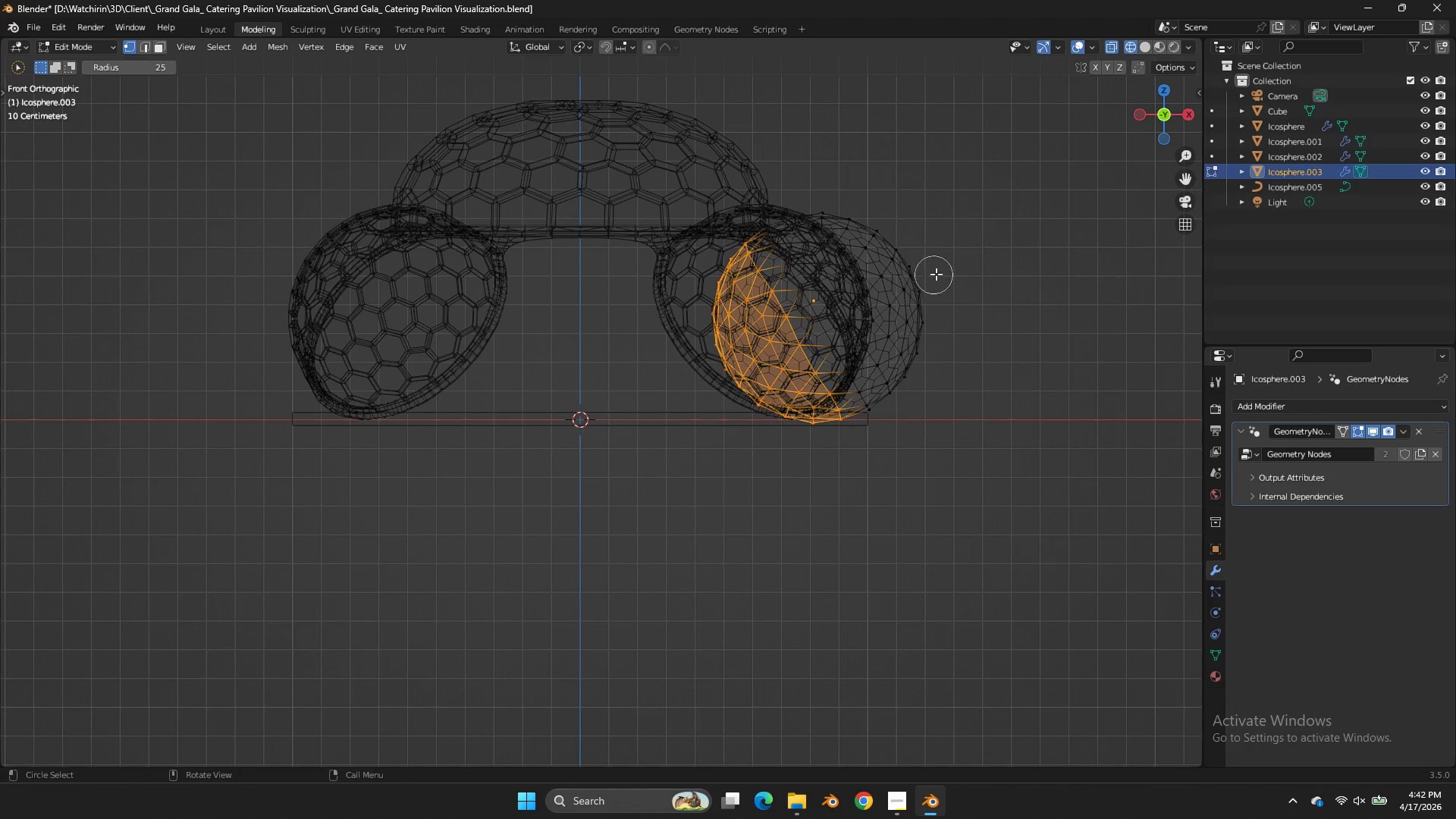 
key(X)
 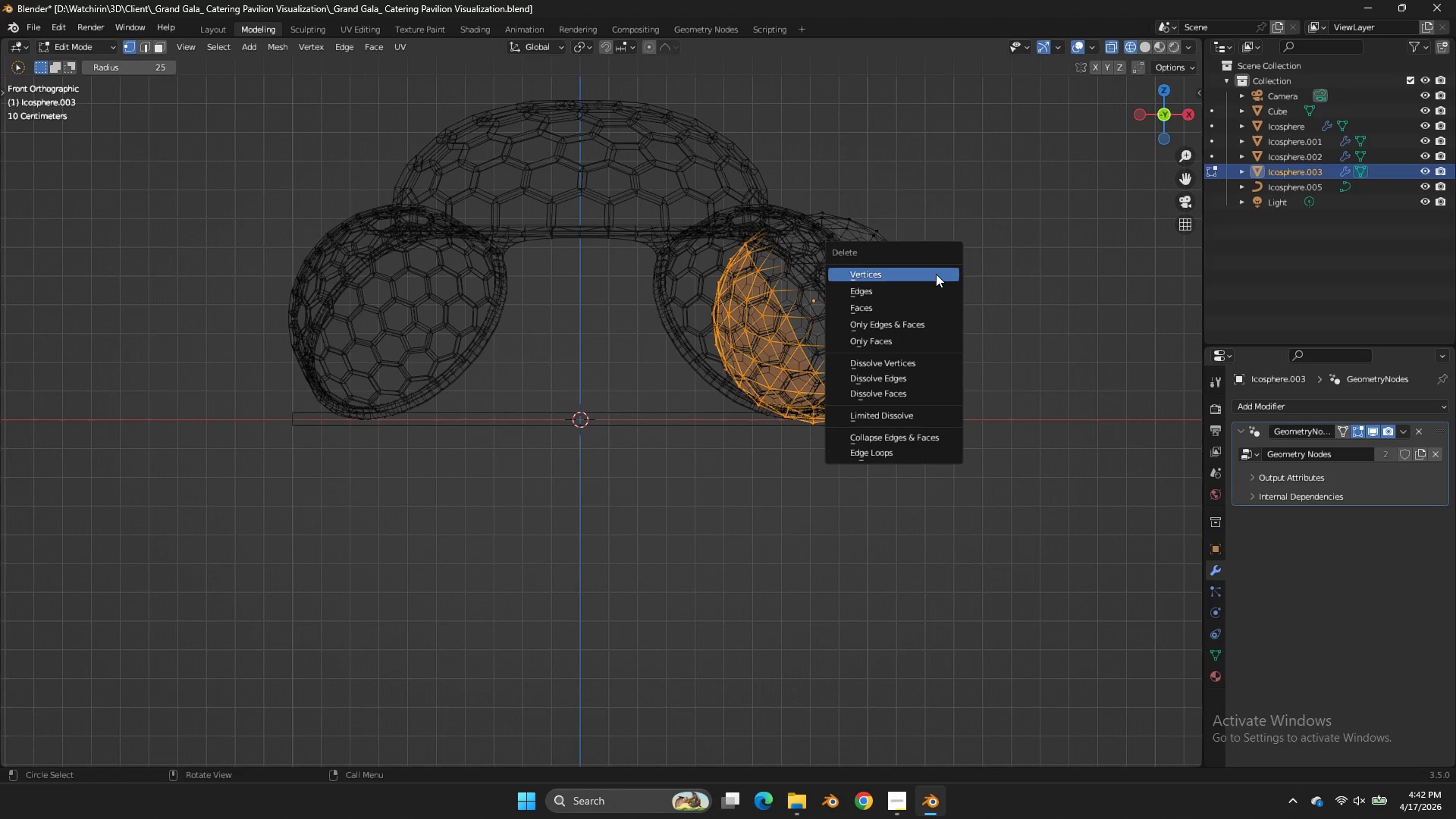 
left_click([936, 274])
 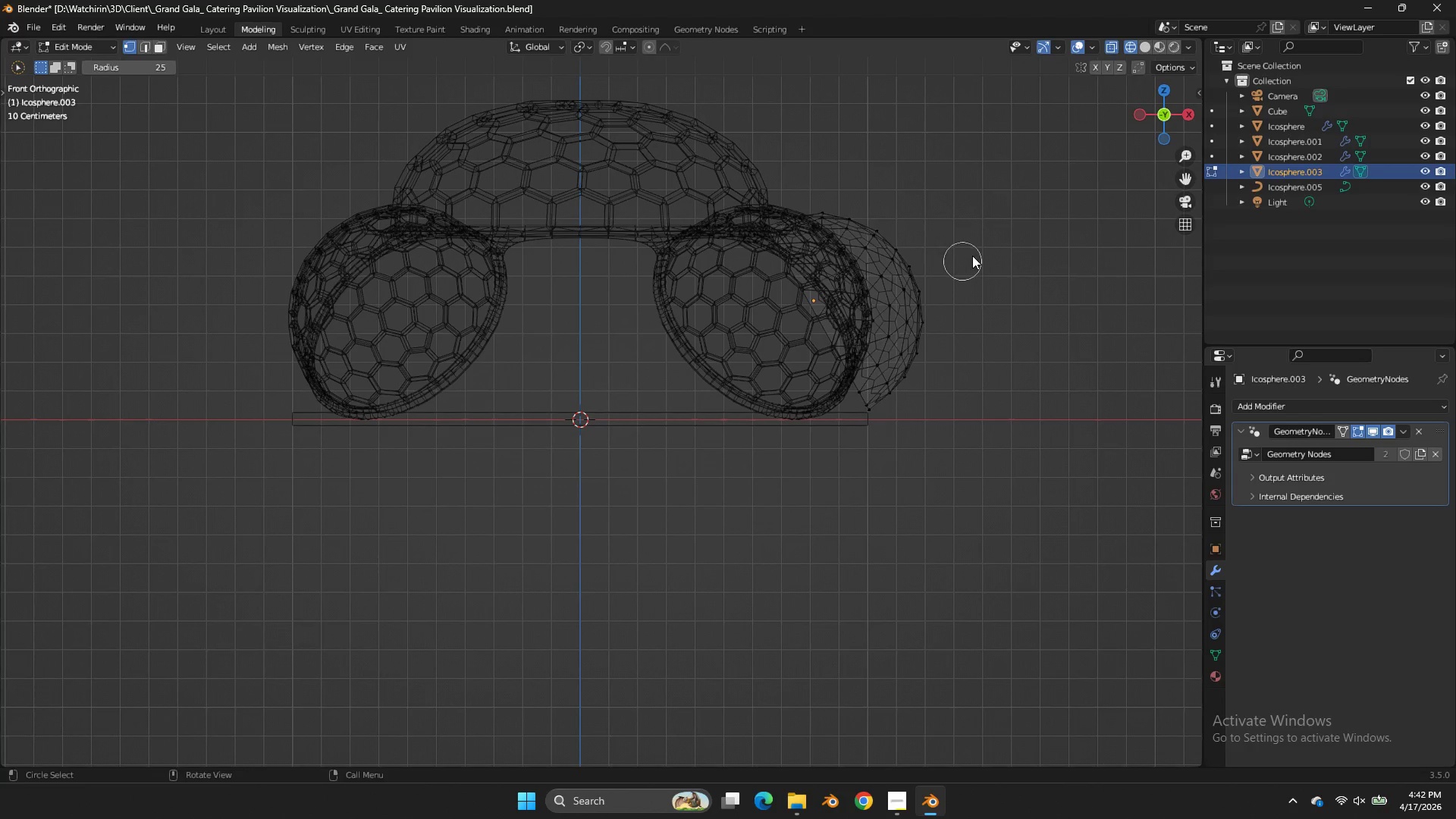 
key(Tab)
 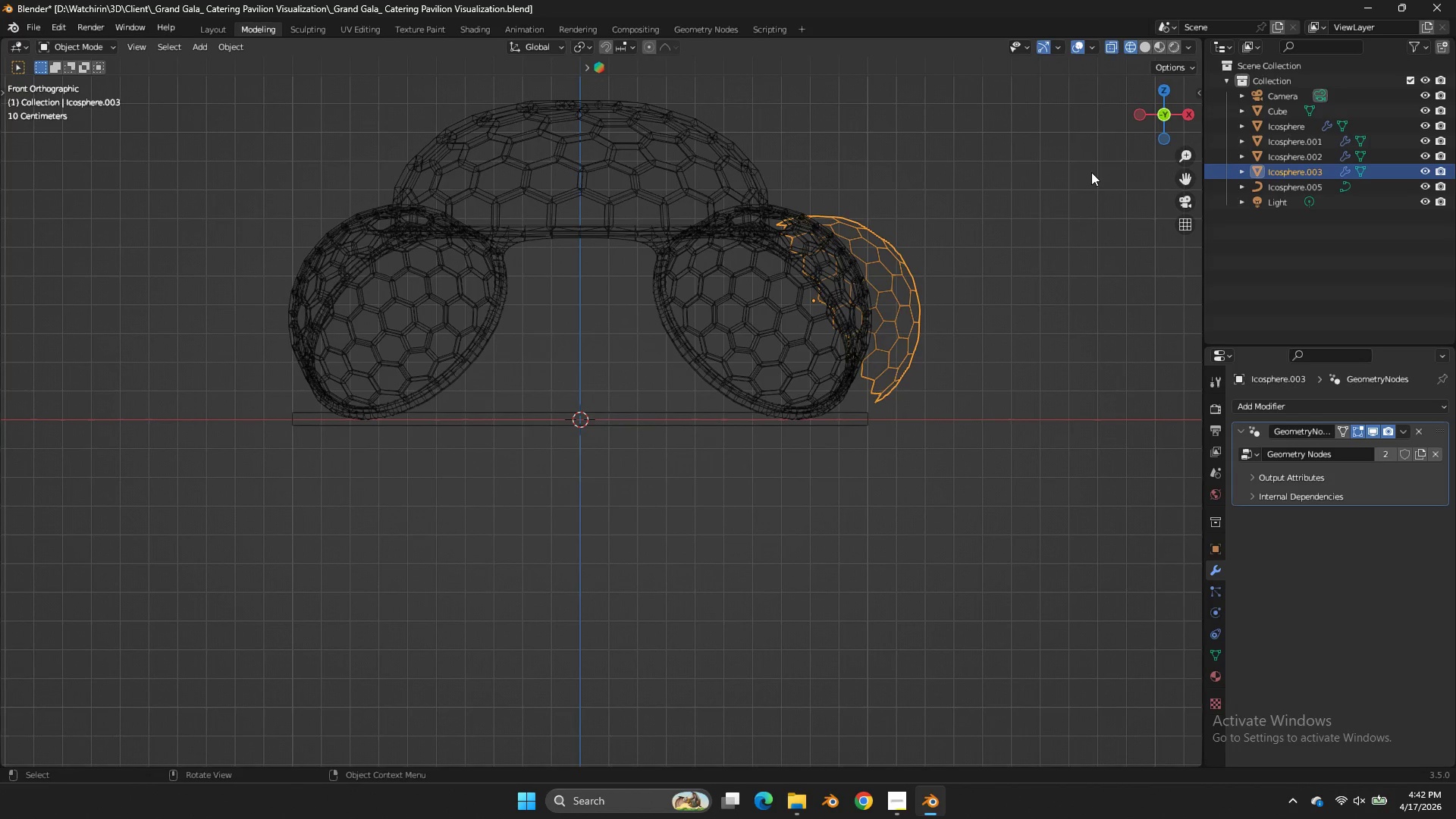 
key(Z)
 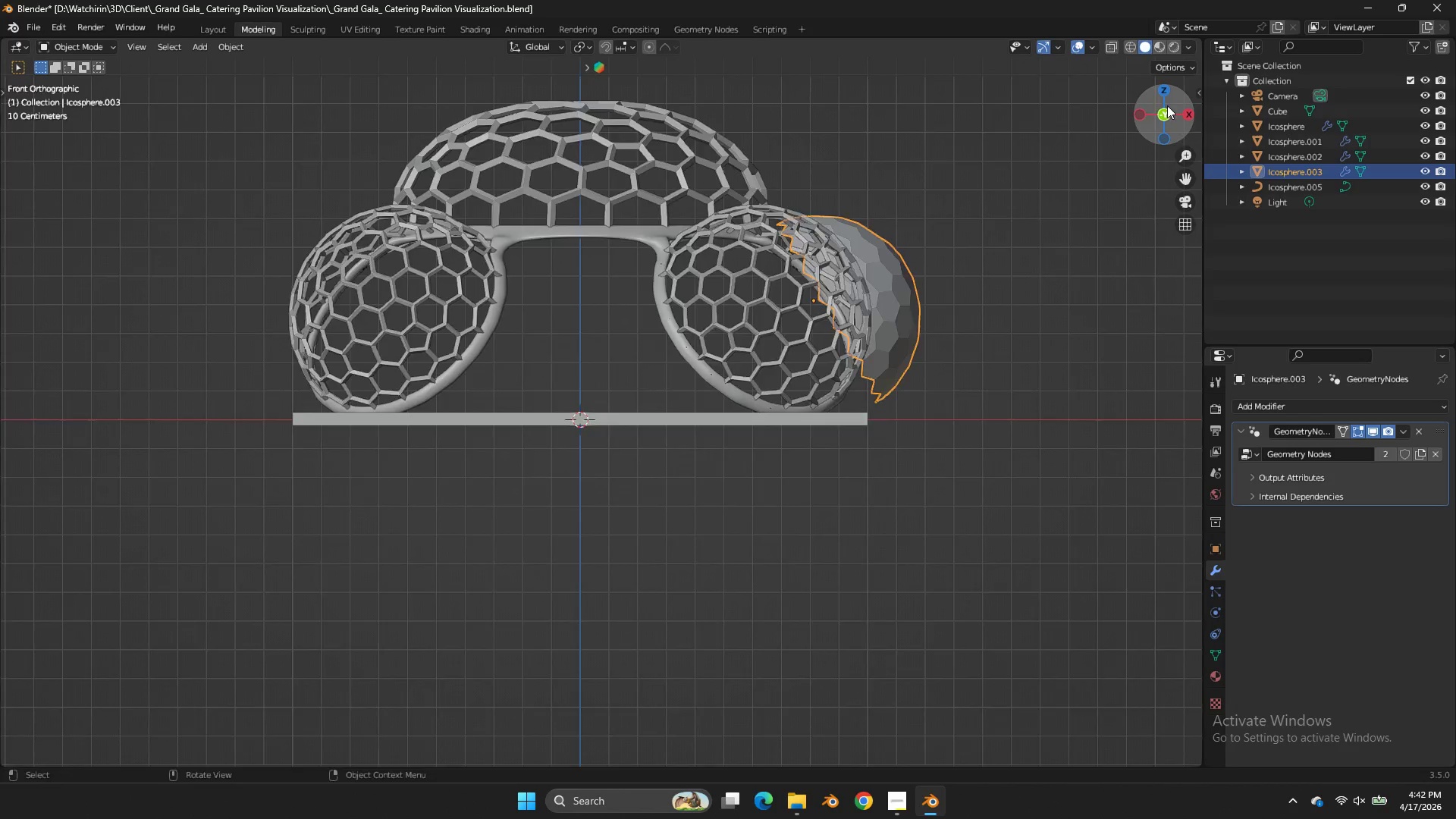 
left_click_drag(start_coordinate=[1166, 105], to_coordinate=[1047, 150])
 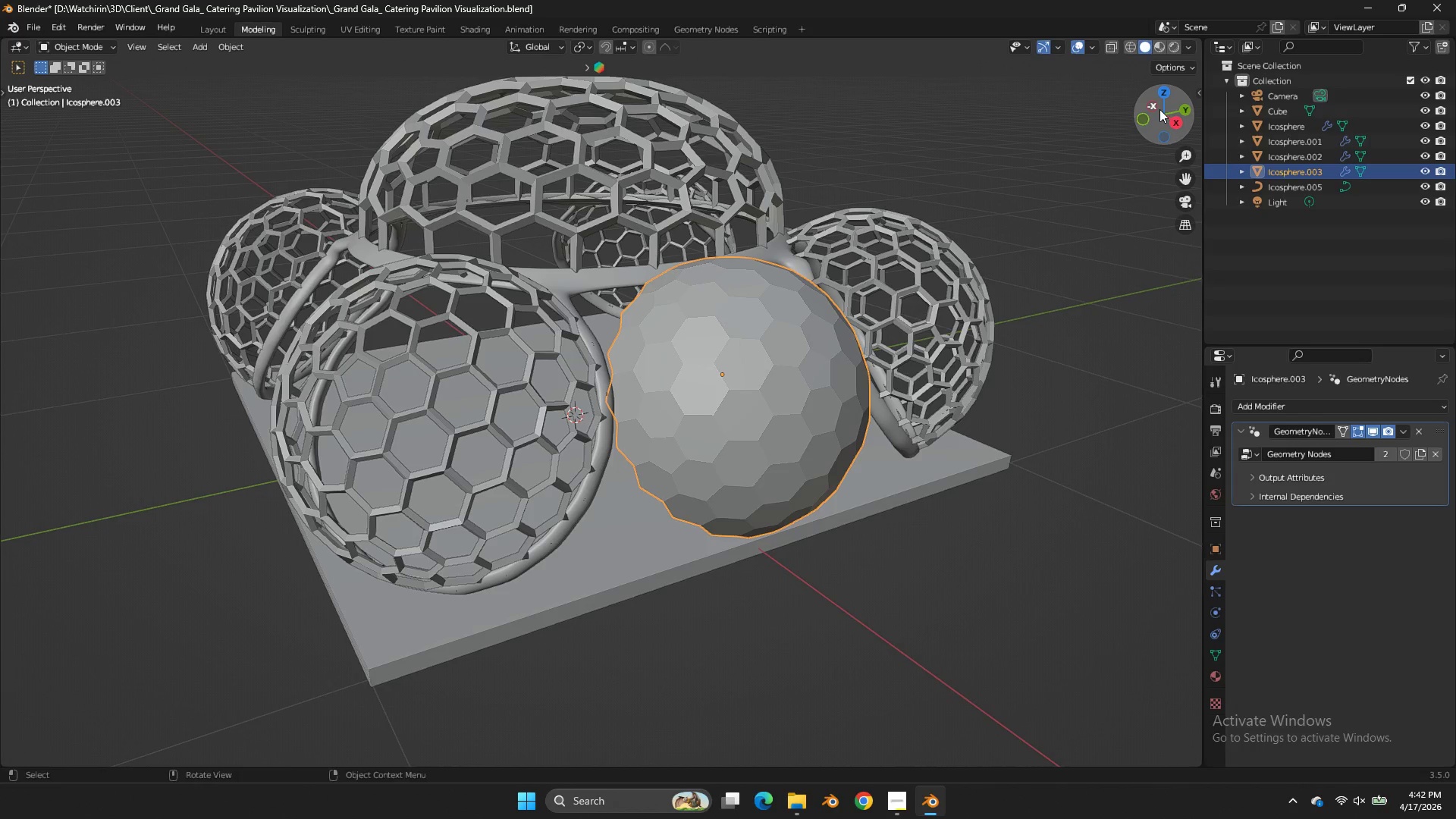 
left_click_drag(start_coordinate=[1159, 109], to_coordinate=[1108, 124])
 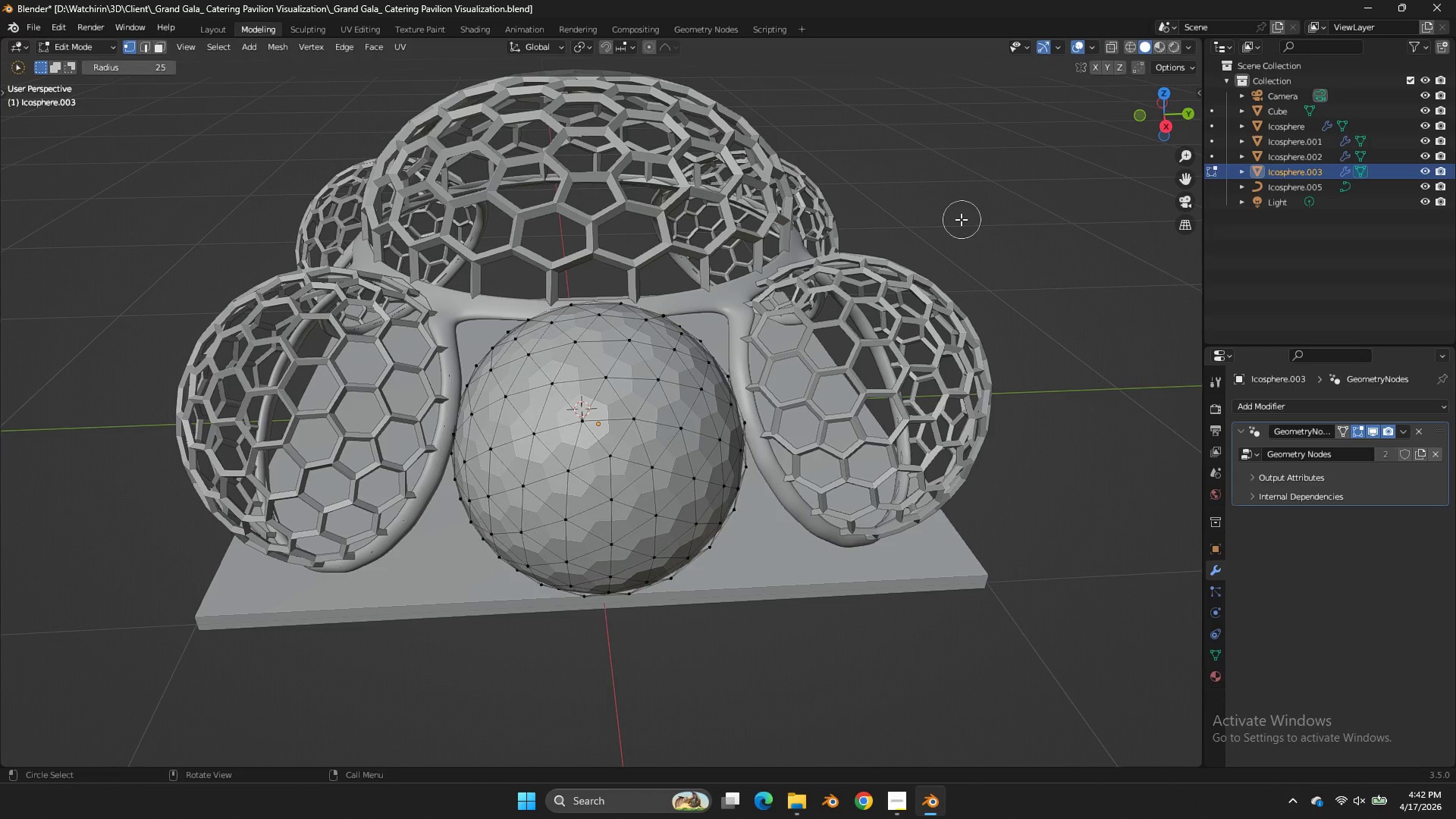 
key(Tab)
 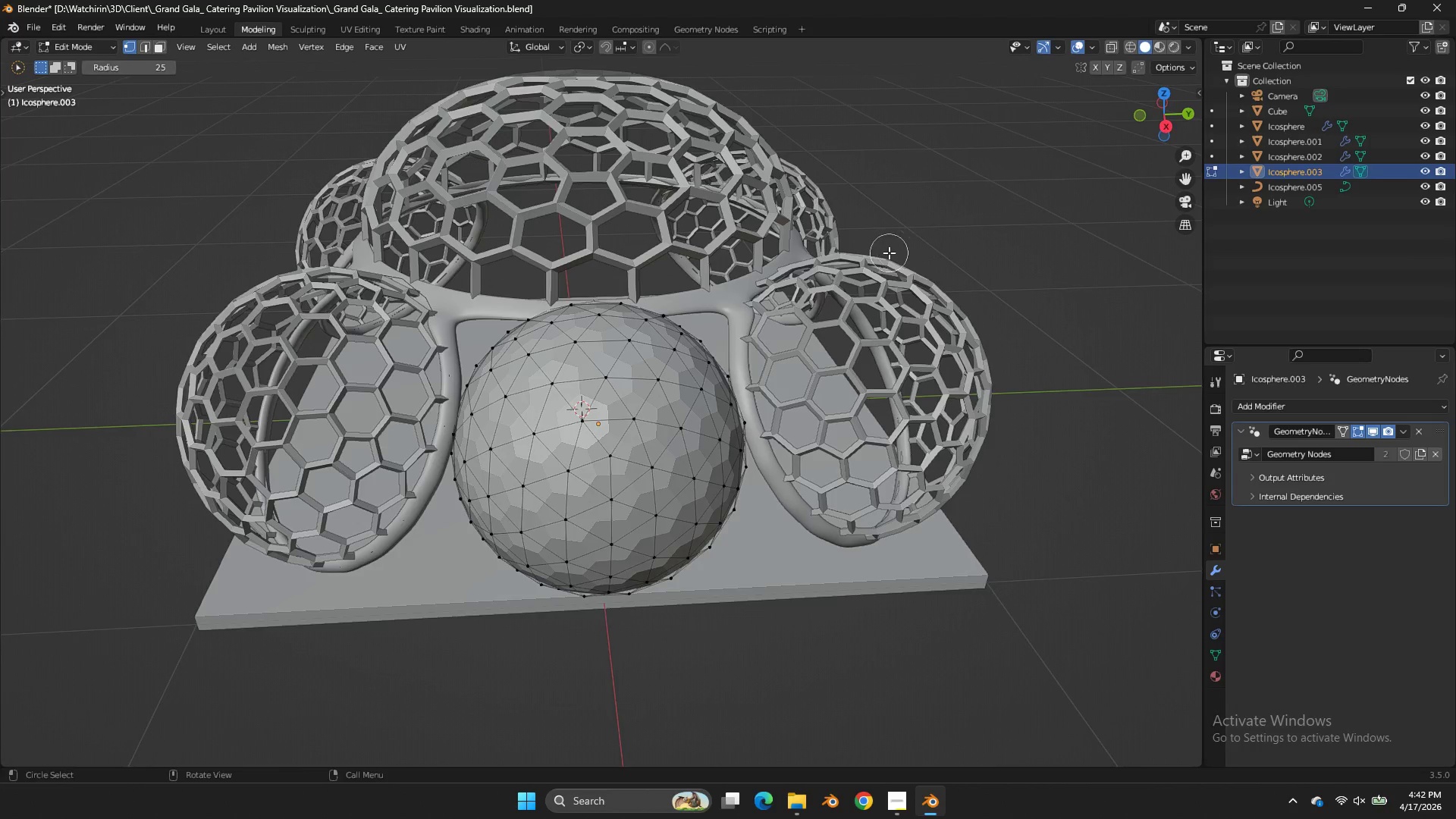 
key(Tab)
 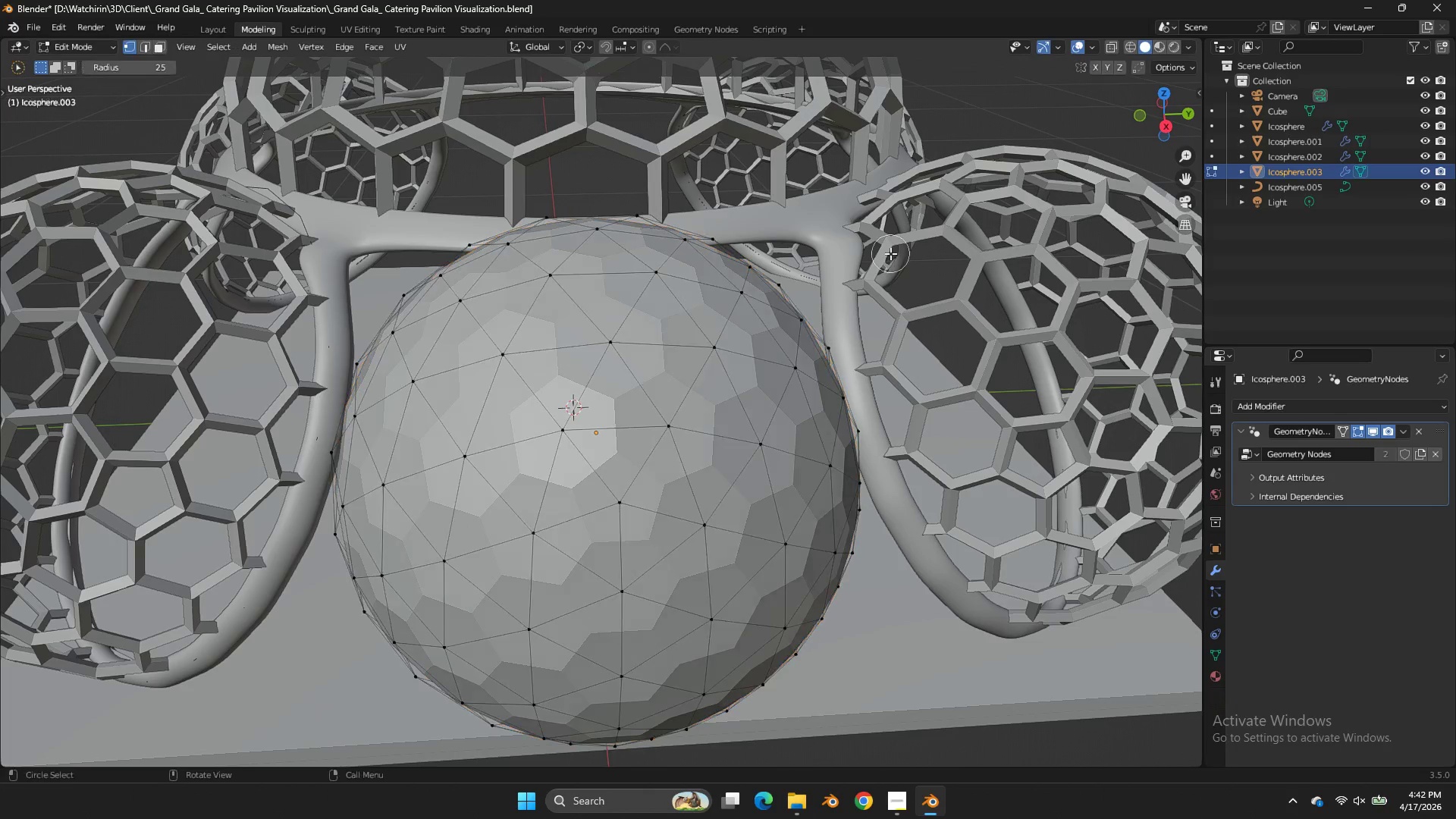 
scroll: coordinate [889, 253], scroll_direction: up, amount: 2.0
 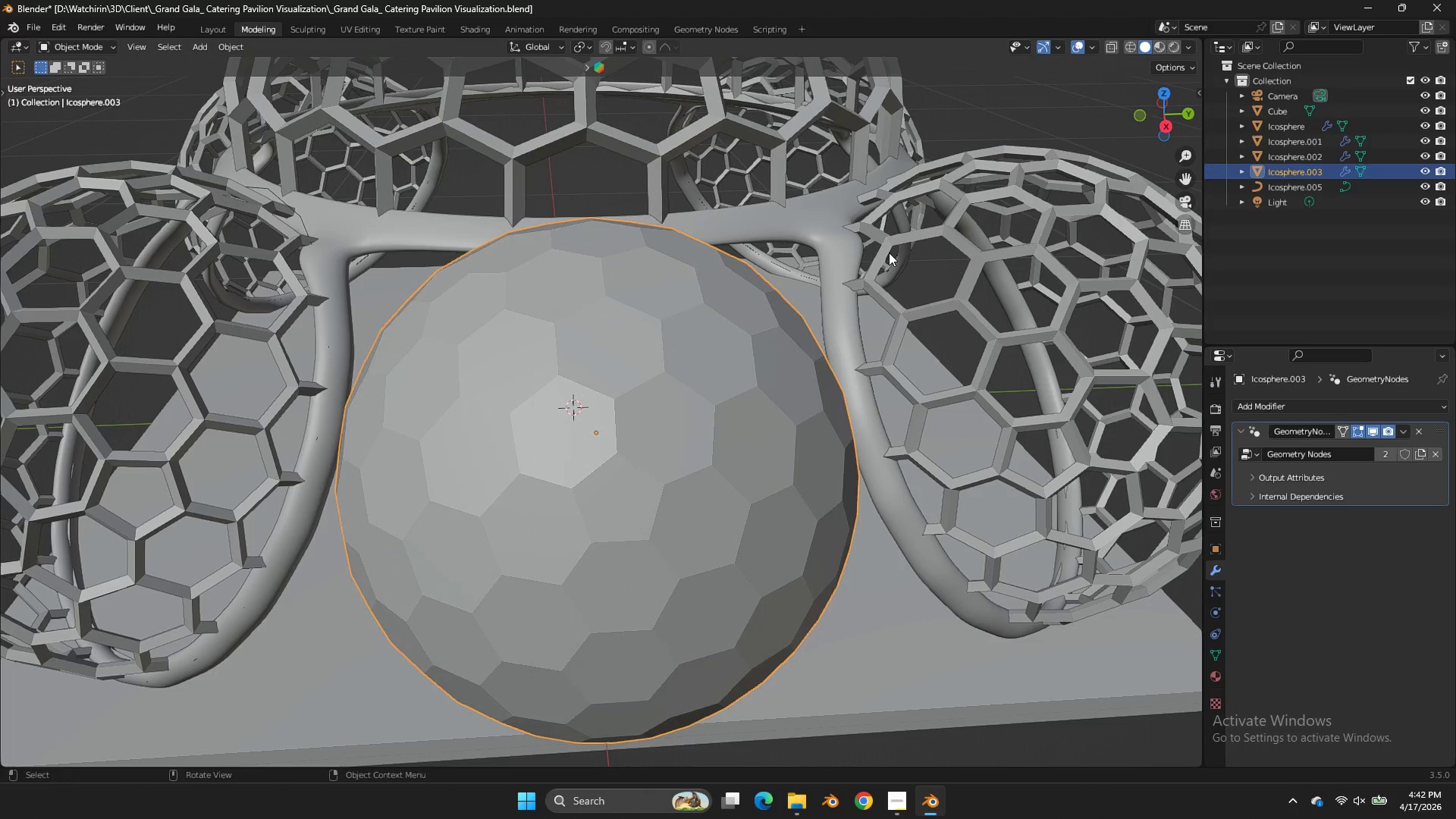 
key(Tab)
type(asxx)
 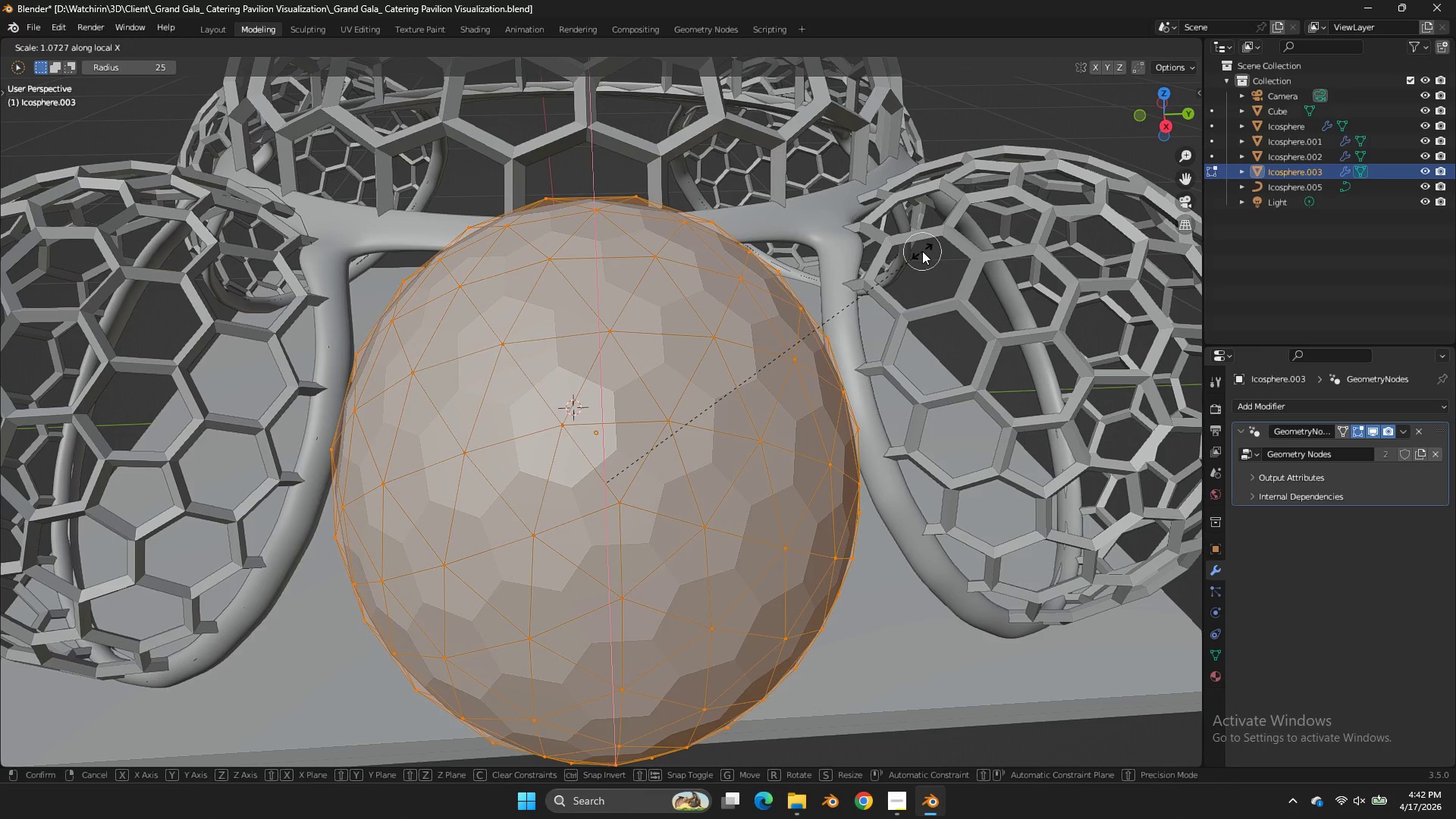 
type(yy)
 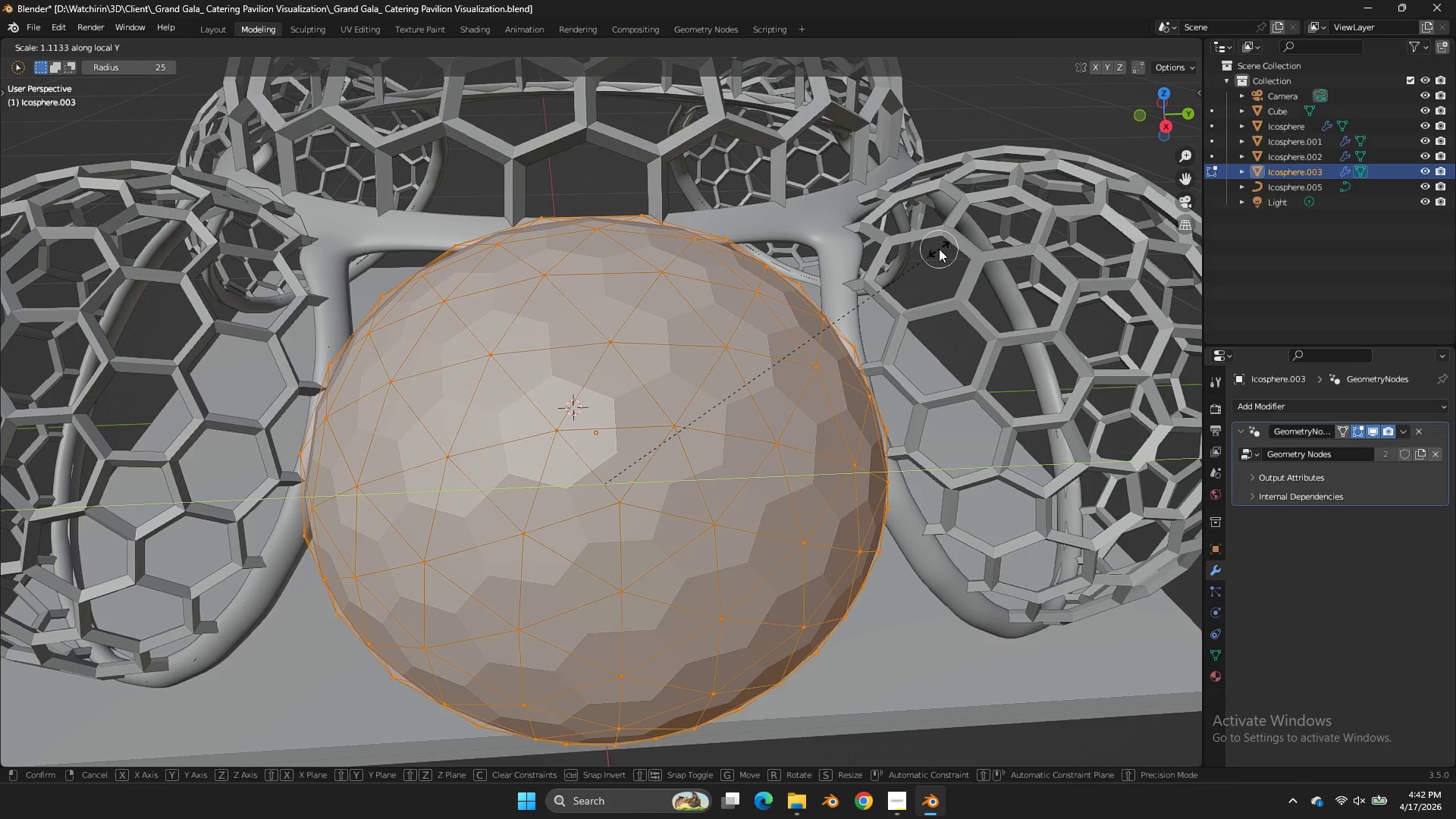 
left_click([939, 249])
 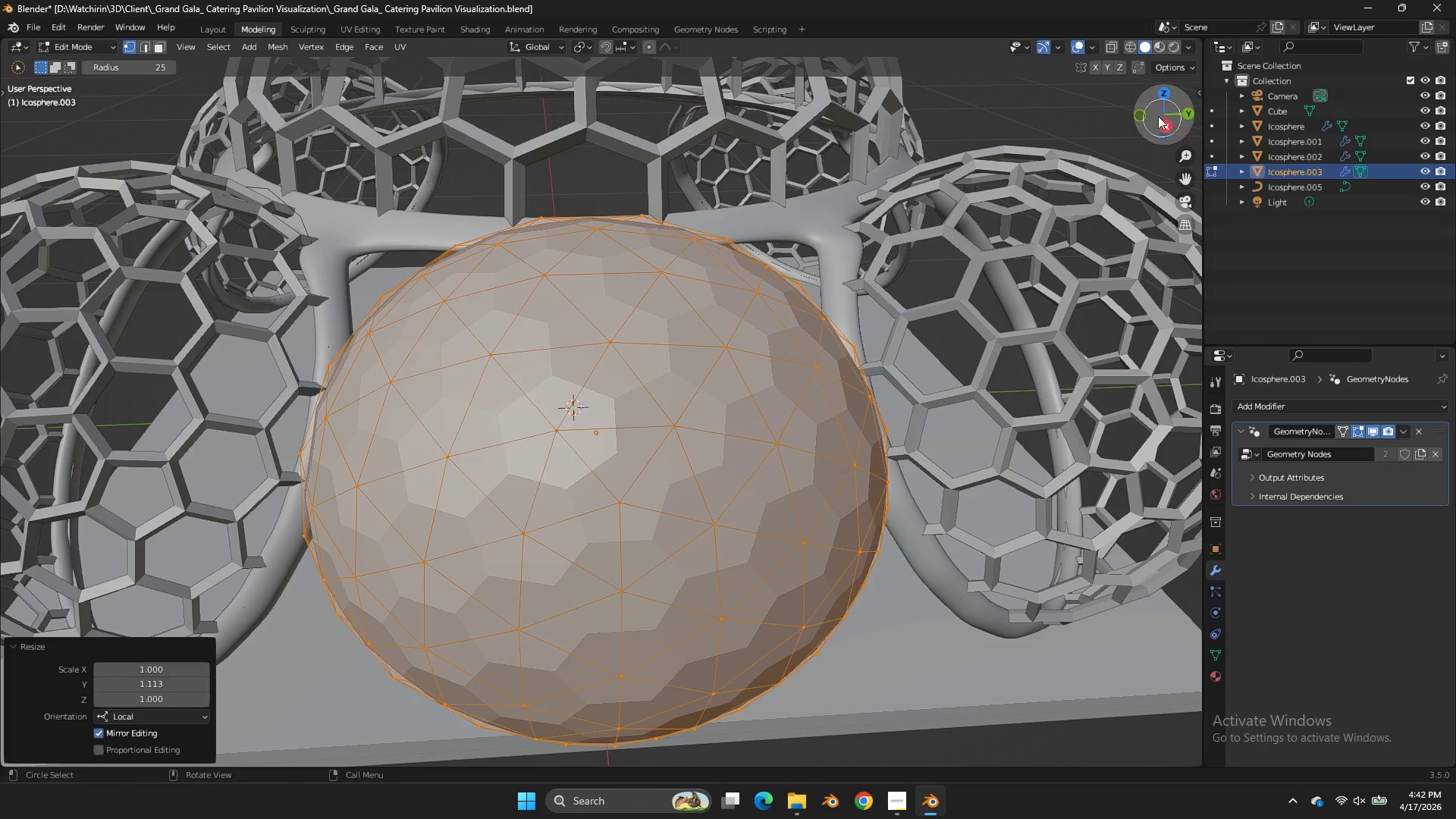 
left_click_drag(start_coordinate=[1152, 116], to_coordinate=[1190, 124])
 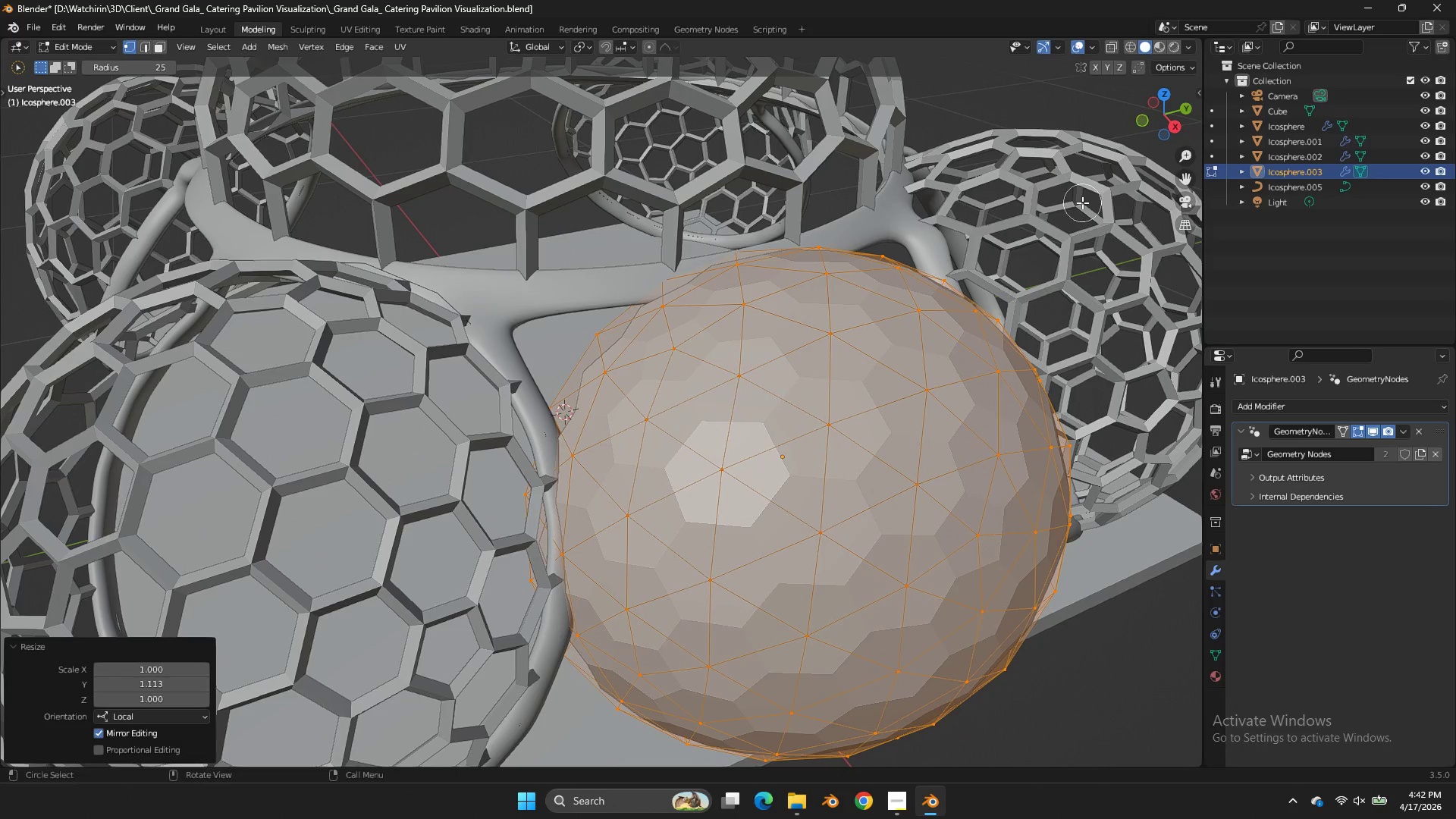 
type(syy)
 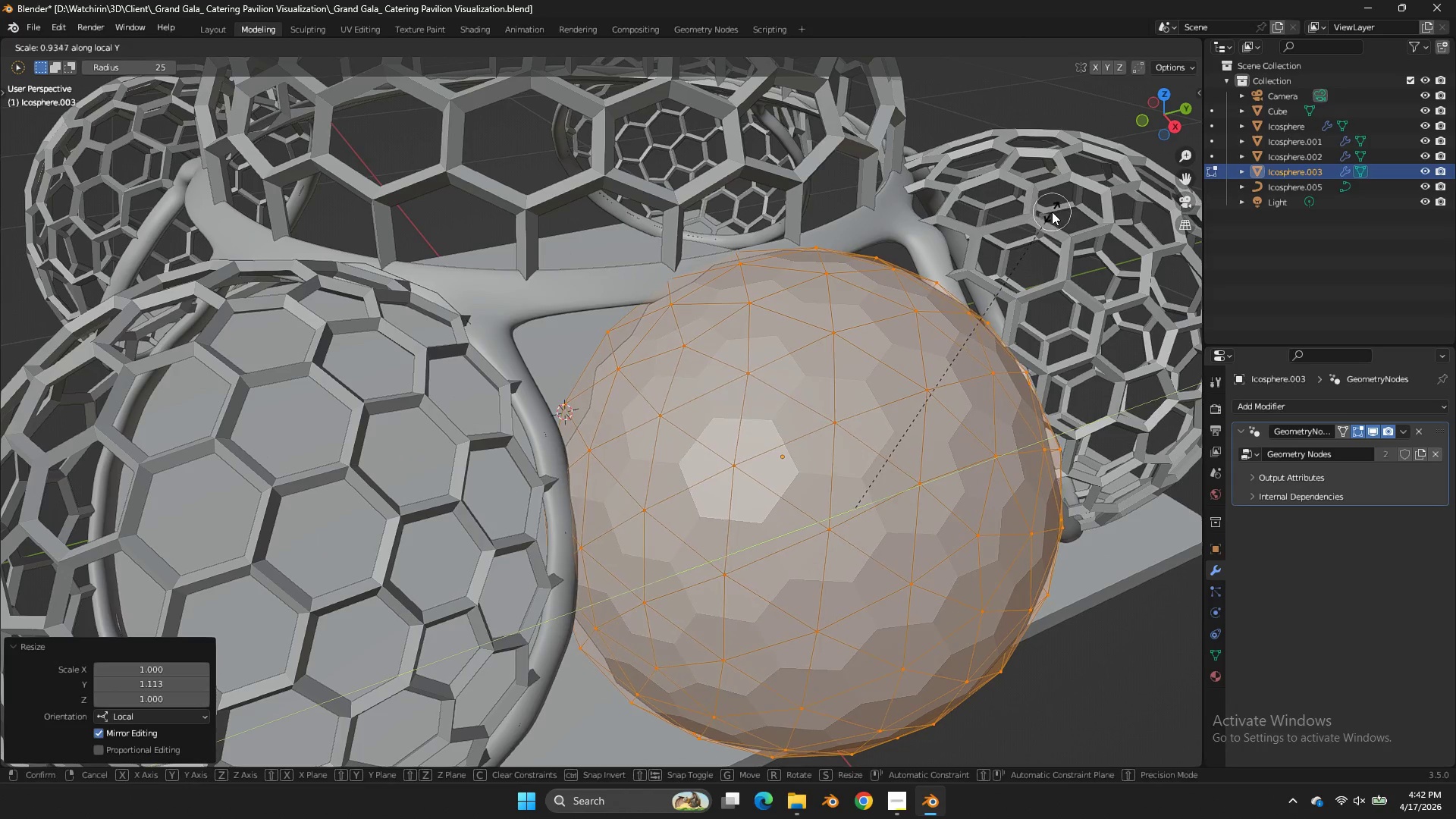 
left_click([1053, 212])
 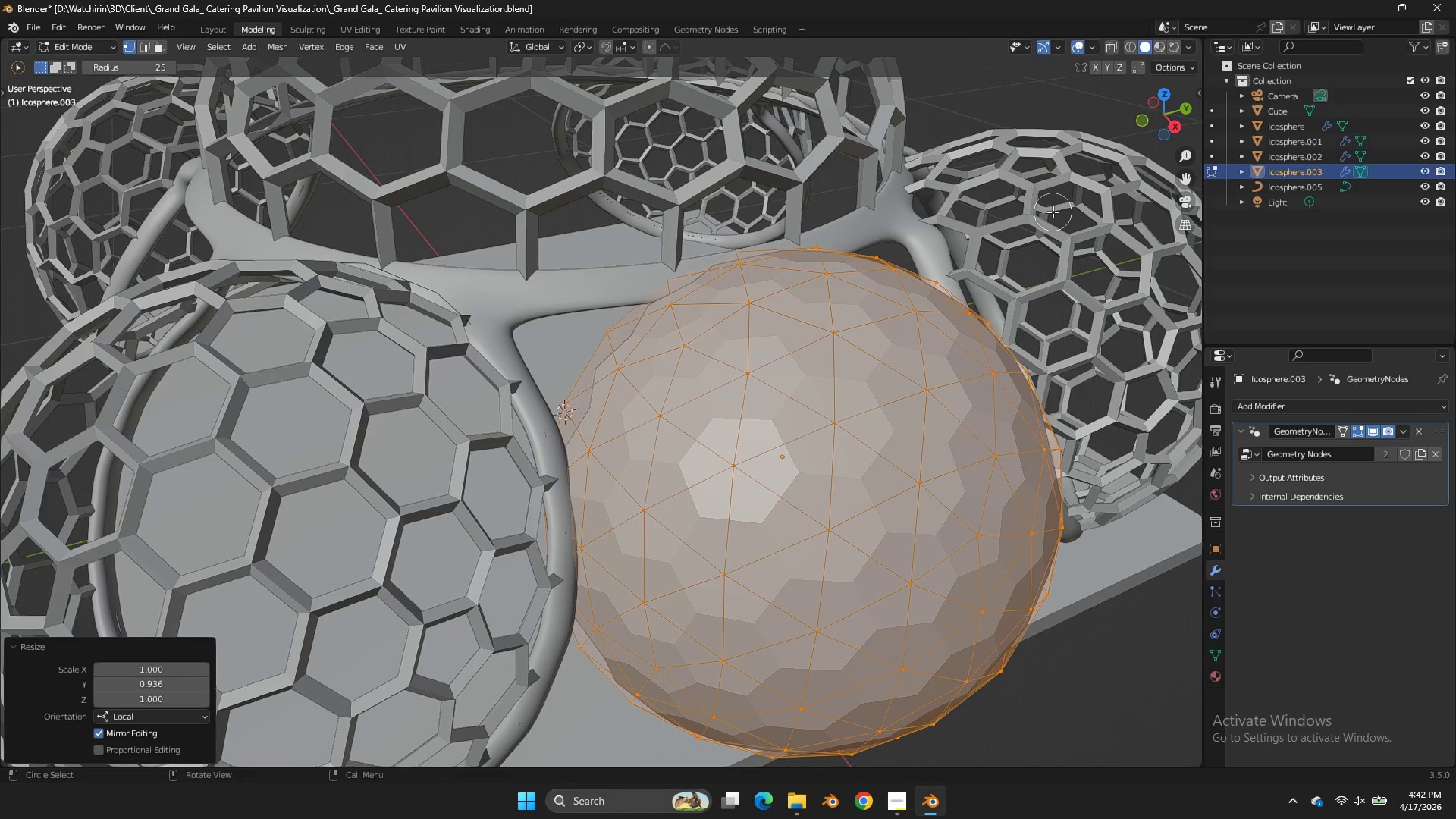 
key(Control+ControlLeft)
 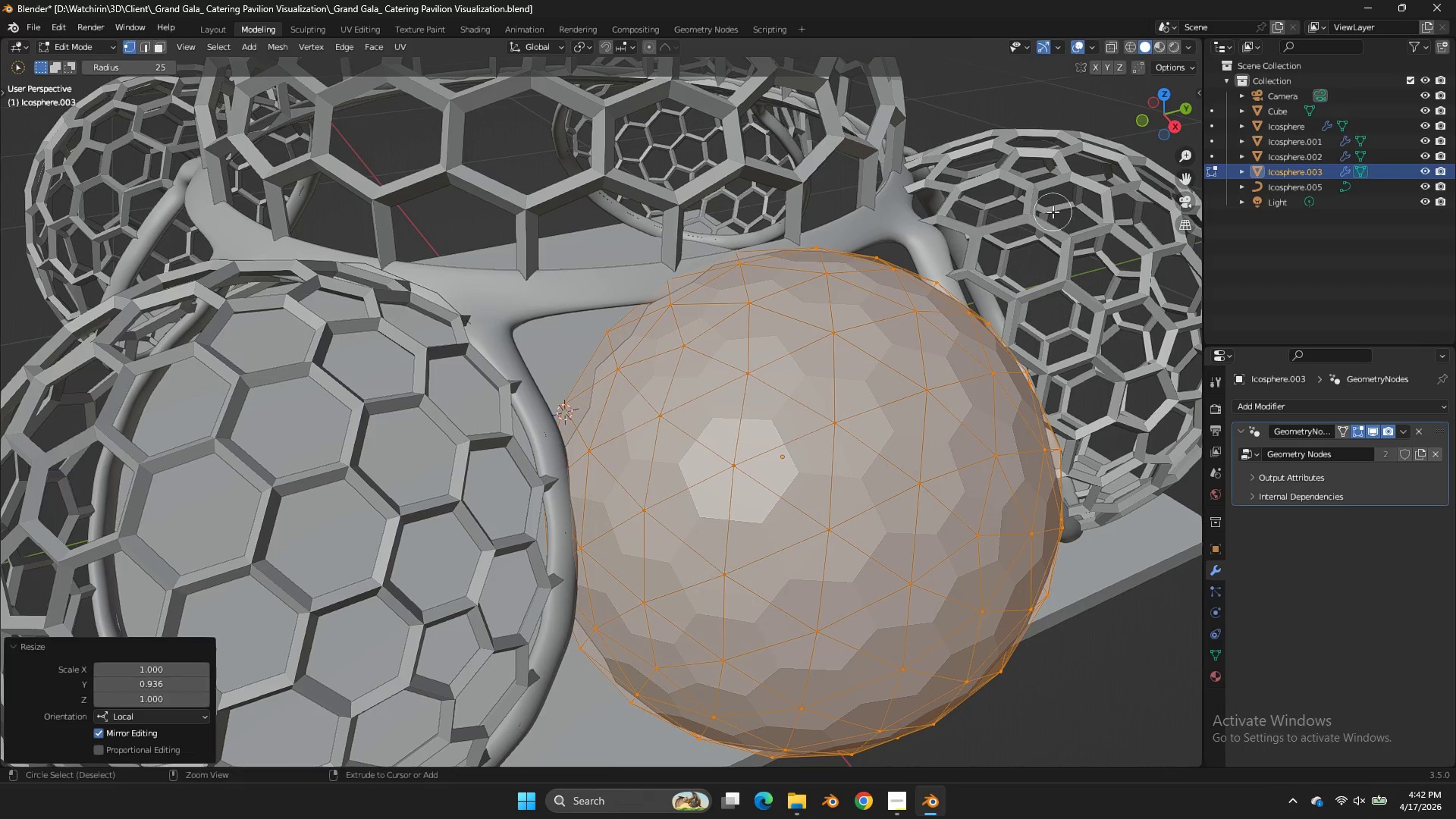 
key(Control+S)
 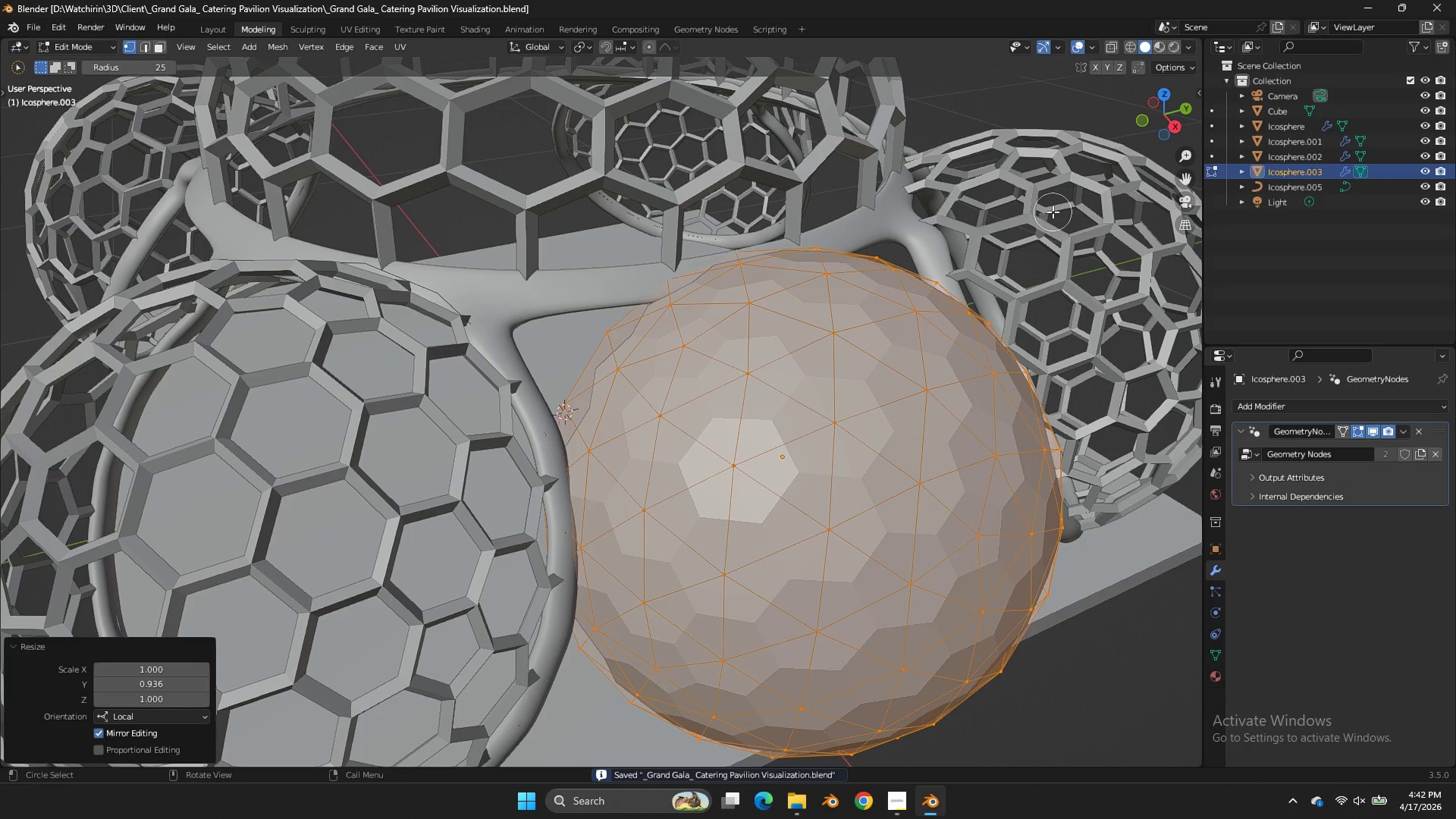 
wait(9.36)
 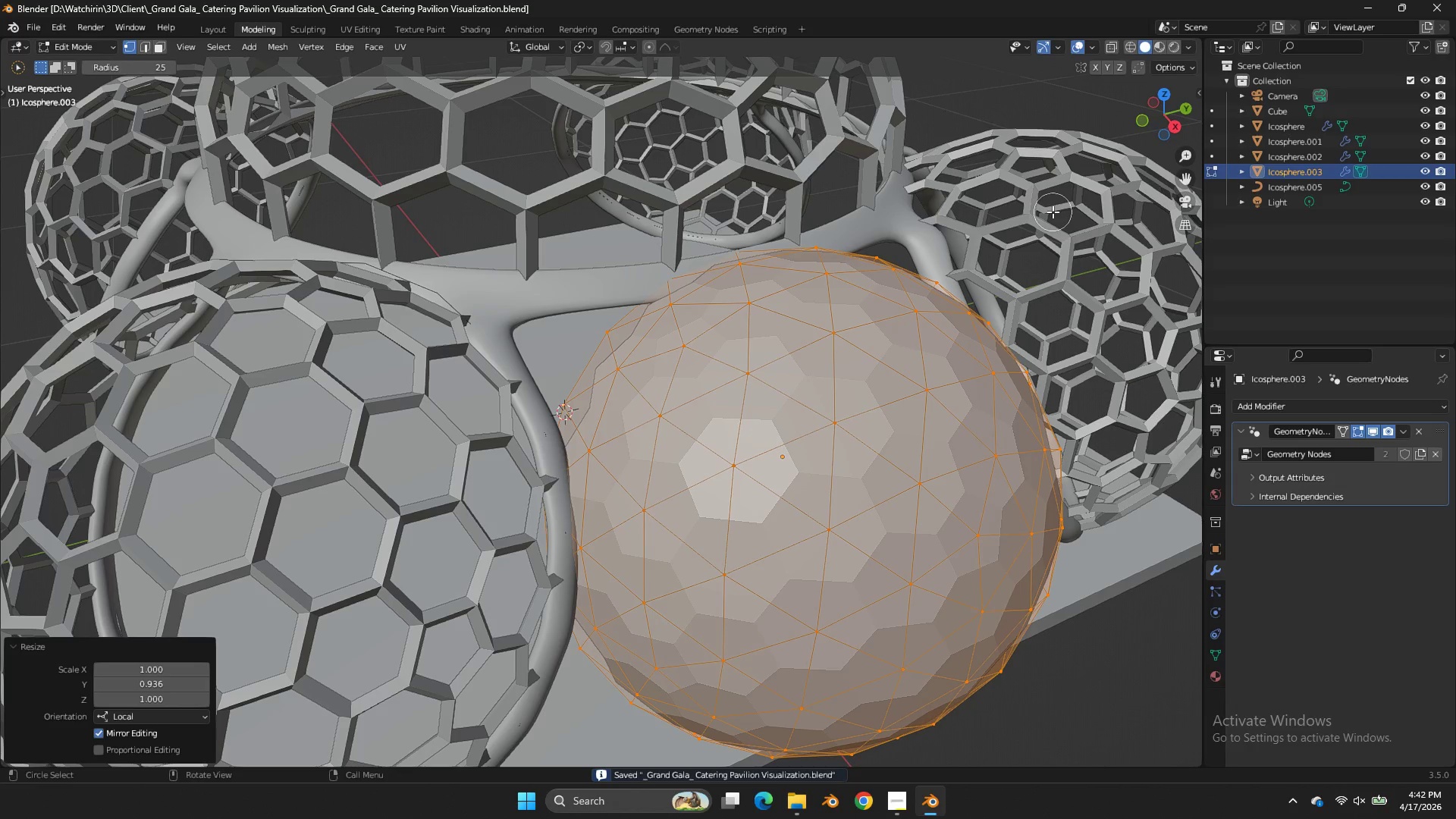 
left_click_drag(start_coordinate=[1180, 102], to_coordinate=[41, 111])
 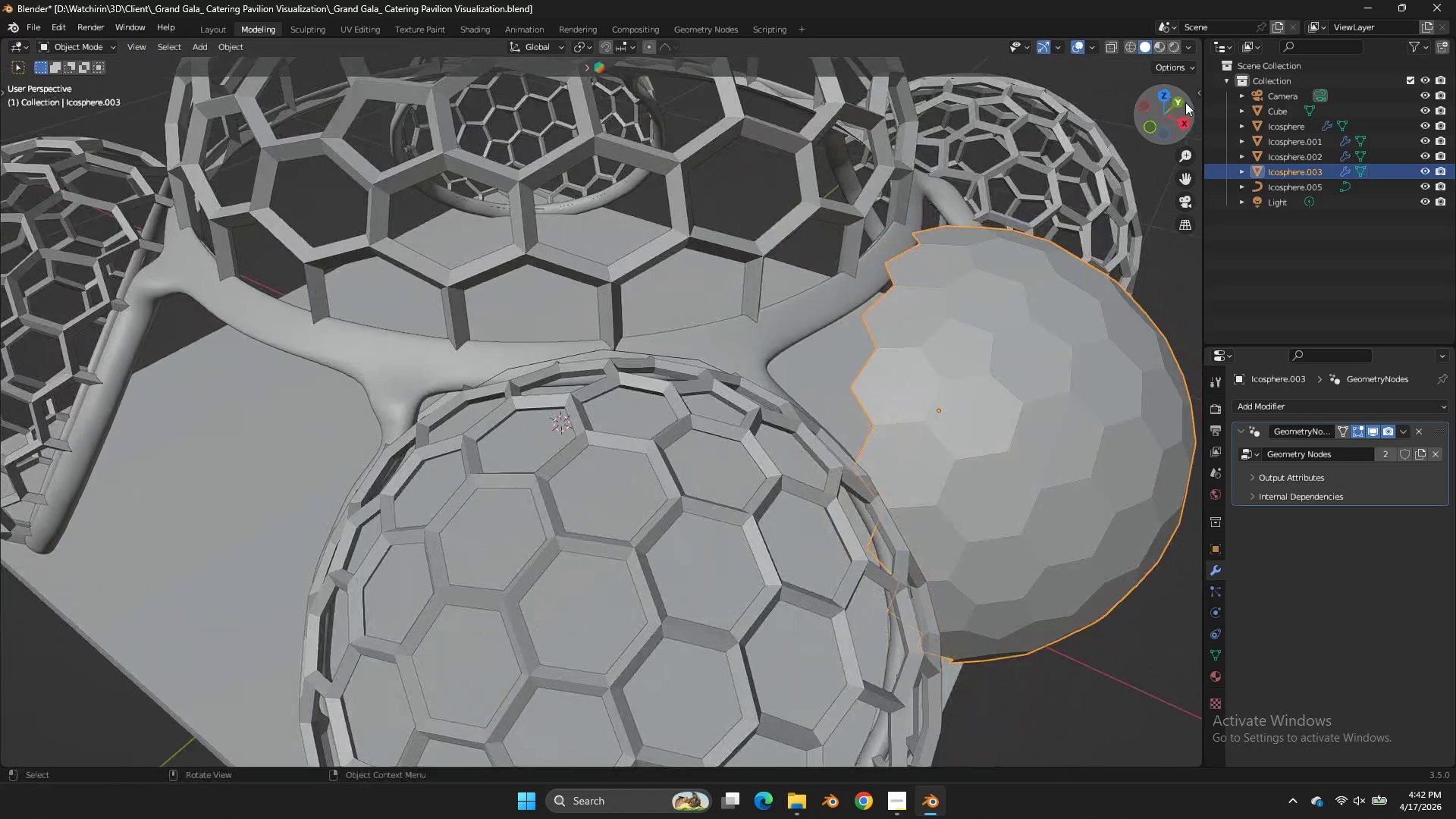 
key(Tab)
 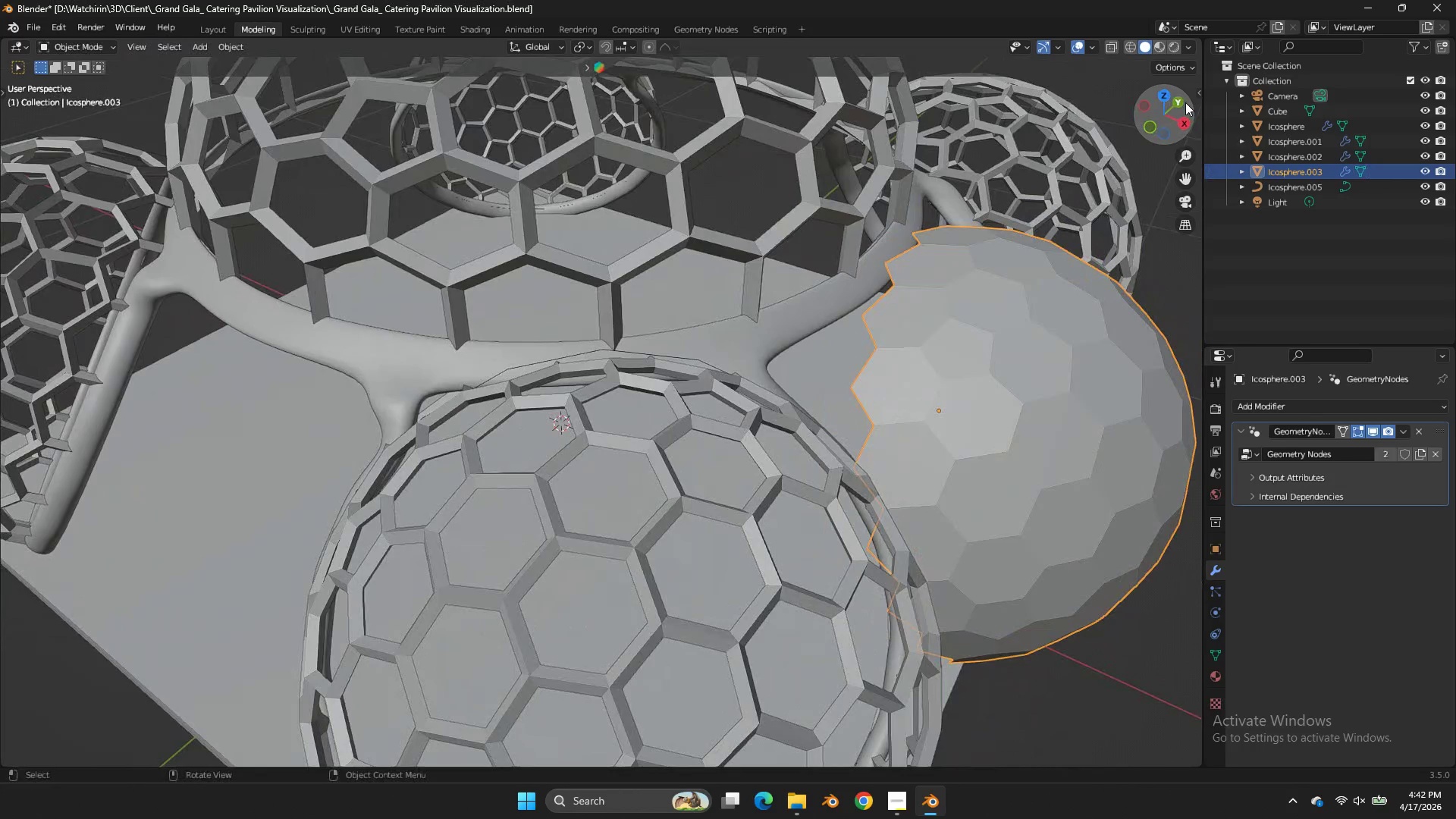 
left_click_drag(start_coordinate=[1185, 102], to_coordinate=[943, 64])
 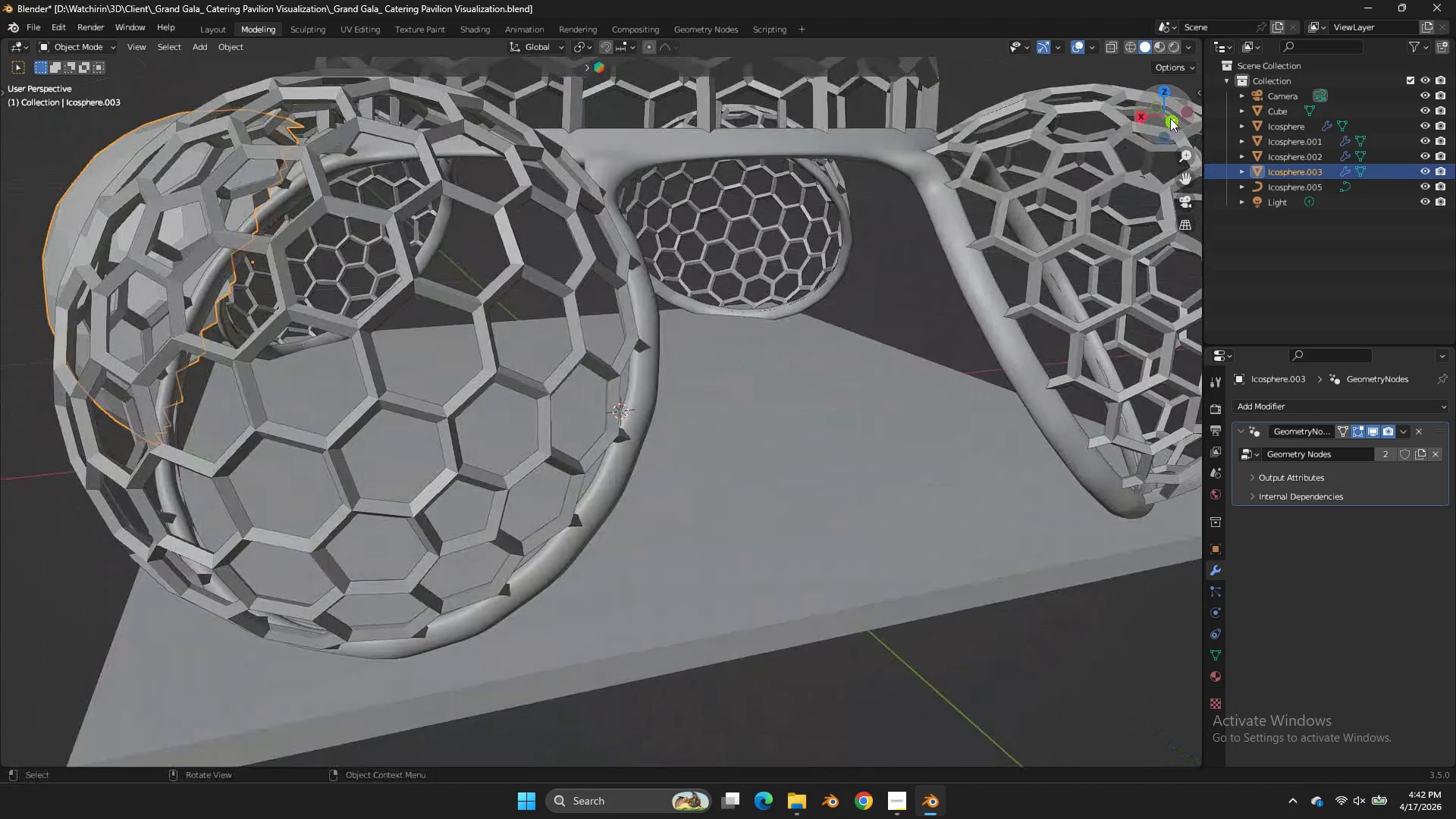 
left_click([1170, 119])
 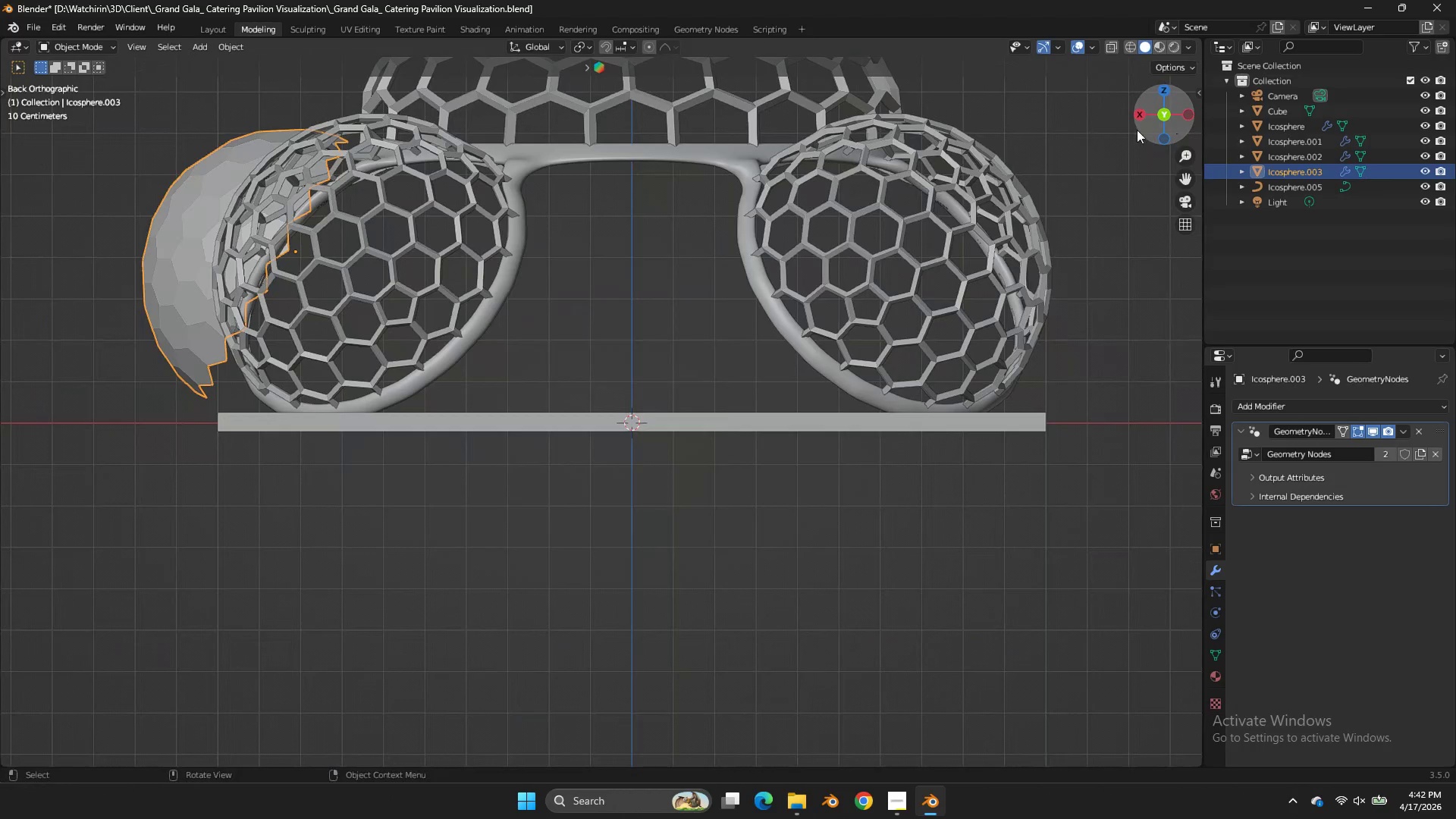 
key(Tab)
type(ar)
 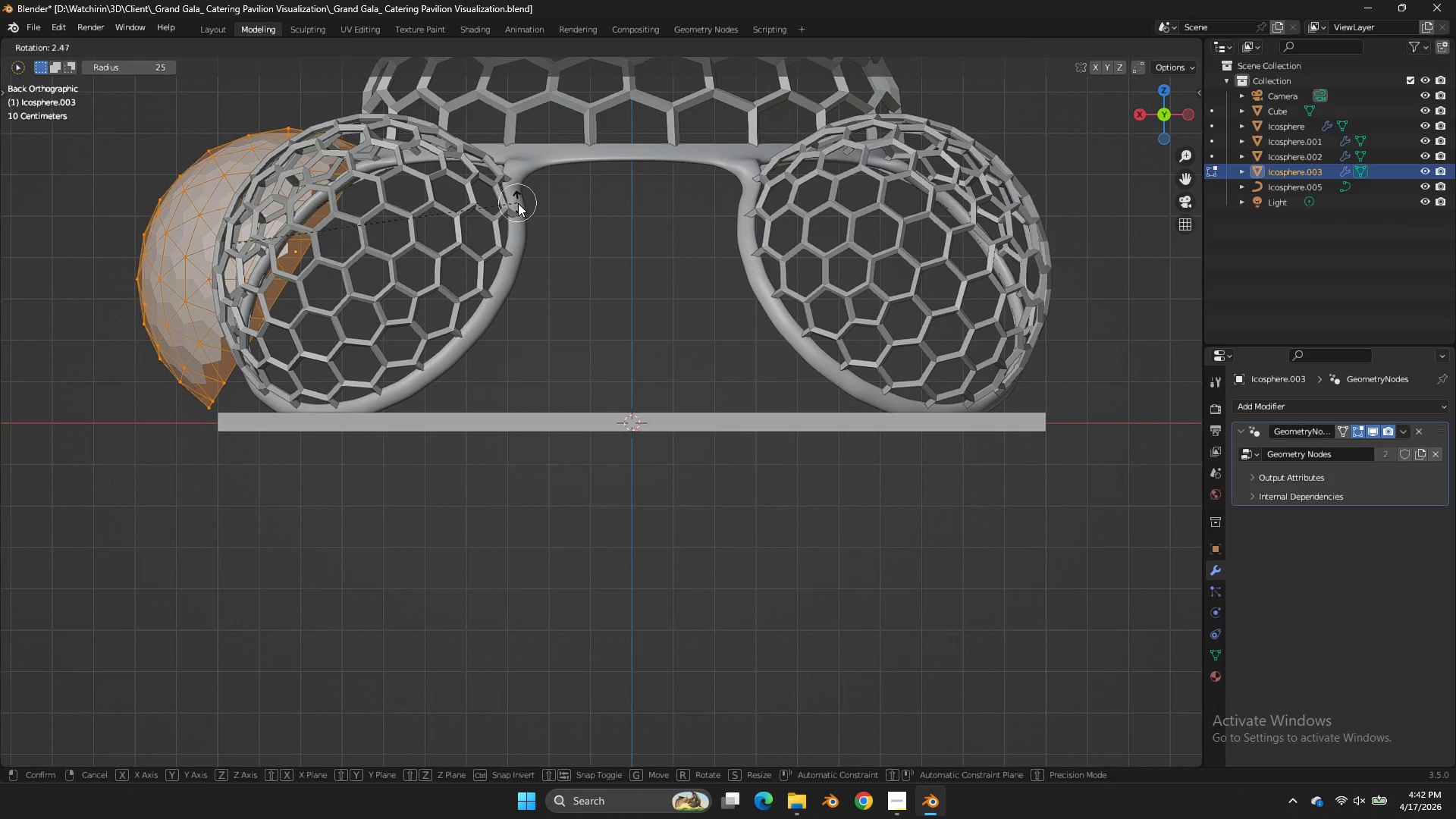 
left_click([518, 203])
 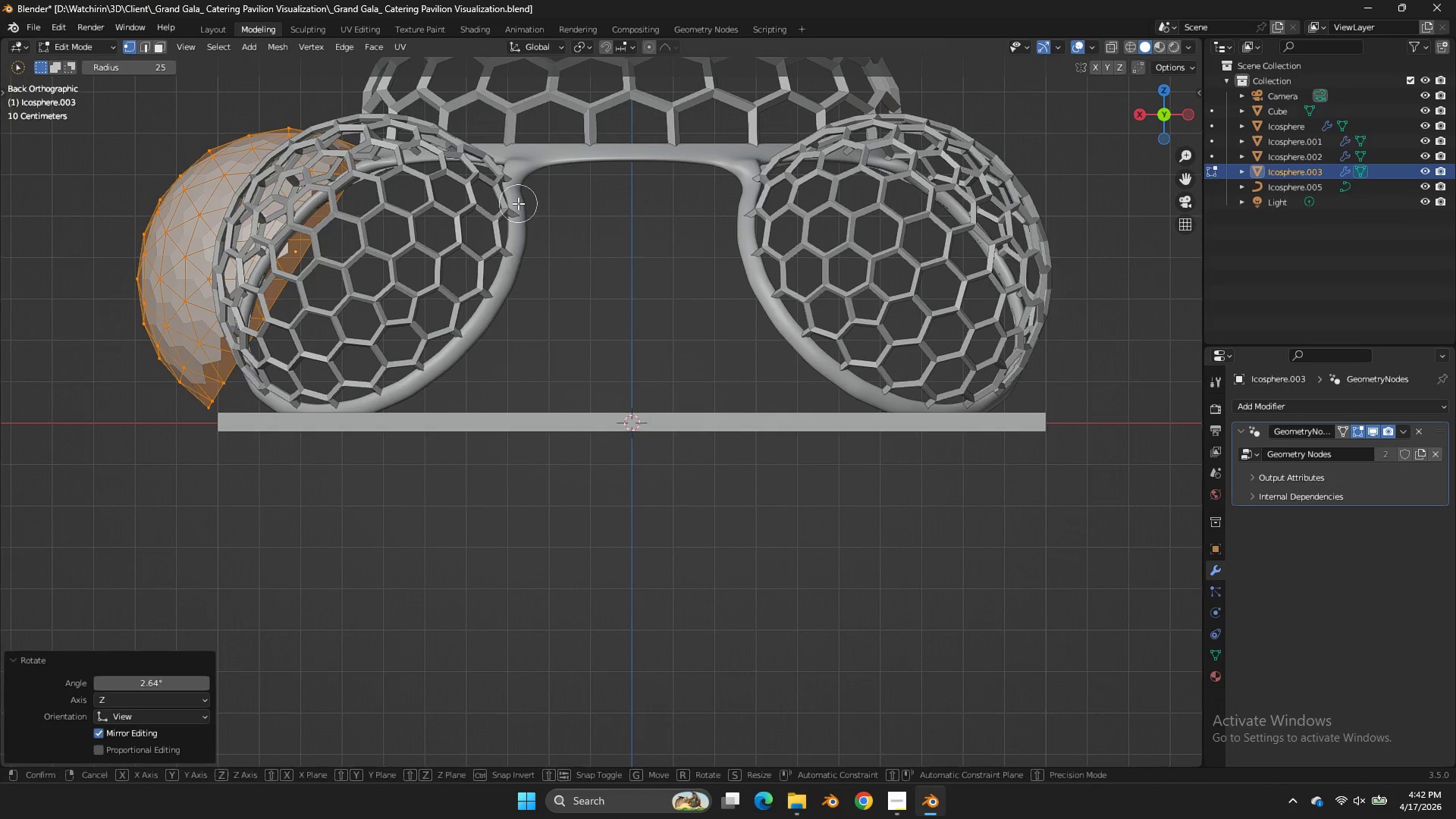 
key(G)
 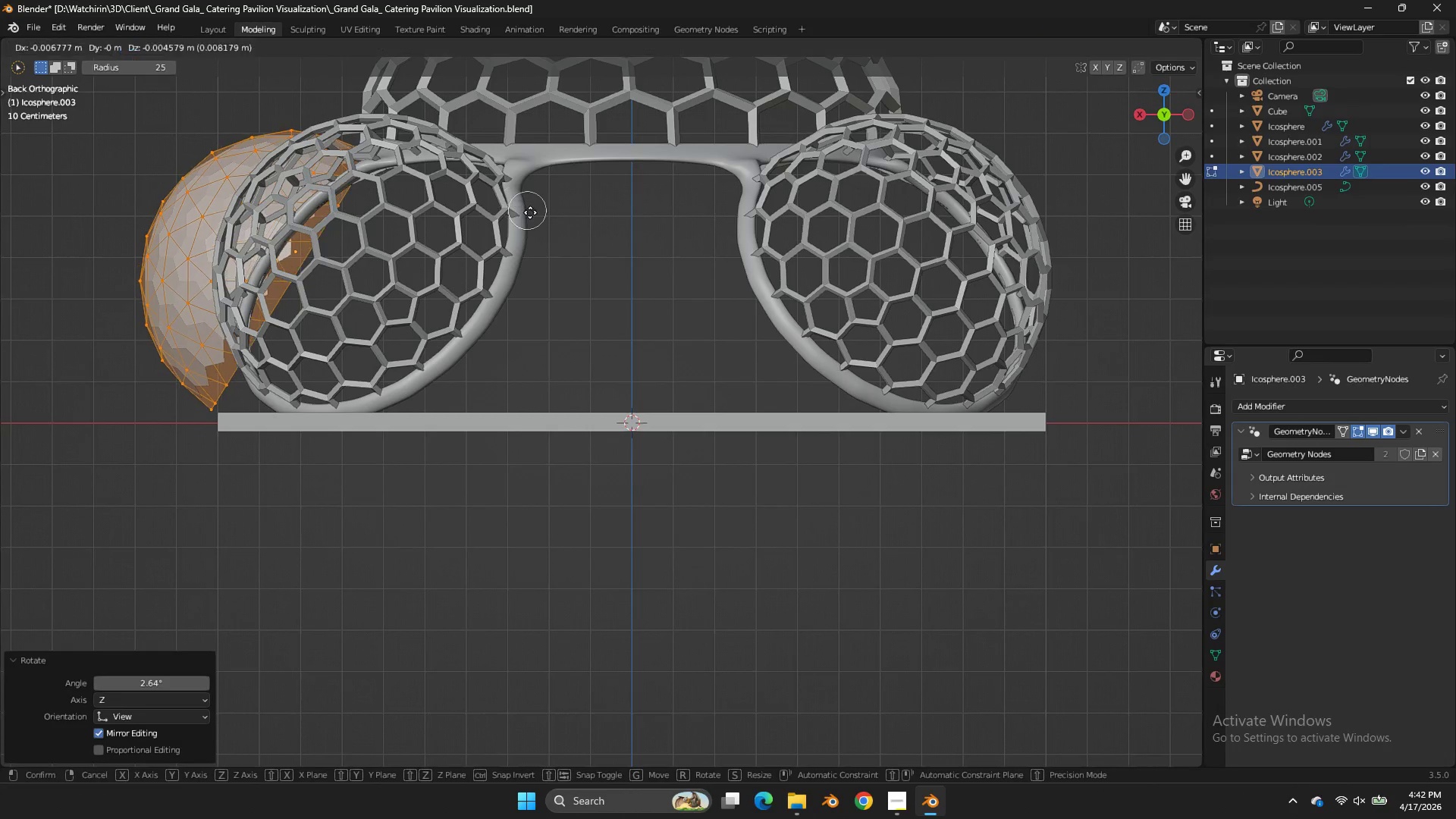 
hold_key(key=ShiftLeft, duration=1.39)
left_click([648, 232])
 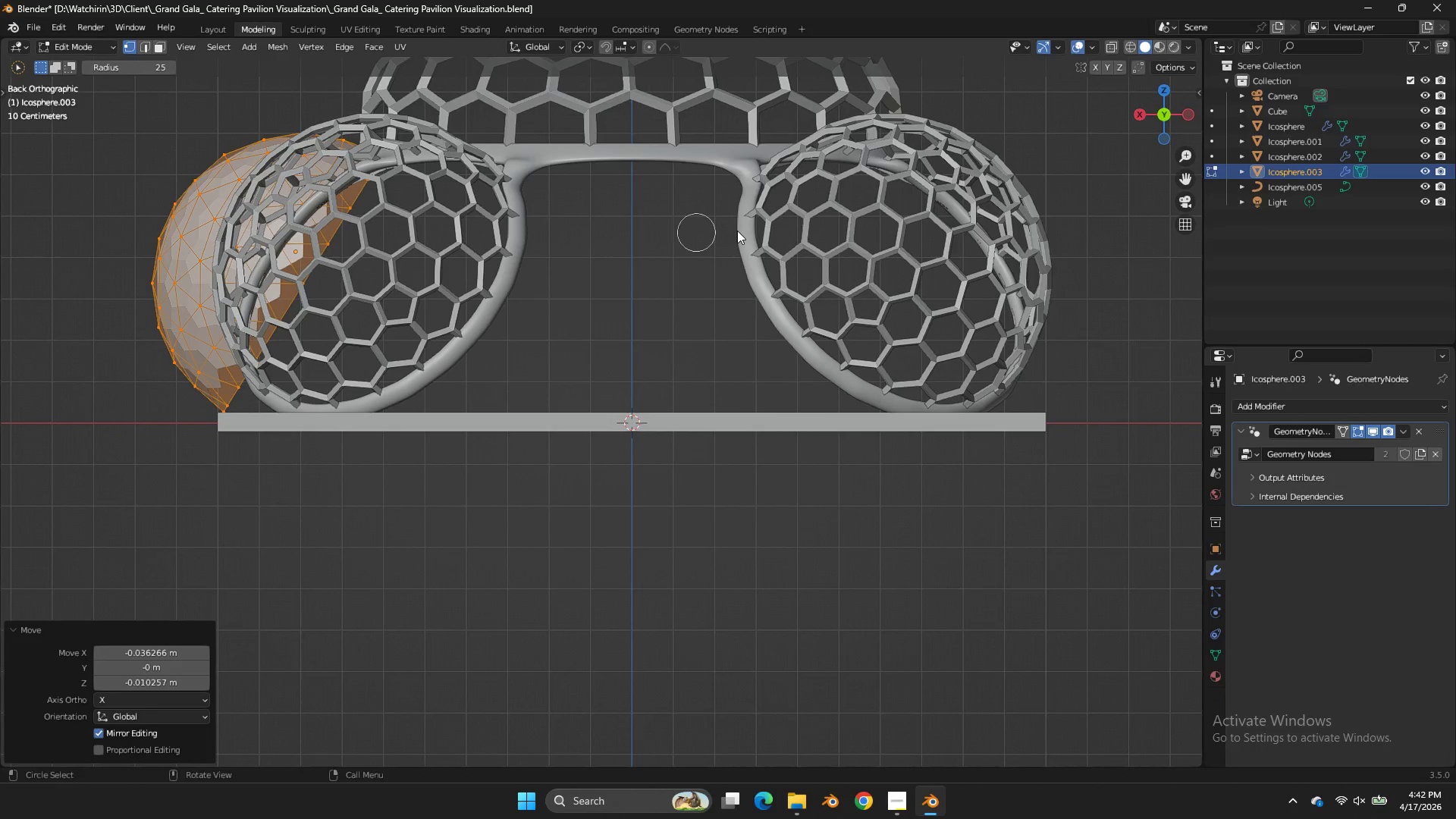 
key(Z)
 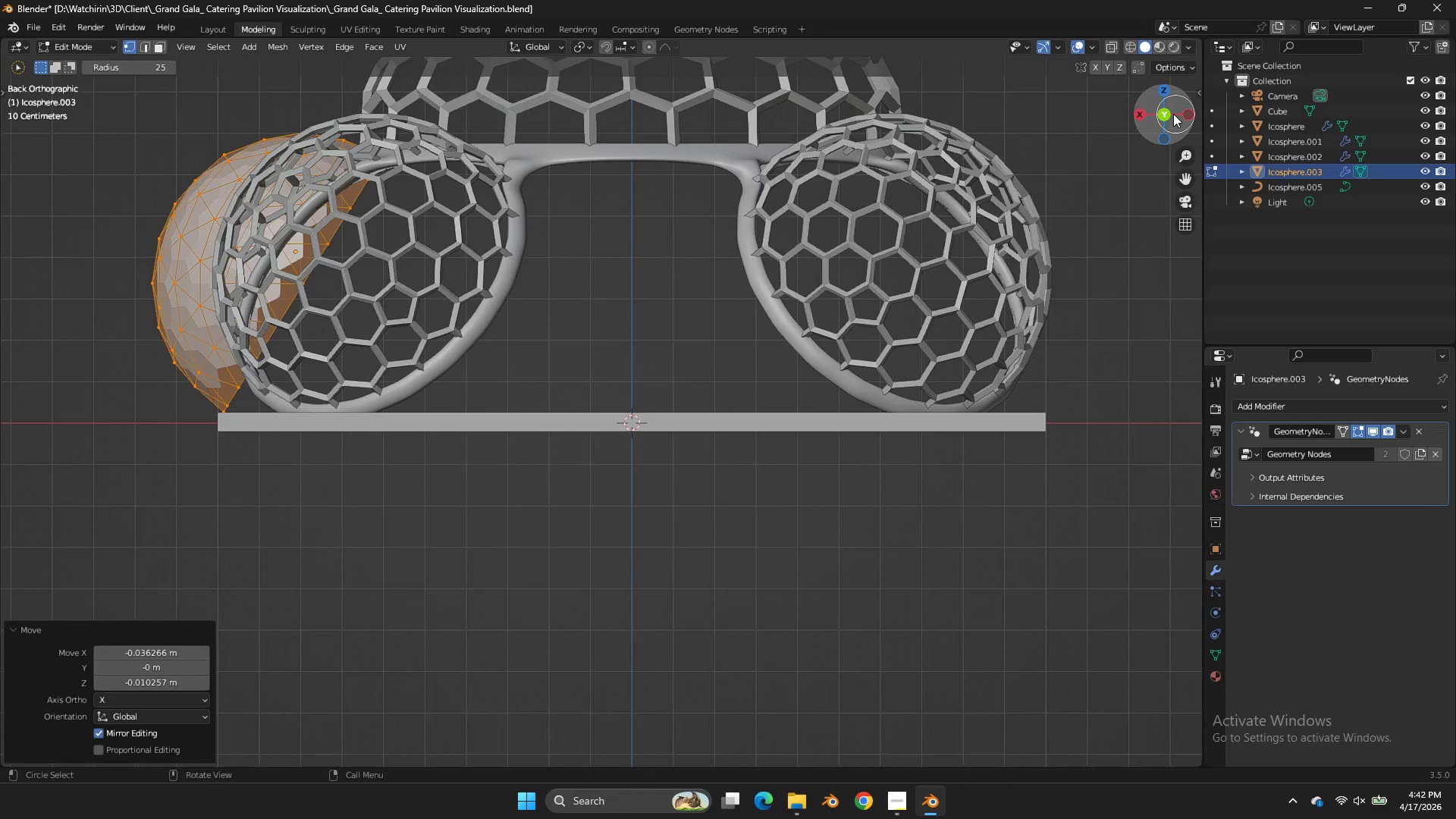 
left_click_drag(start_coordinate=[1173, 114], to_coordinate=[116, 152])
 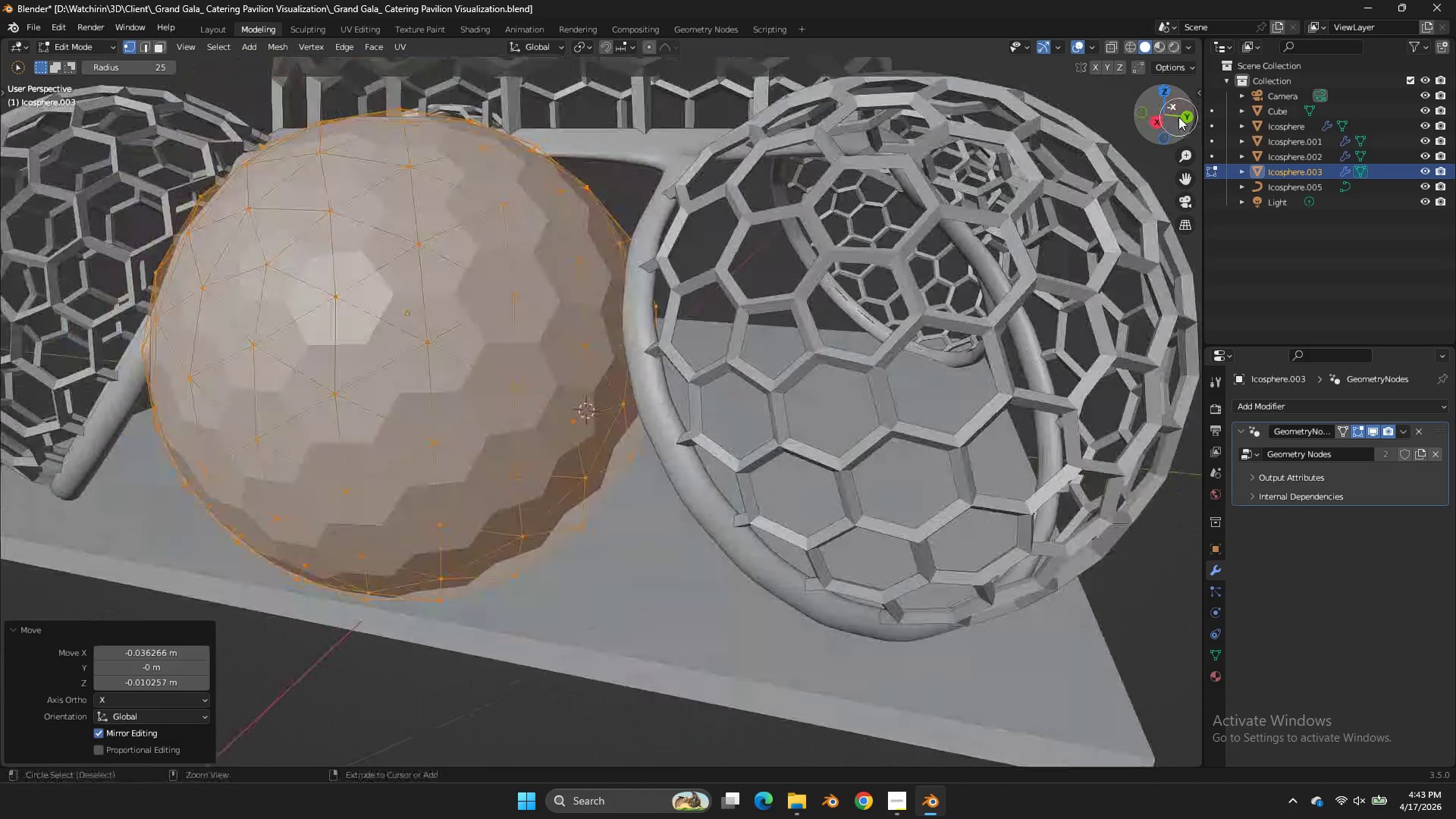 
key(Control+Z)
 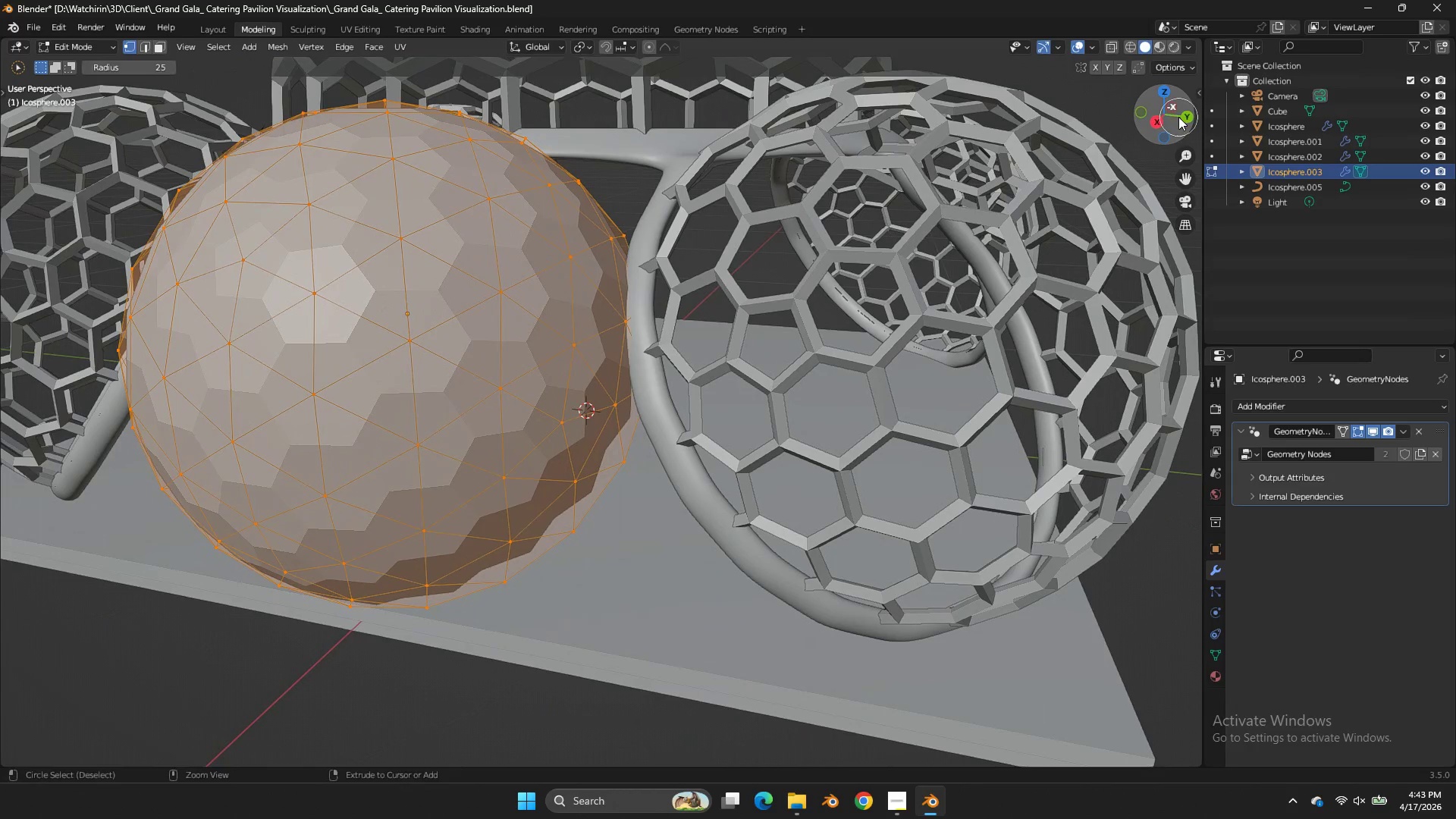 
left_click_drag(start_coordinate=[1178, 117], to_coordinate=[1159, 160])
 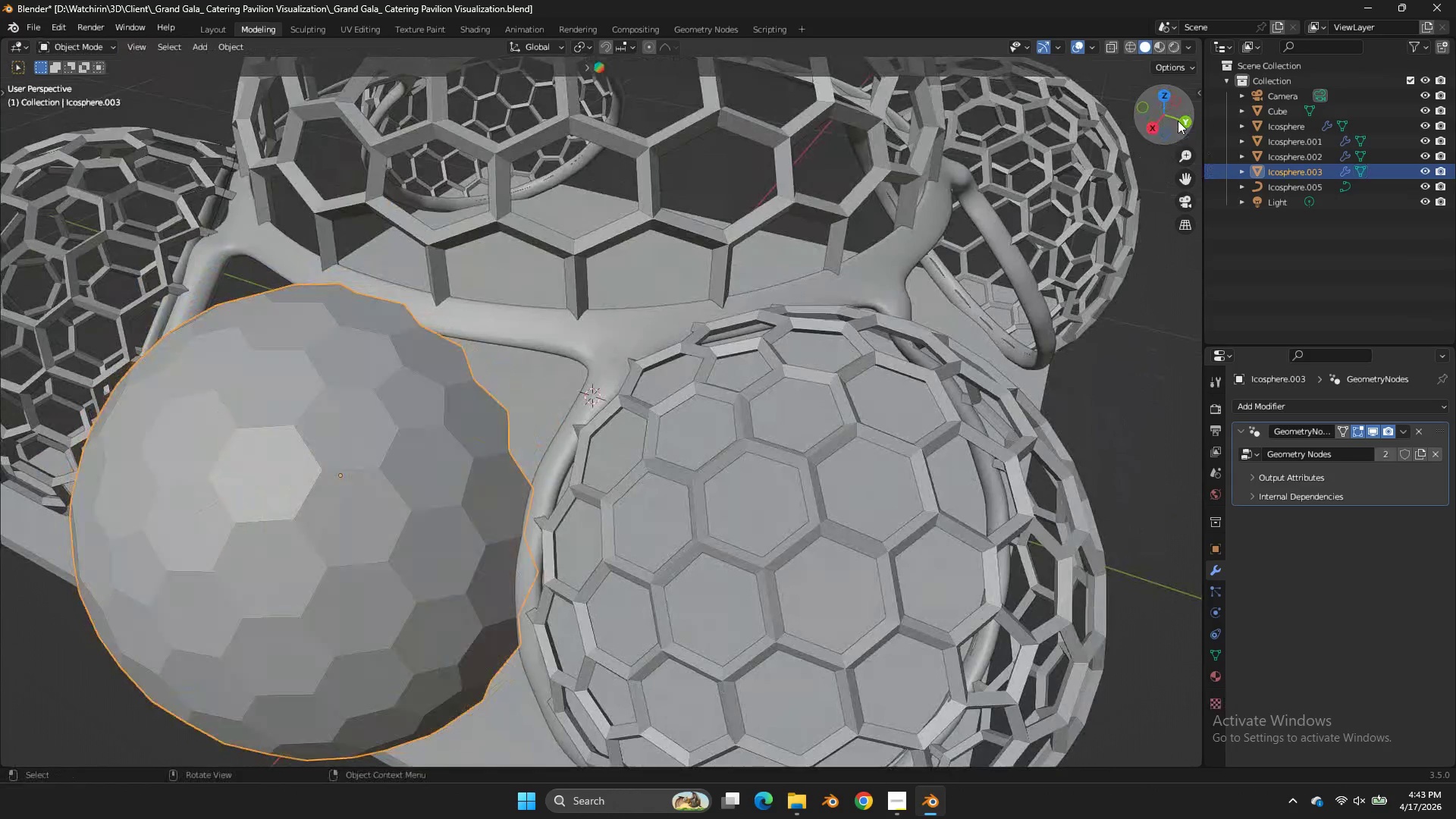 
key(Tab)
 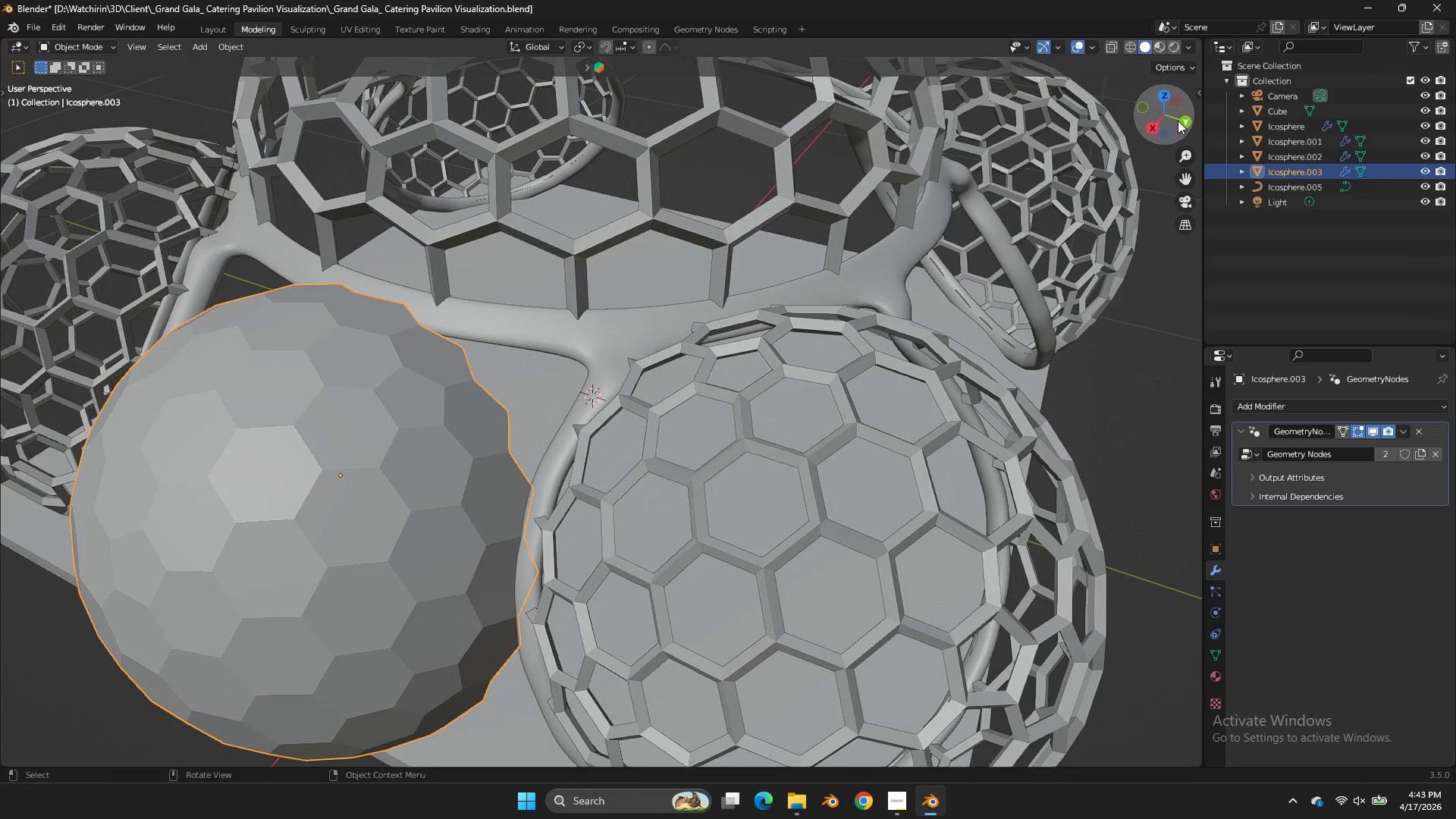 
left_click_drag(start_coordinate=[1178, 121], to_coordinate=[130, 121])
 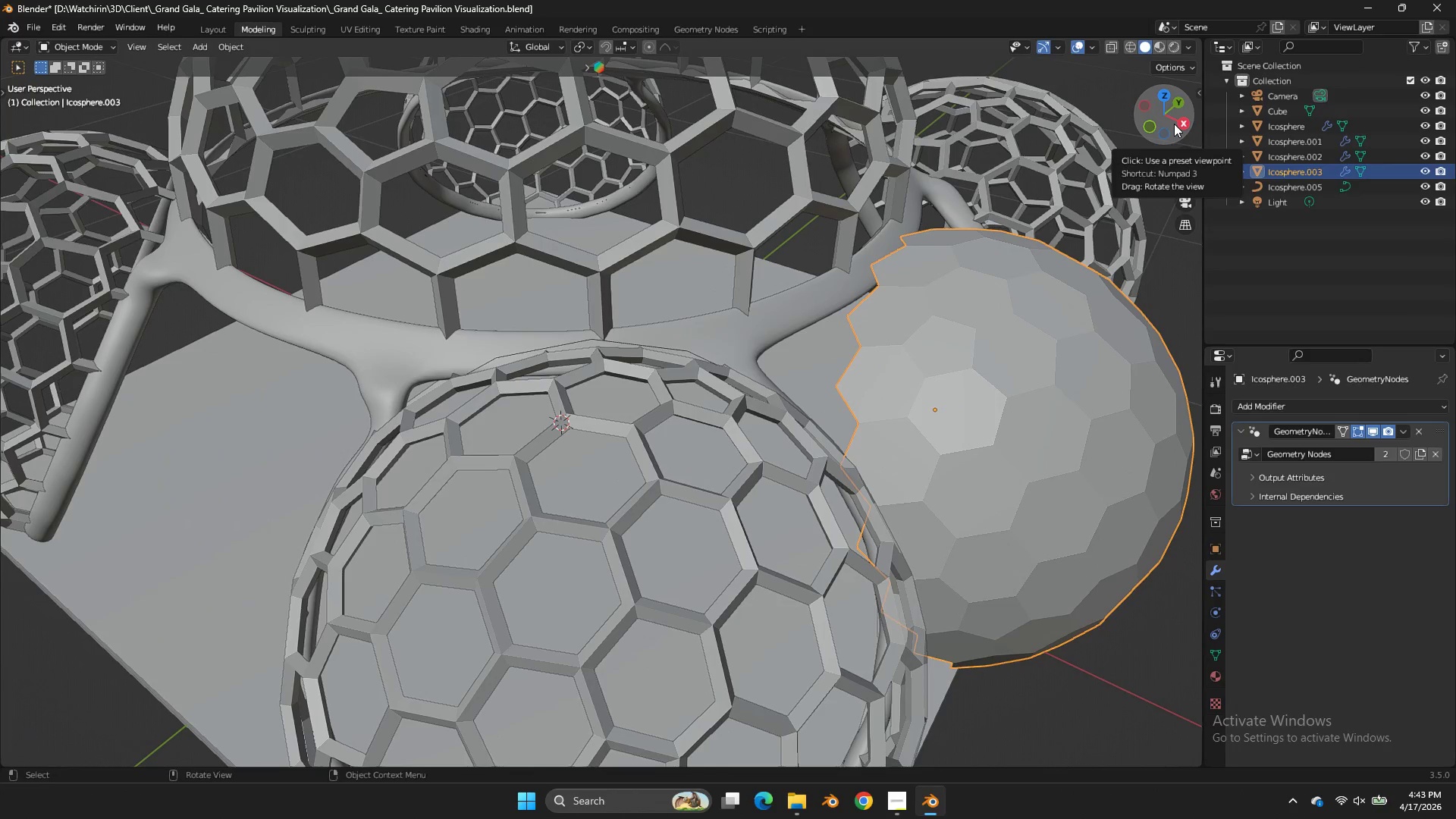 
left_click_drag(start_coordinate=[1173, 124], to_coordinate=[1155, 117])
 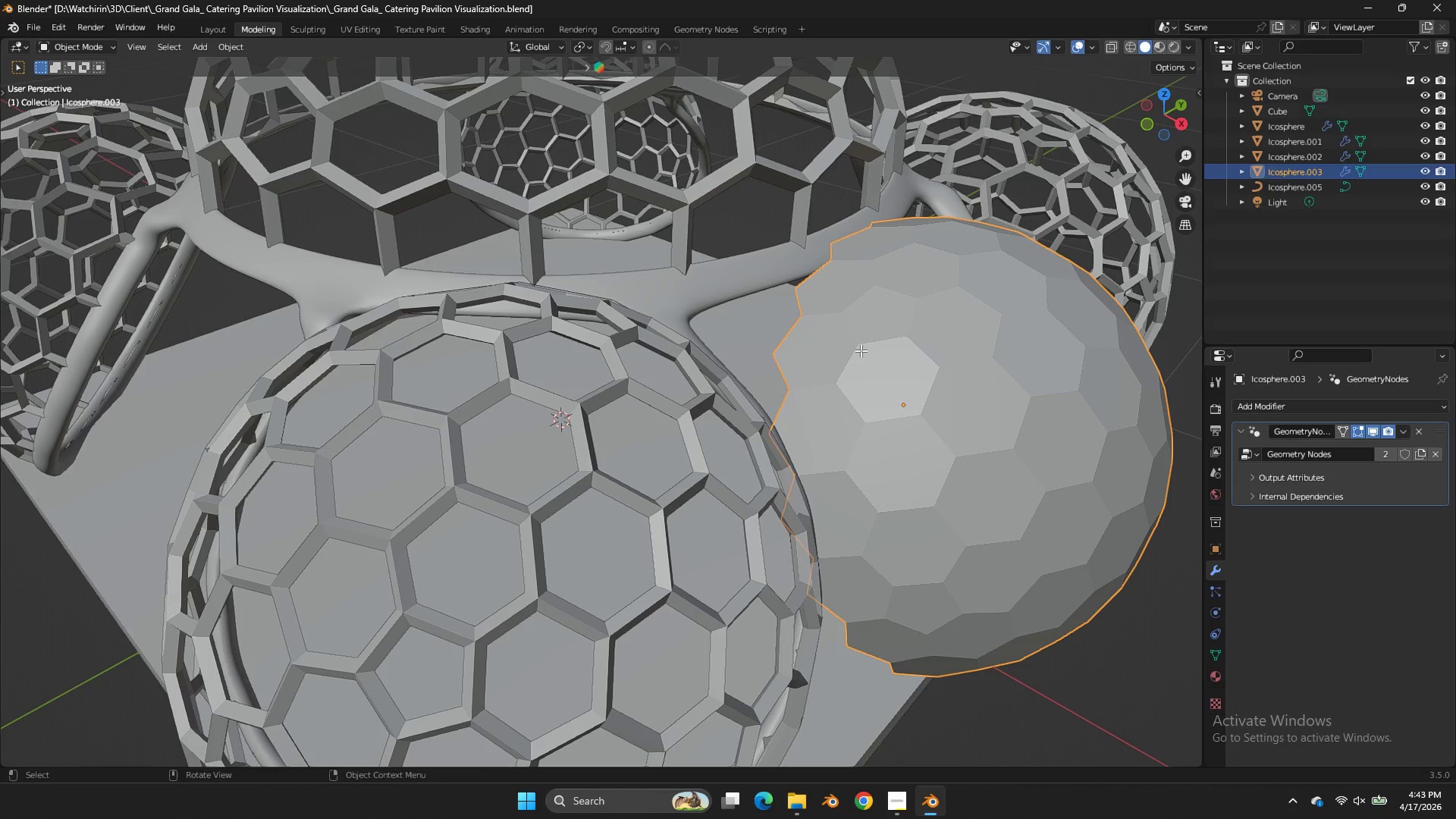 
key(CapsLock)
 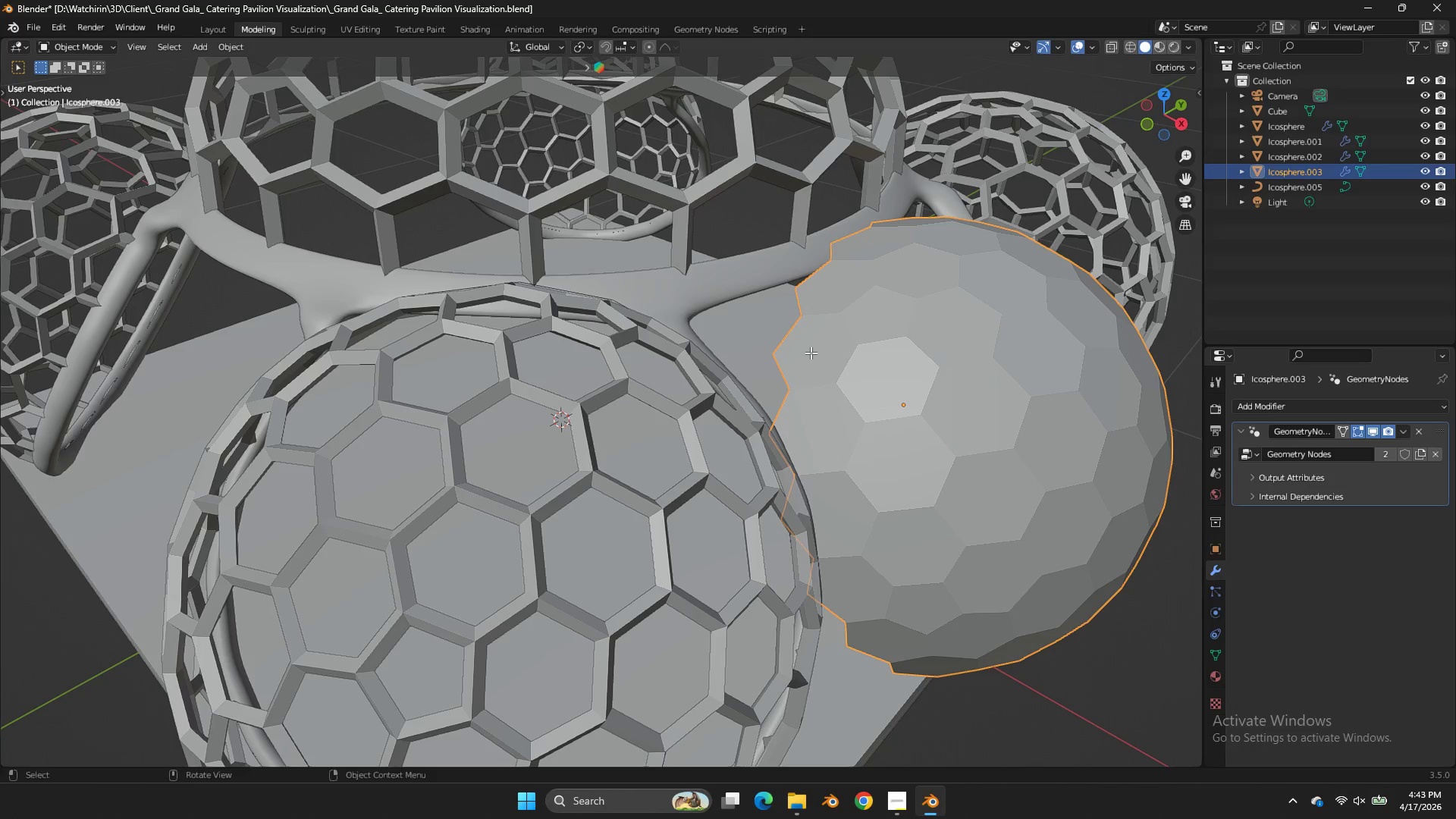 
key(CapsLock)
 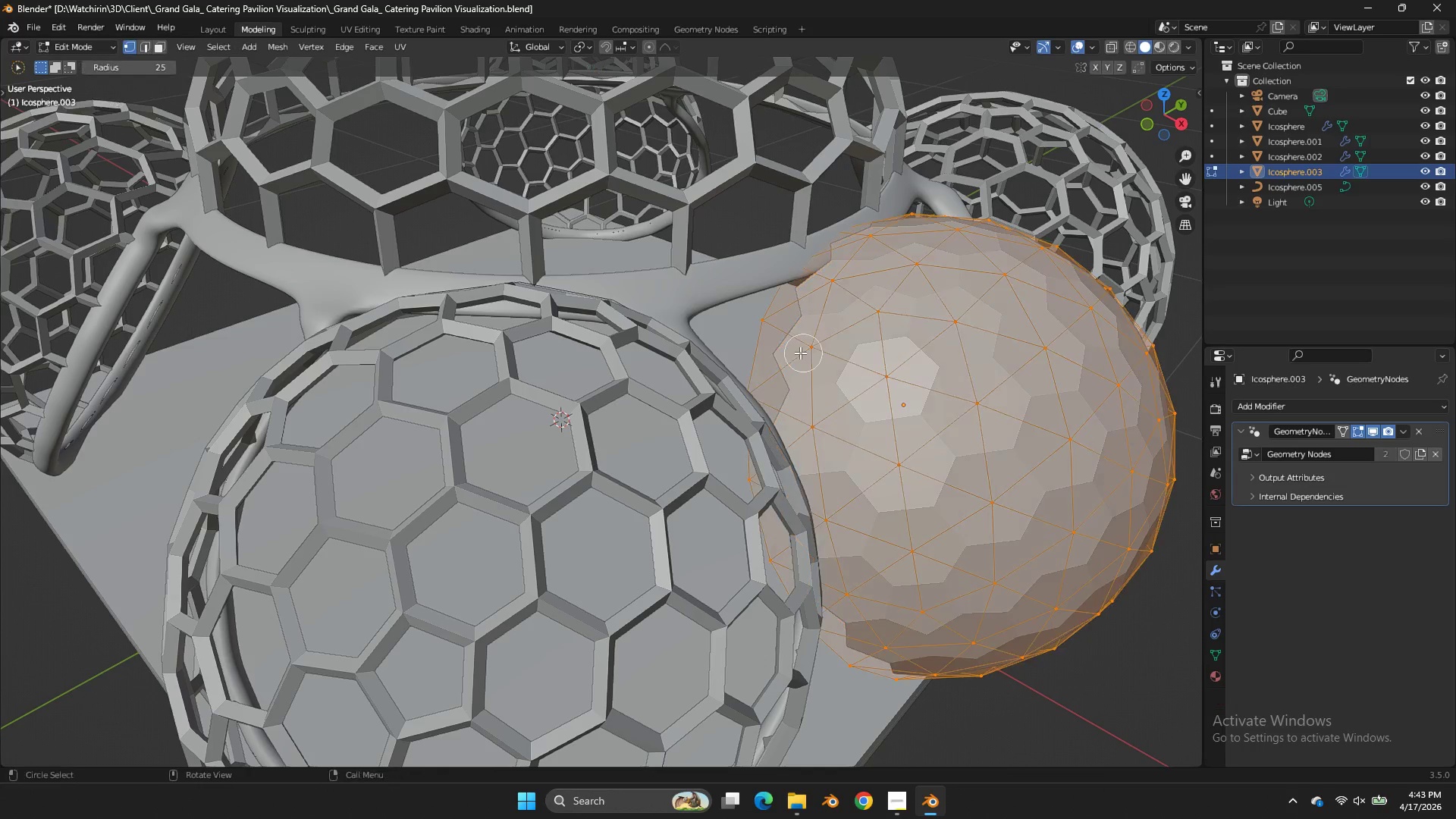 
key(Tab)
 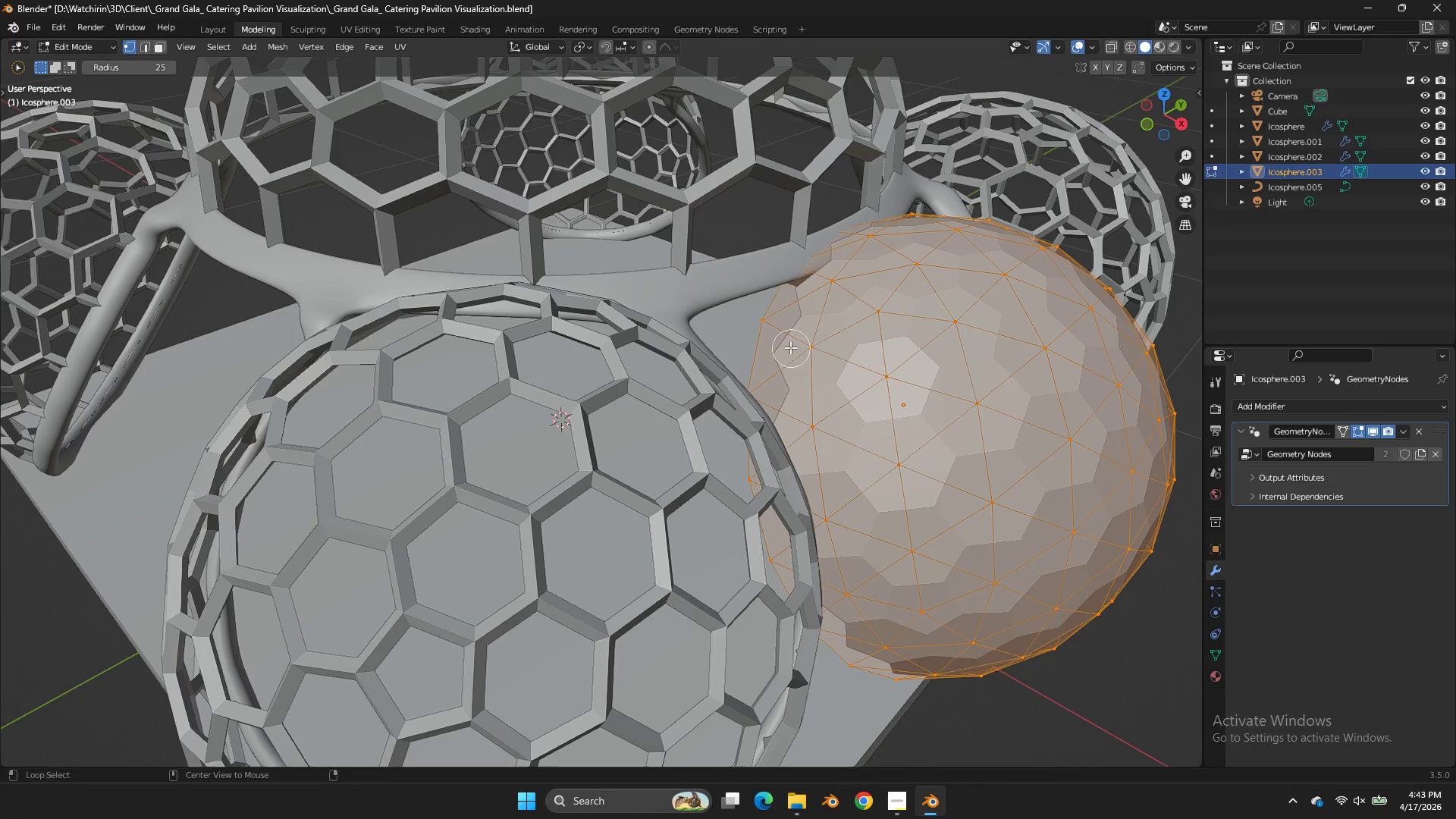 
hold_key(key=AltLeft, duration=1.25)
left_click([768, 338])
 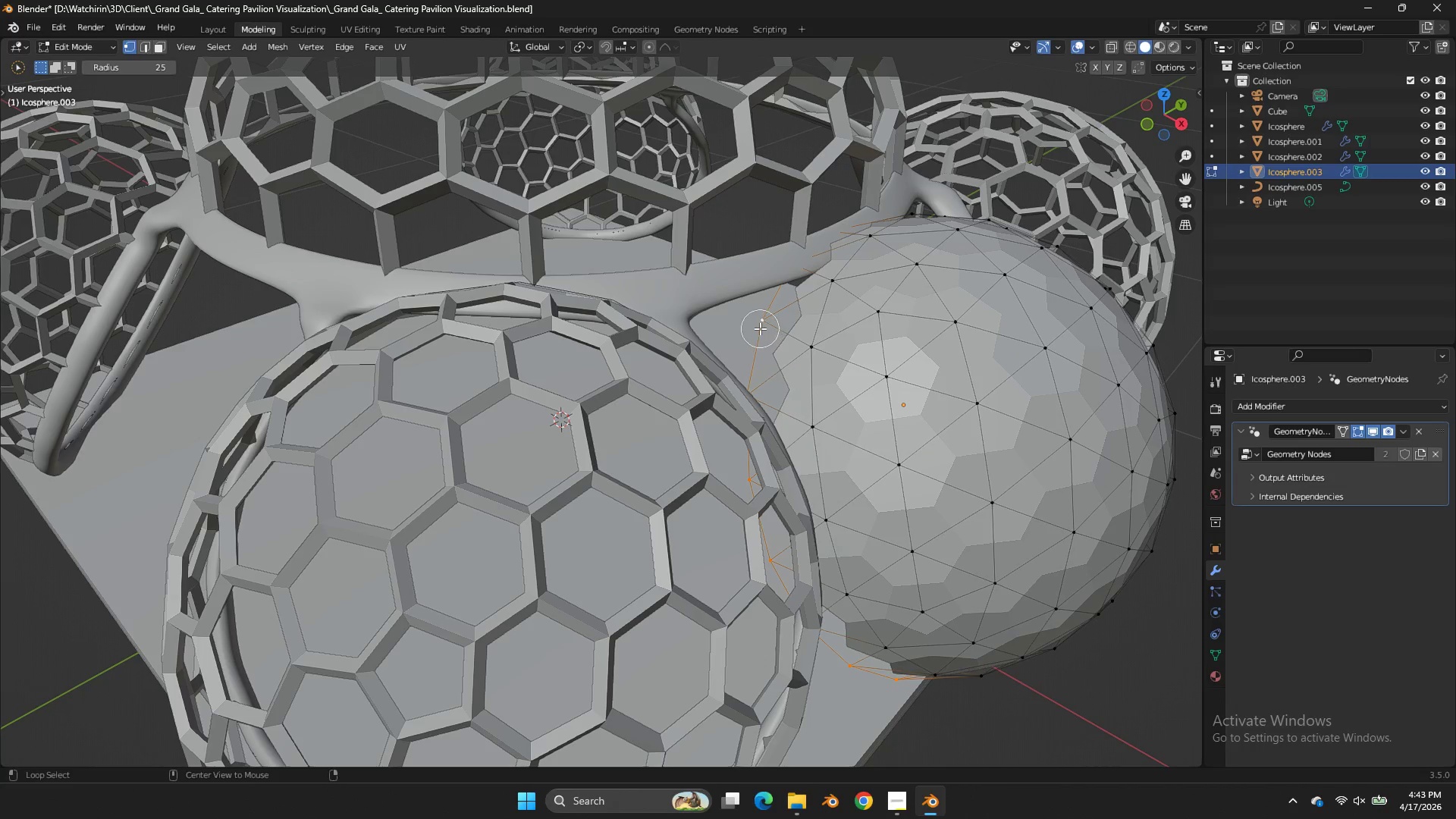 
left_click([760, 330])
 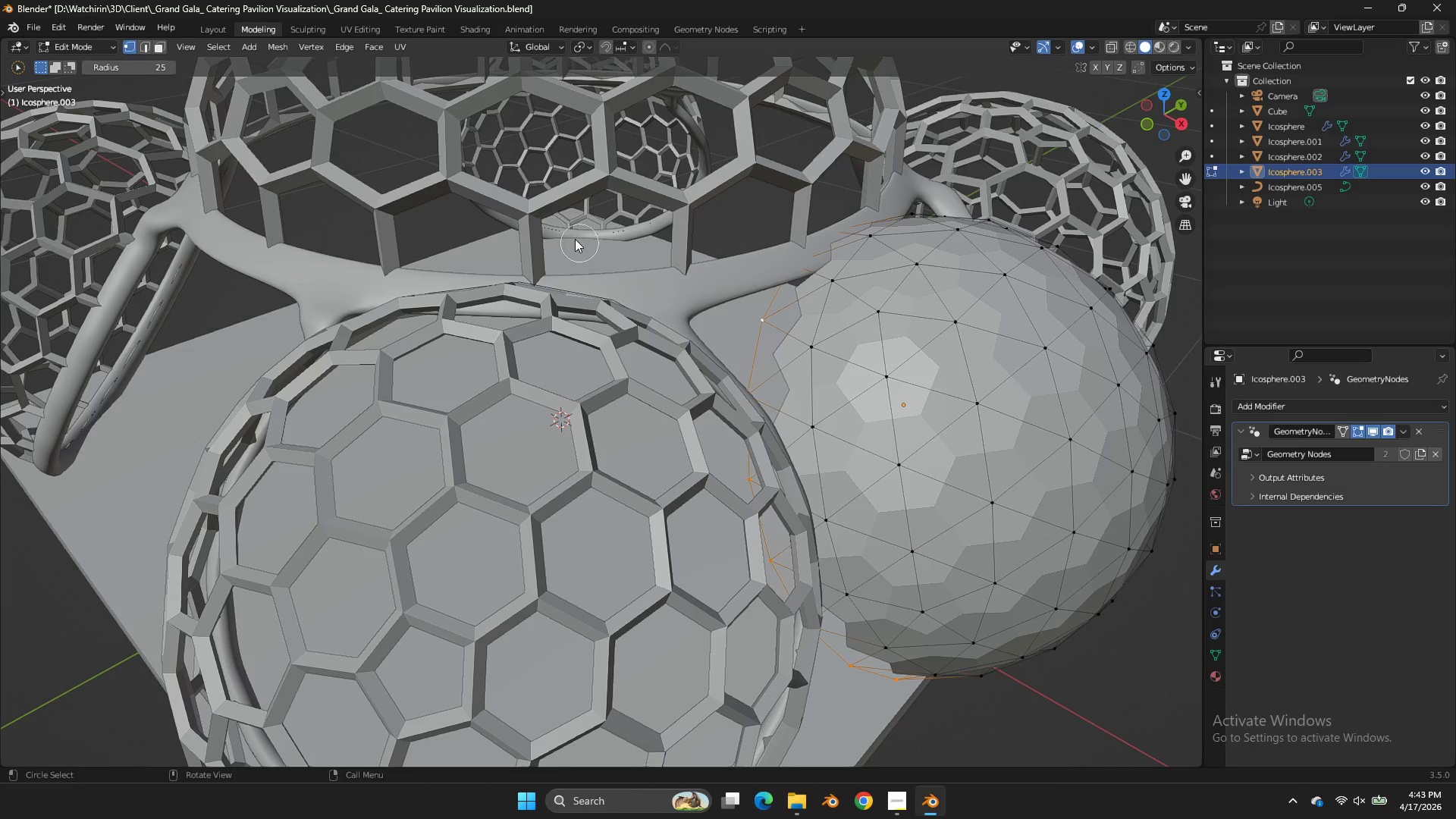 
type(www)
 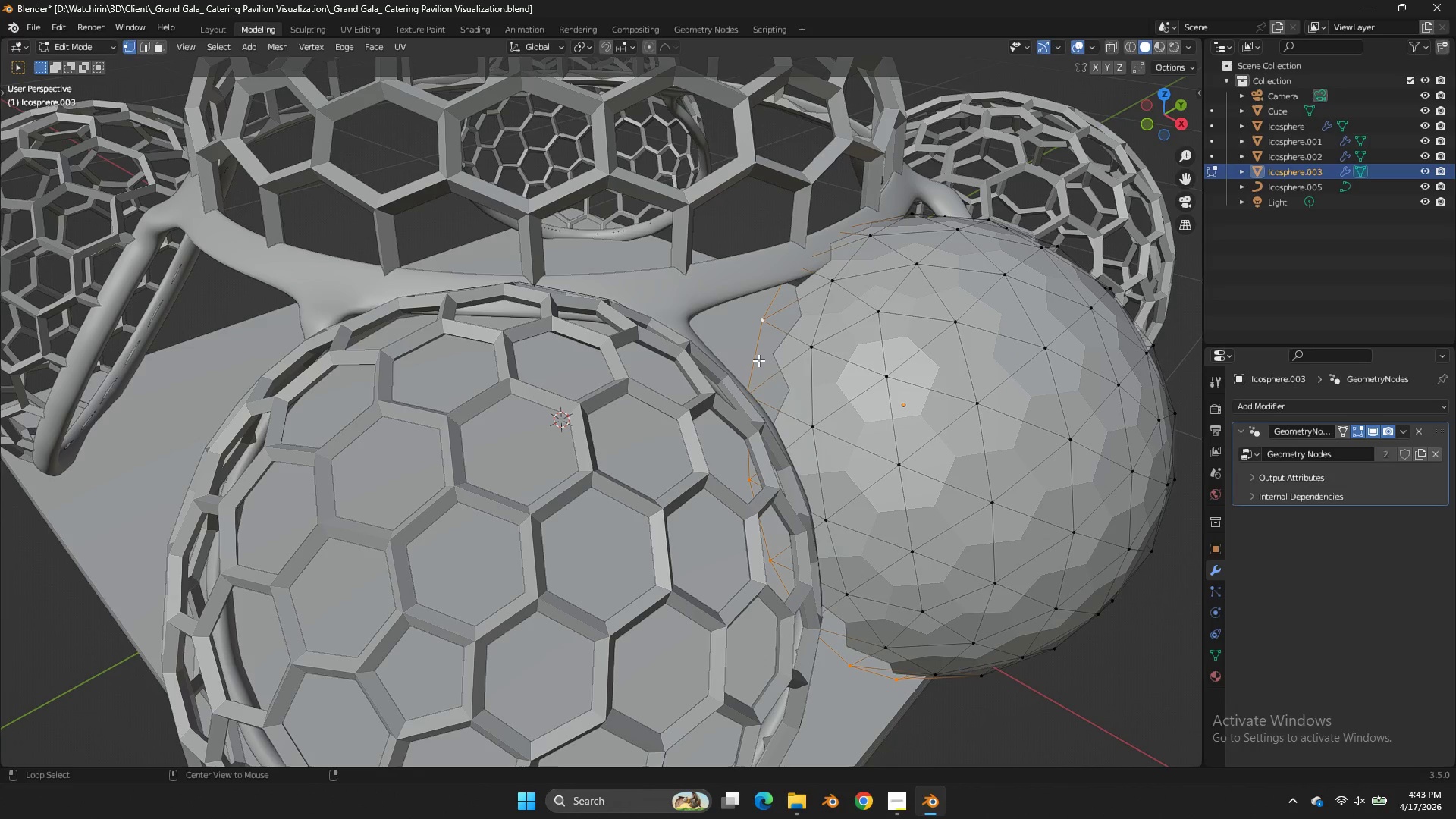 
hold_key(key=AltLeft, duration=0.61)
left_click([752, 360])
 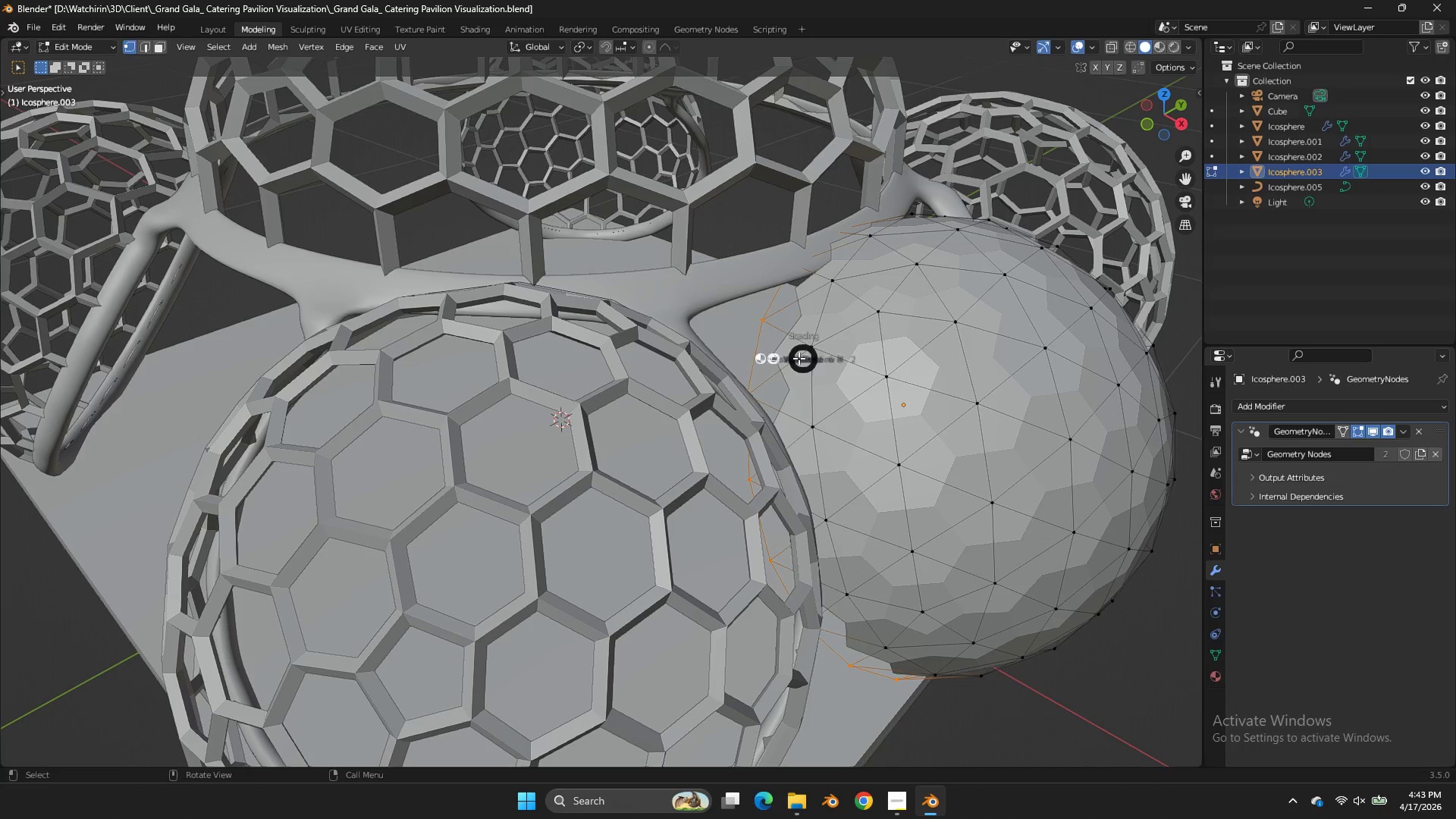 
type(zD)
 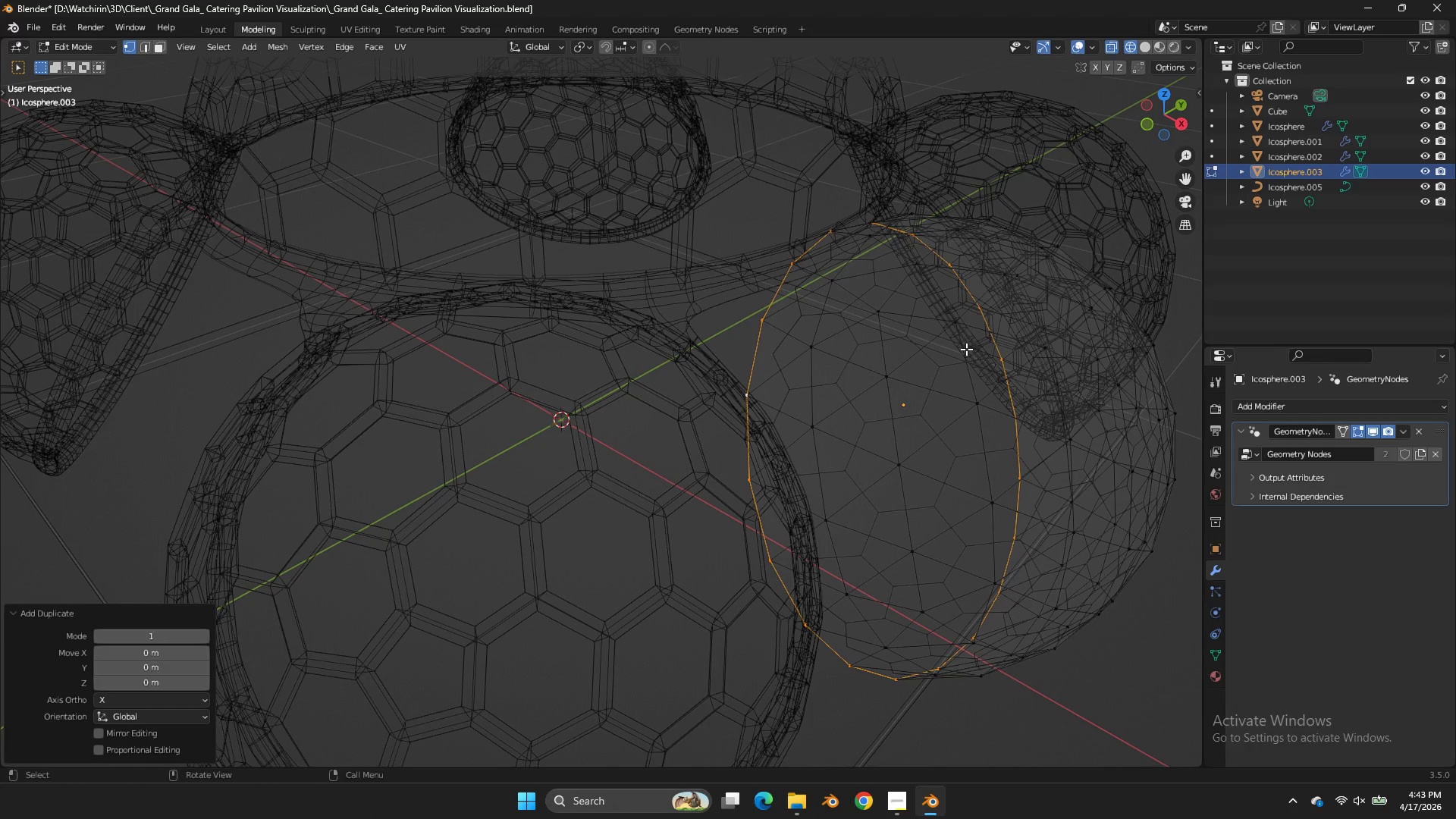 
 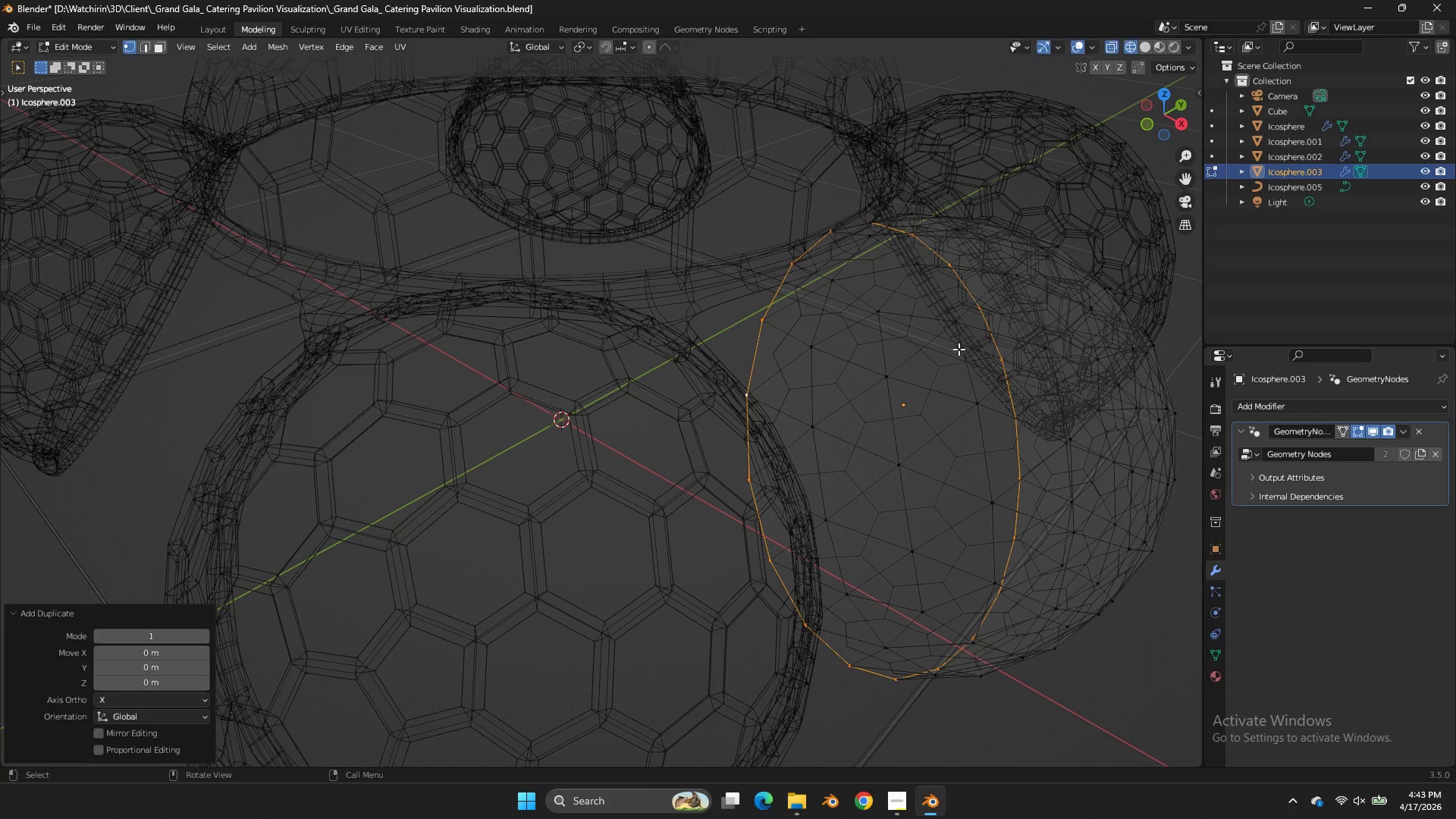 
right_click([959, 349])
 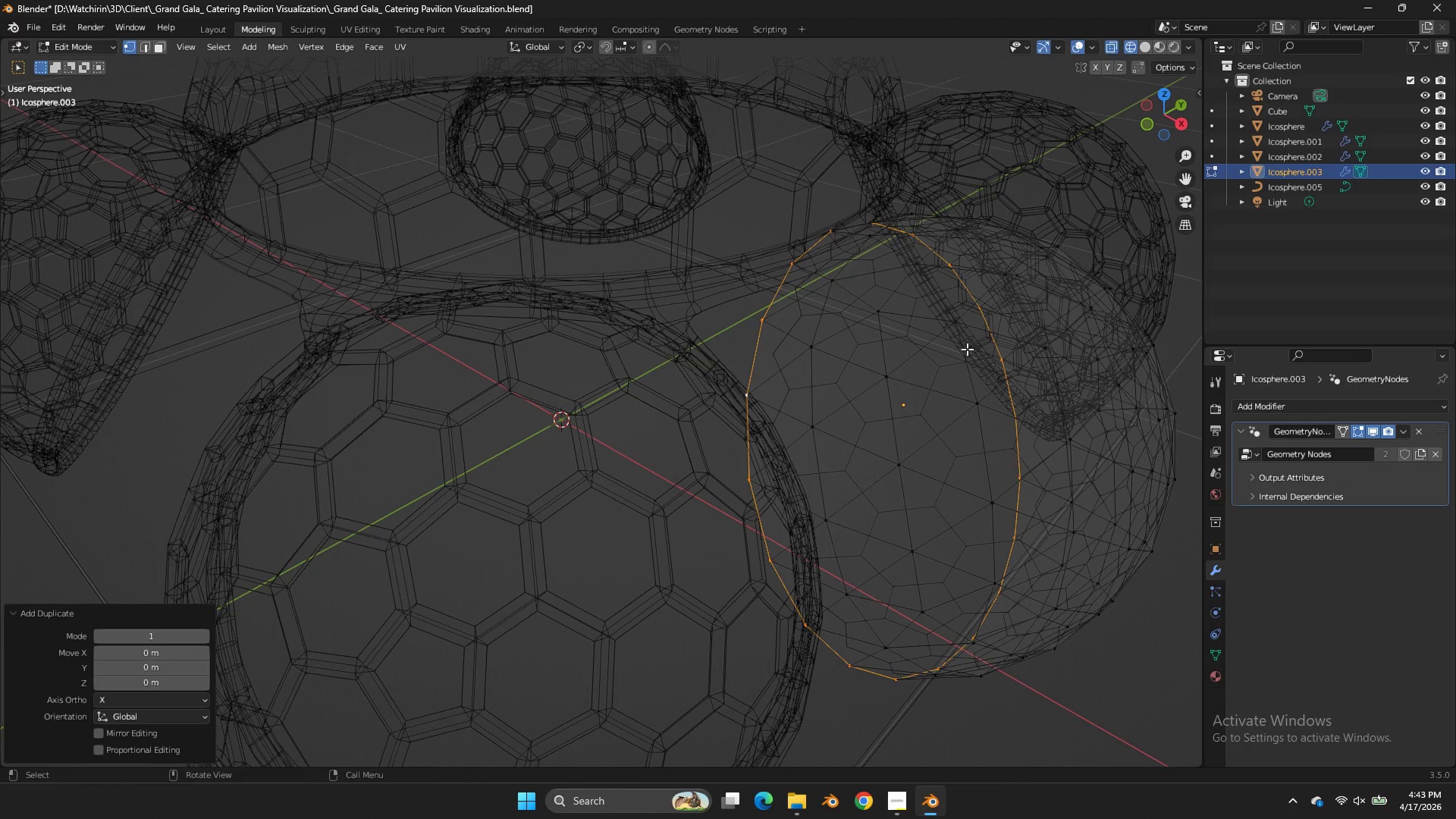 
key(S)
 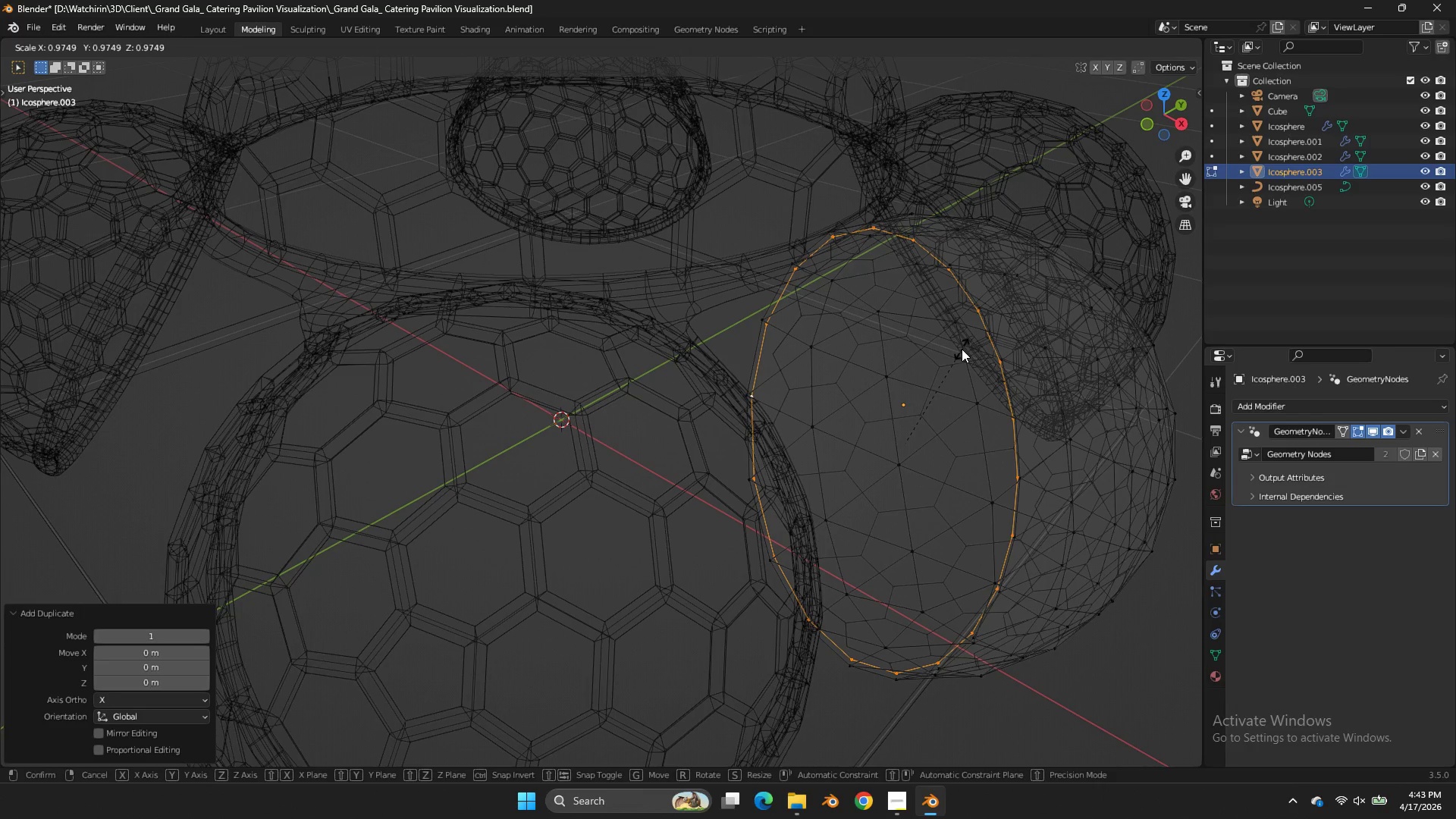 
left_click([962, 349])
 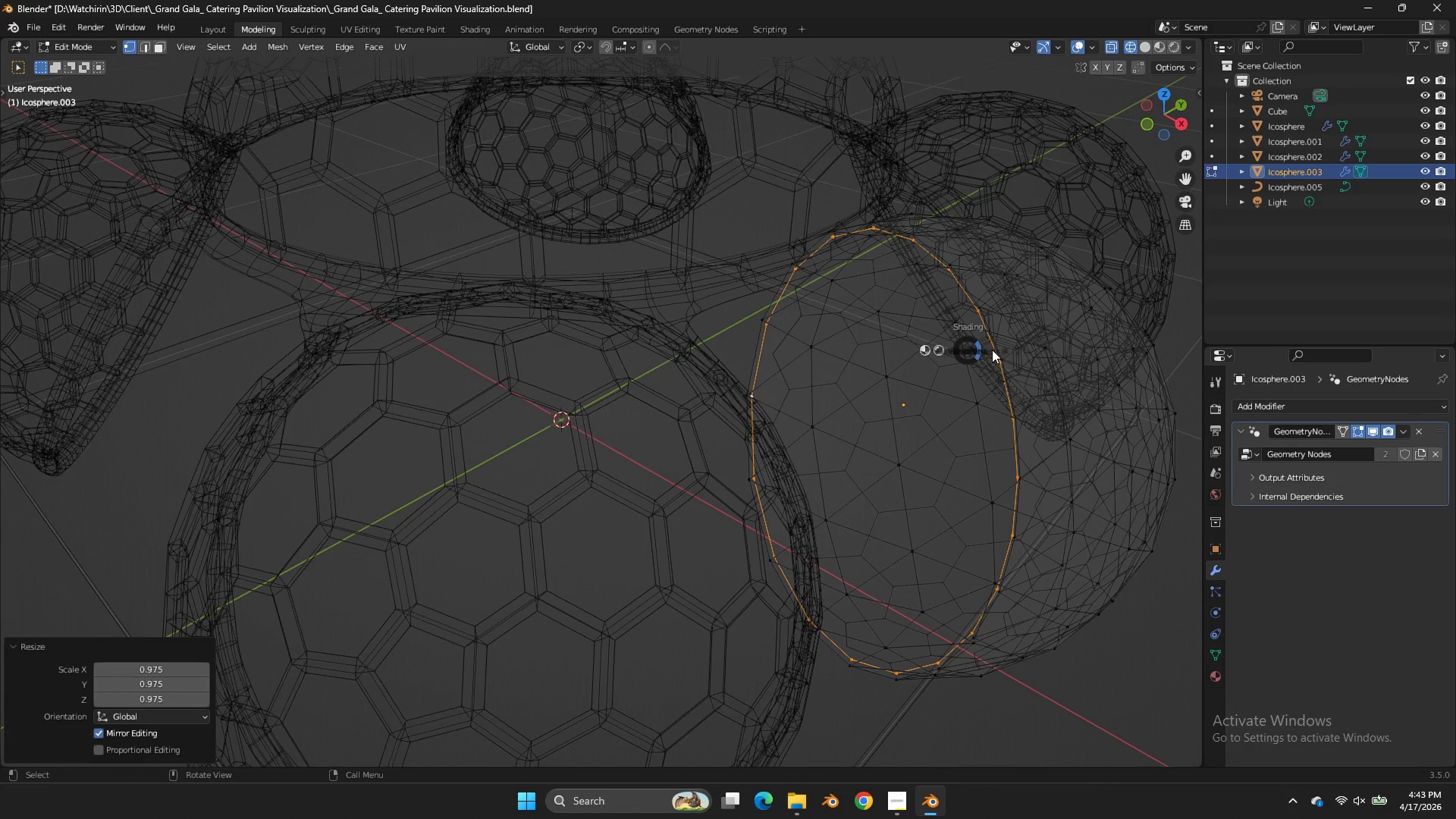 
key(Z)
 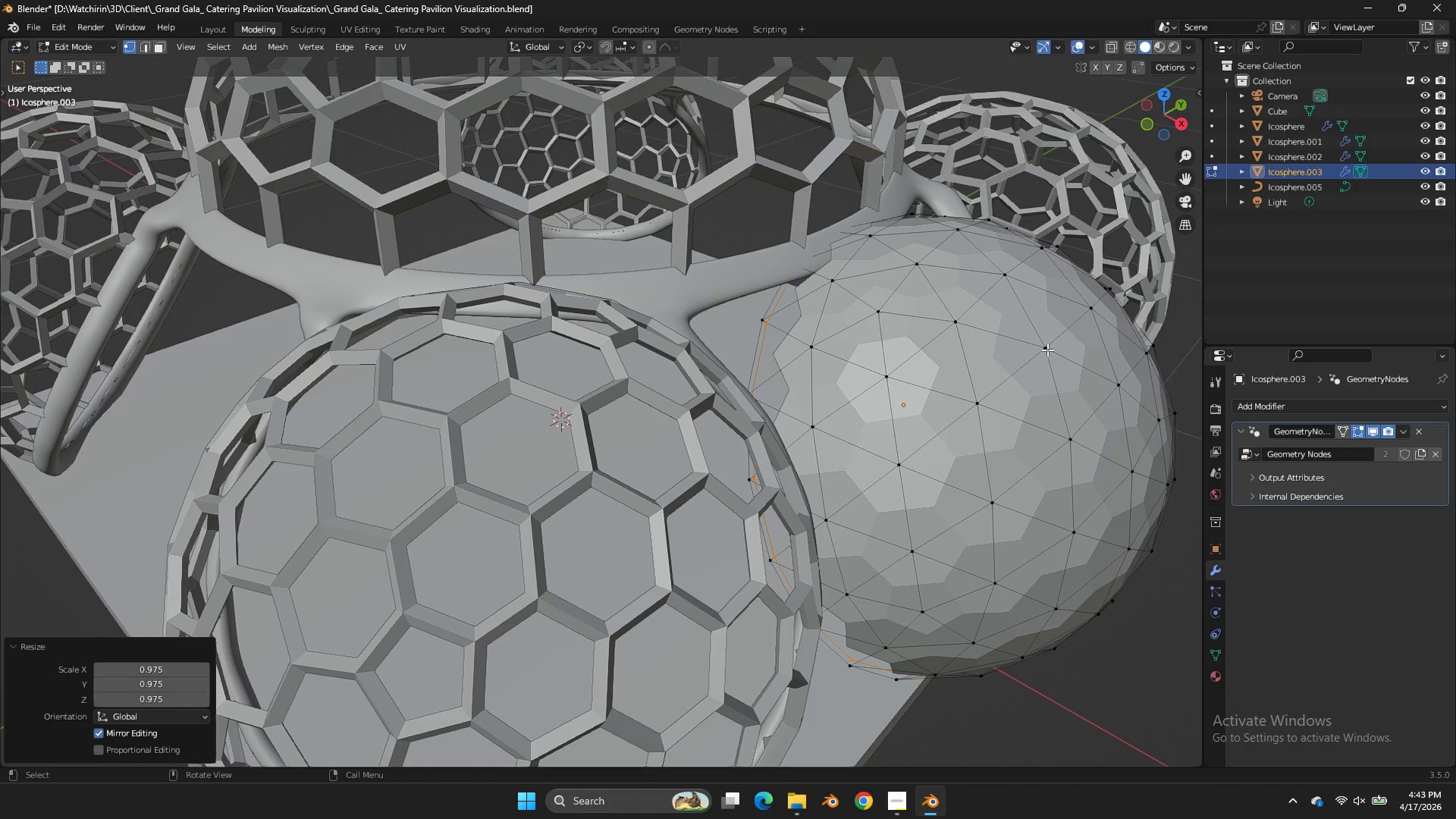 
key(E)
 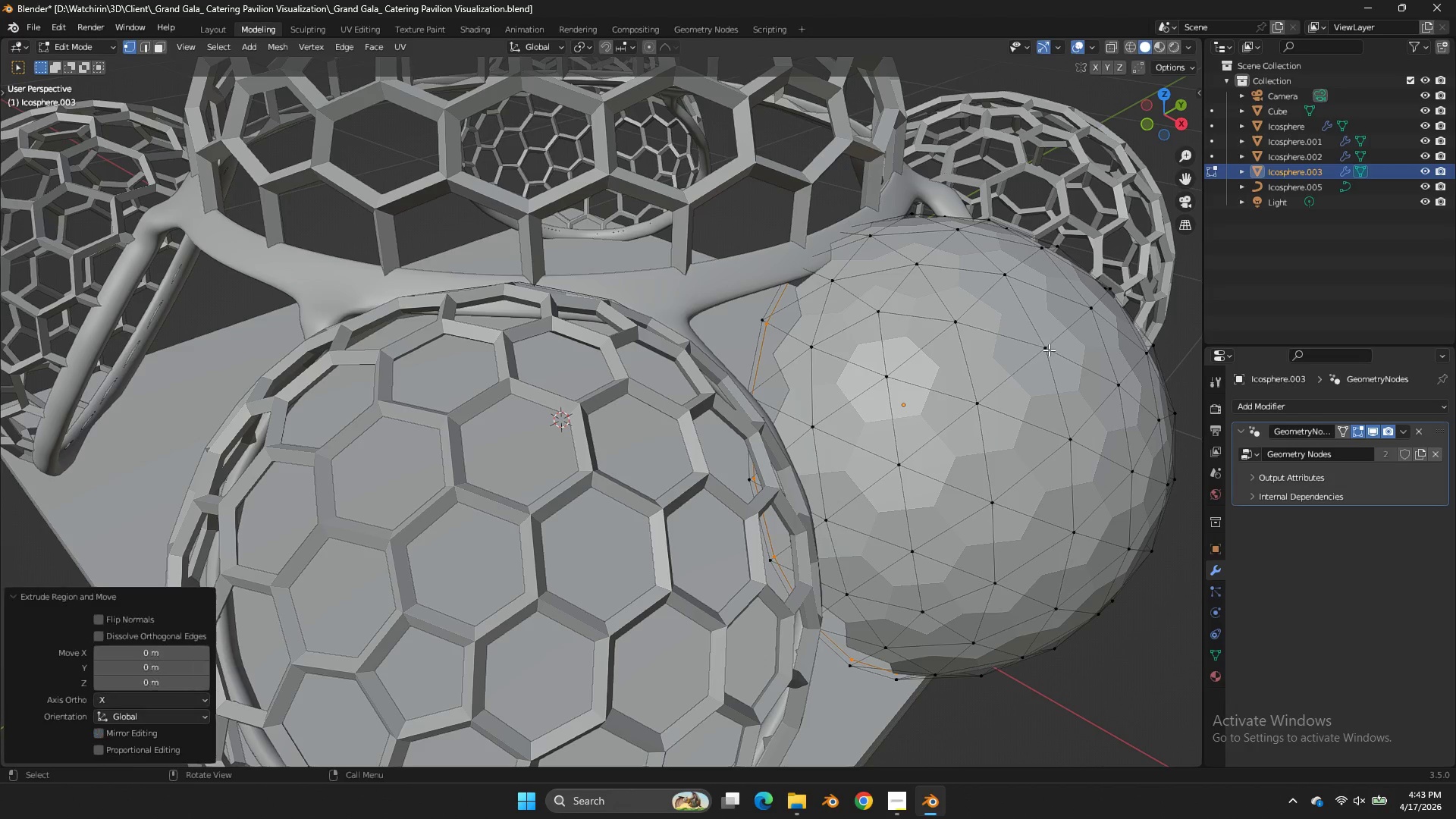 
right_click([1049, 350])
 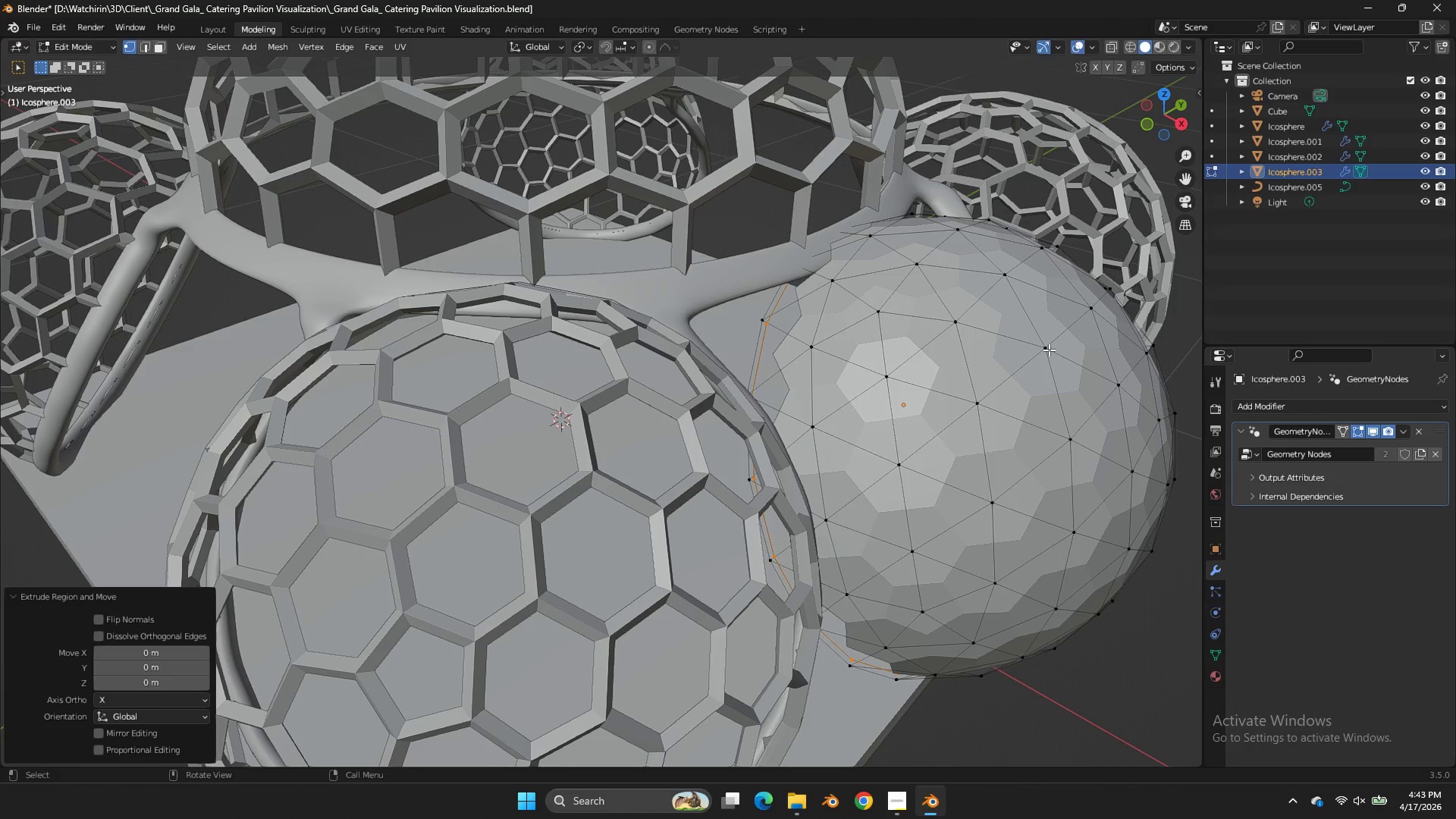 
key(S)
 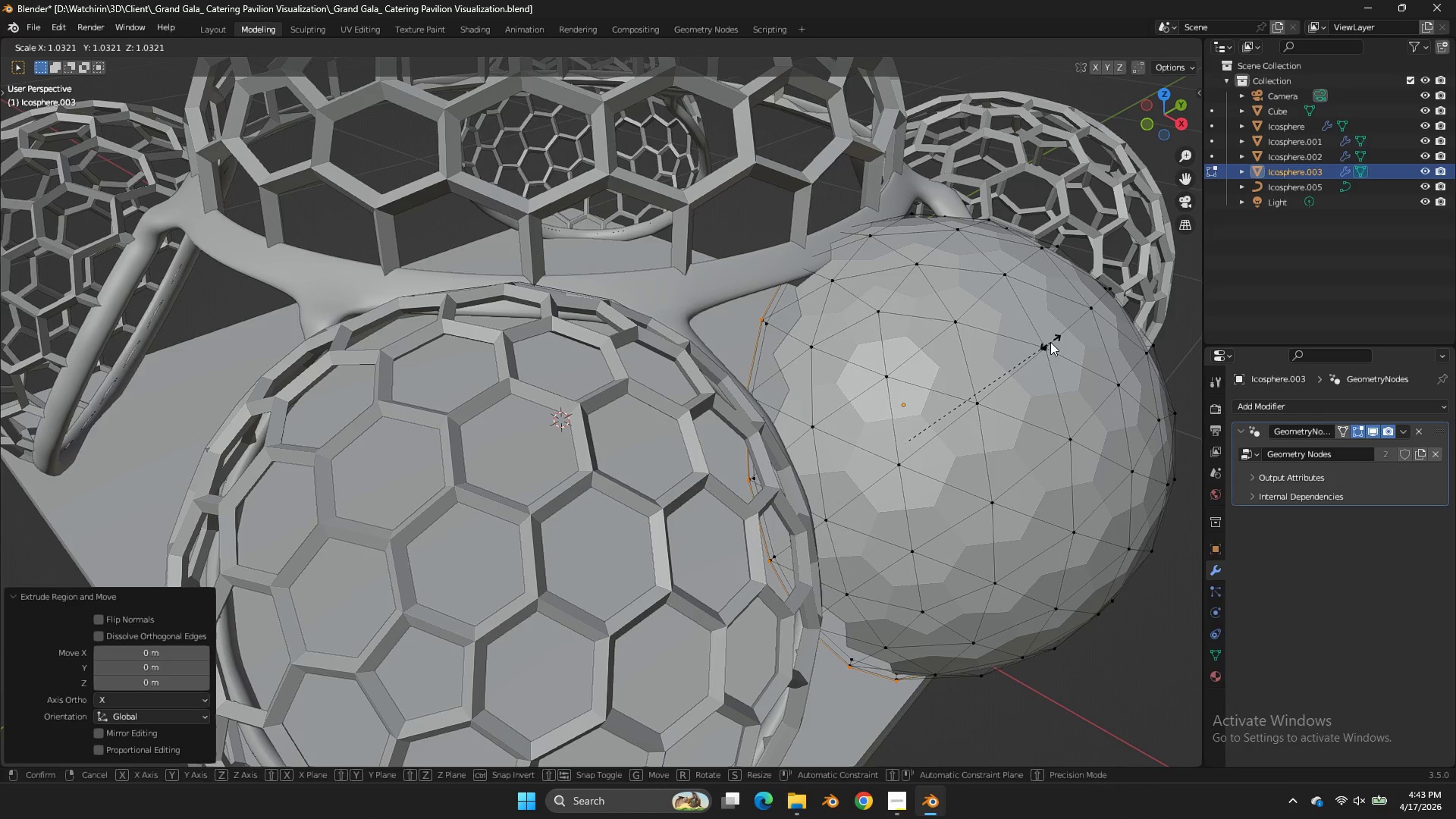 
left_click([1050, 342])
 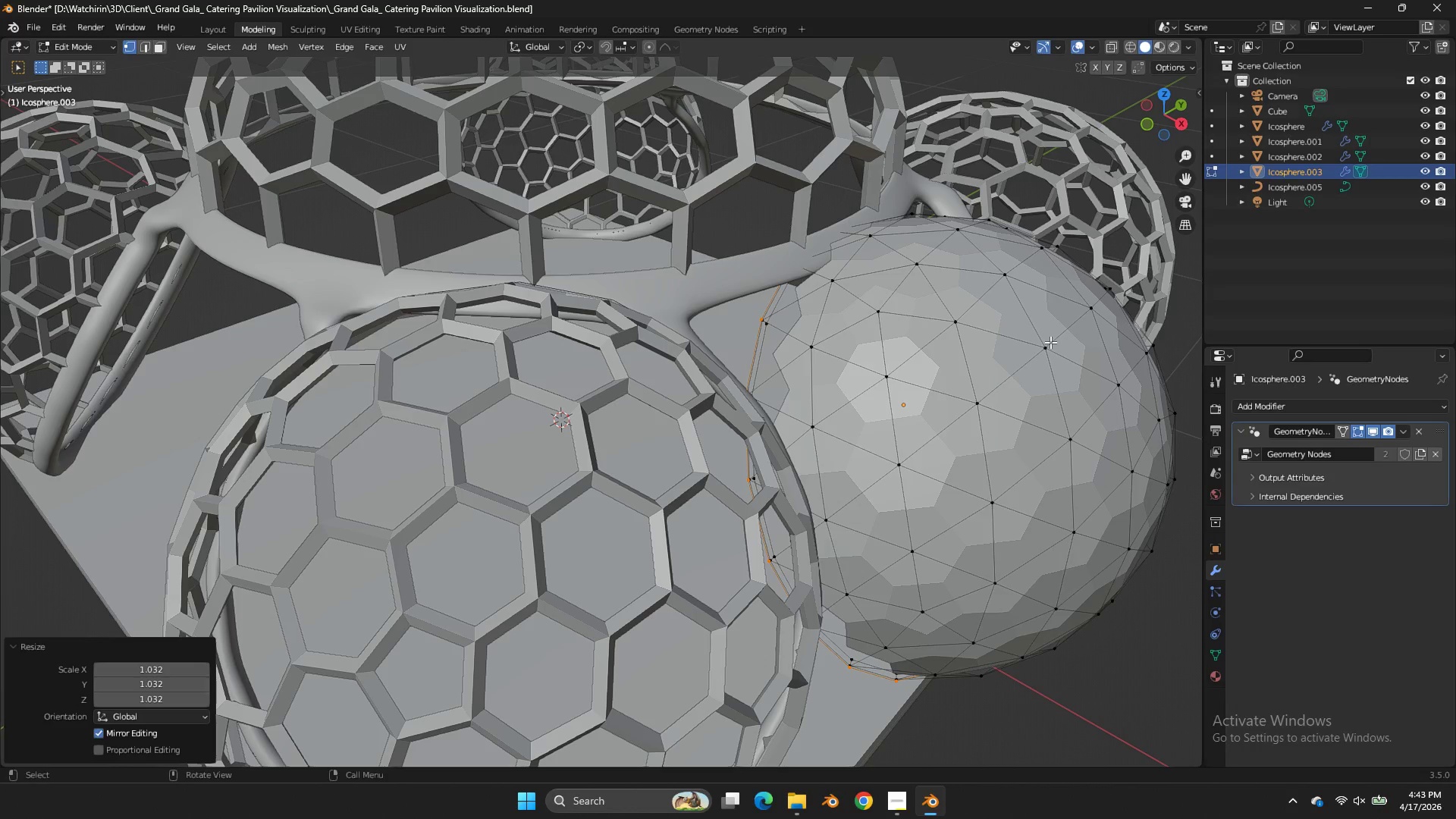 
type(exxyy)
 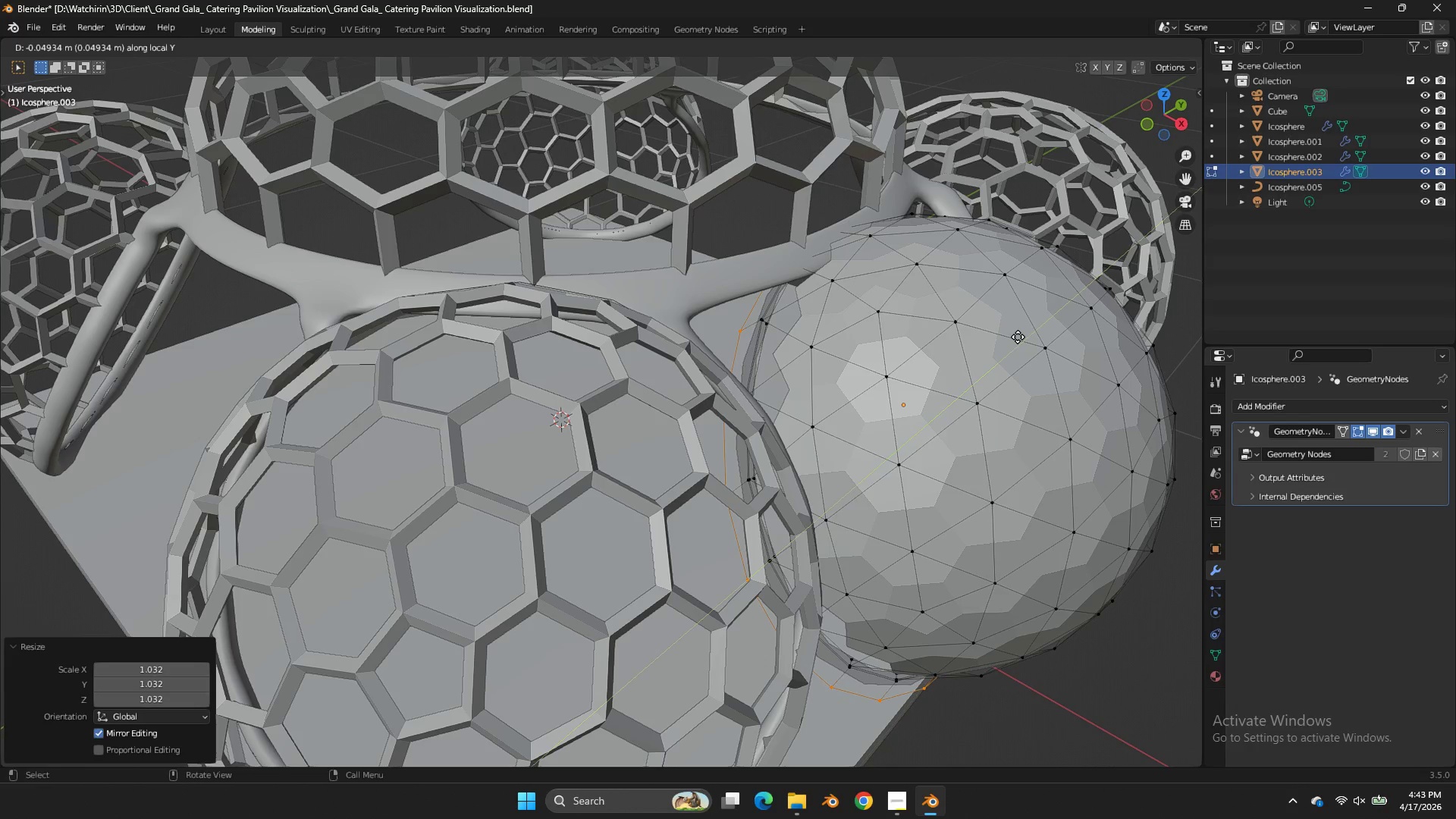 
type(zz)
 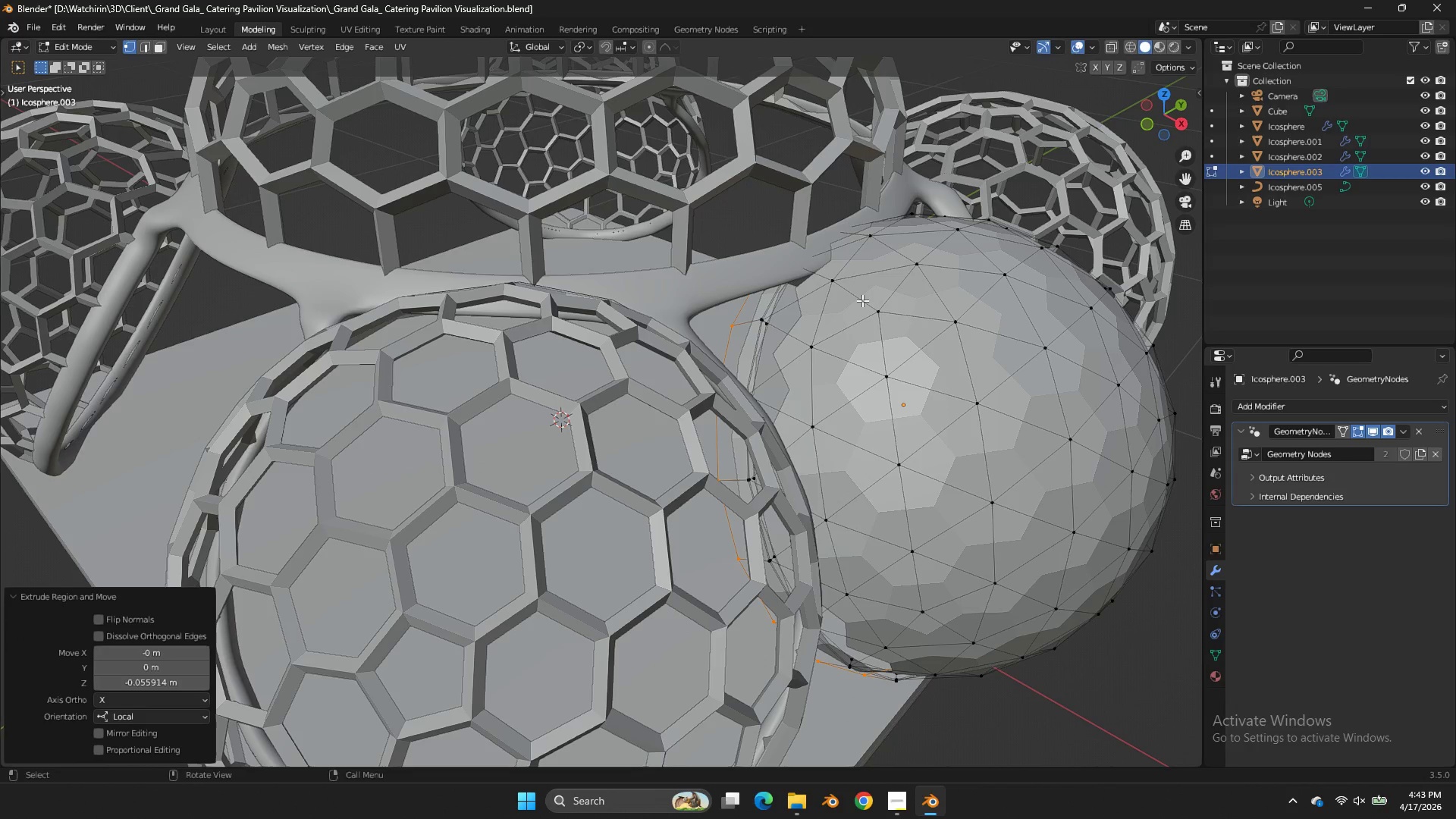 
left_click([730, 326])
 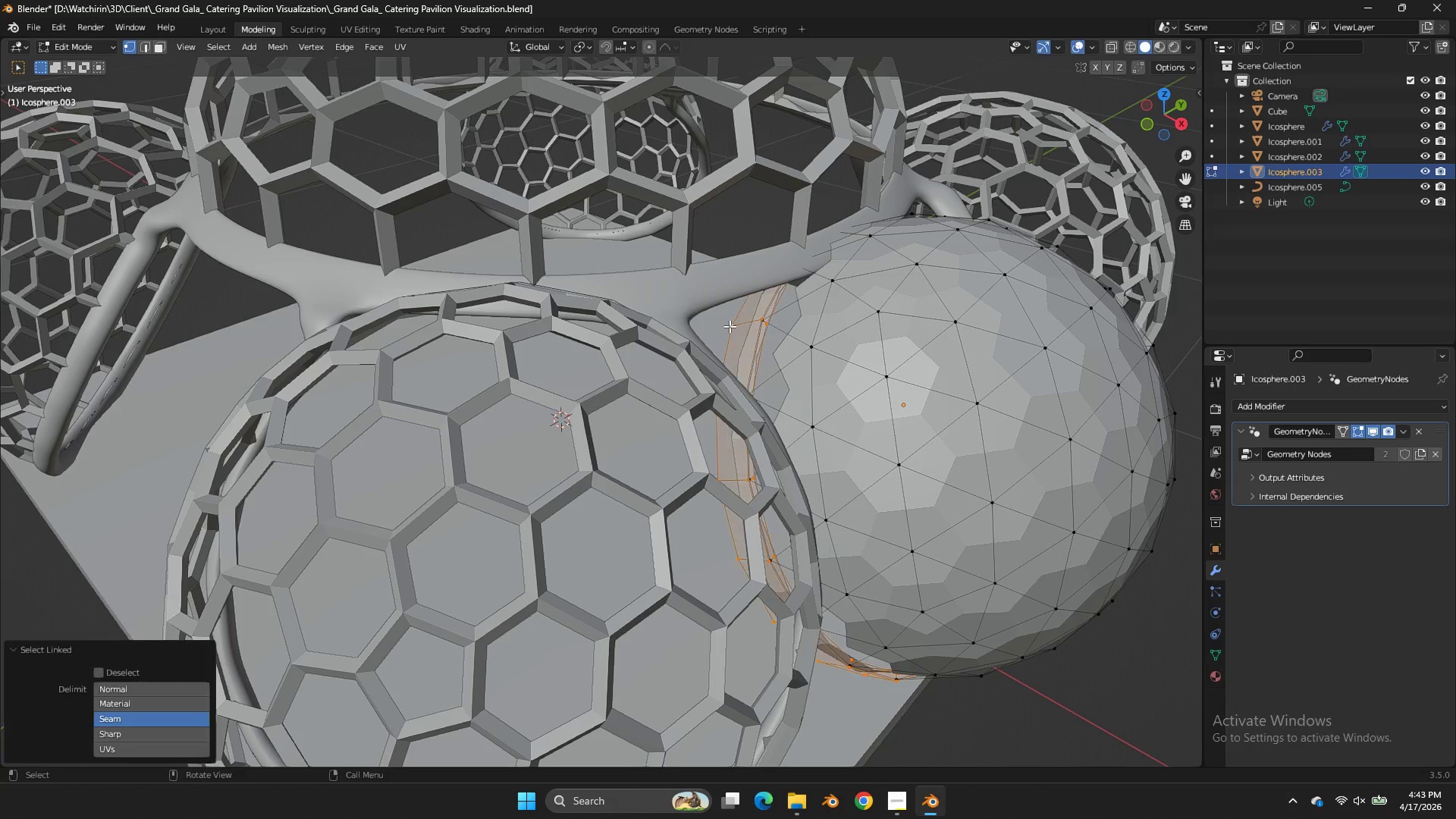 
type(lp)
 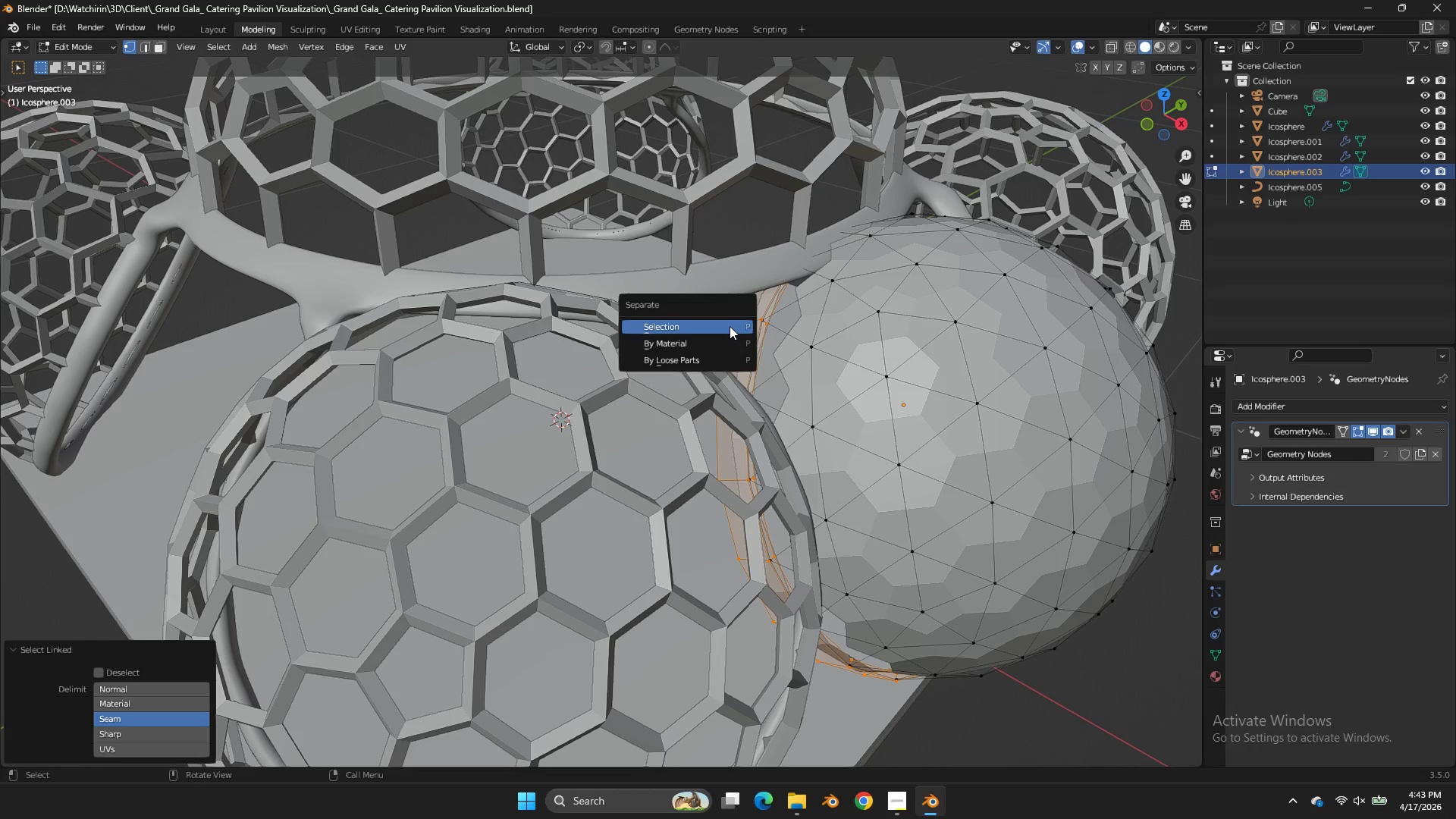 
left_click([730, 326])
 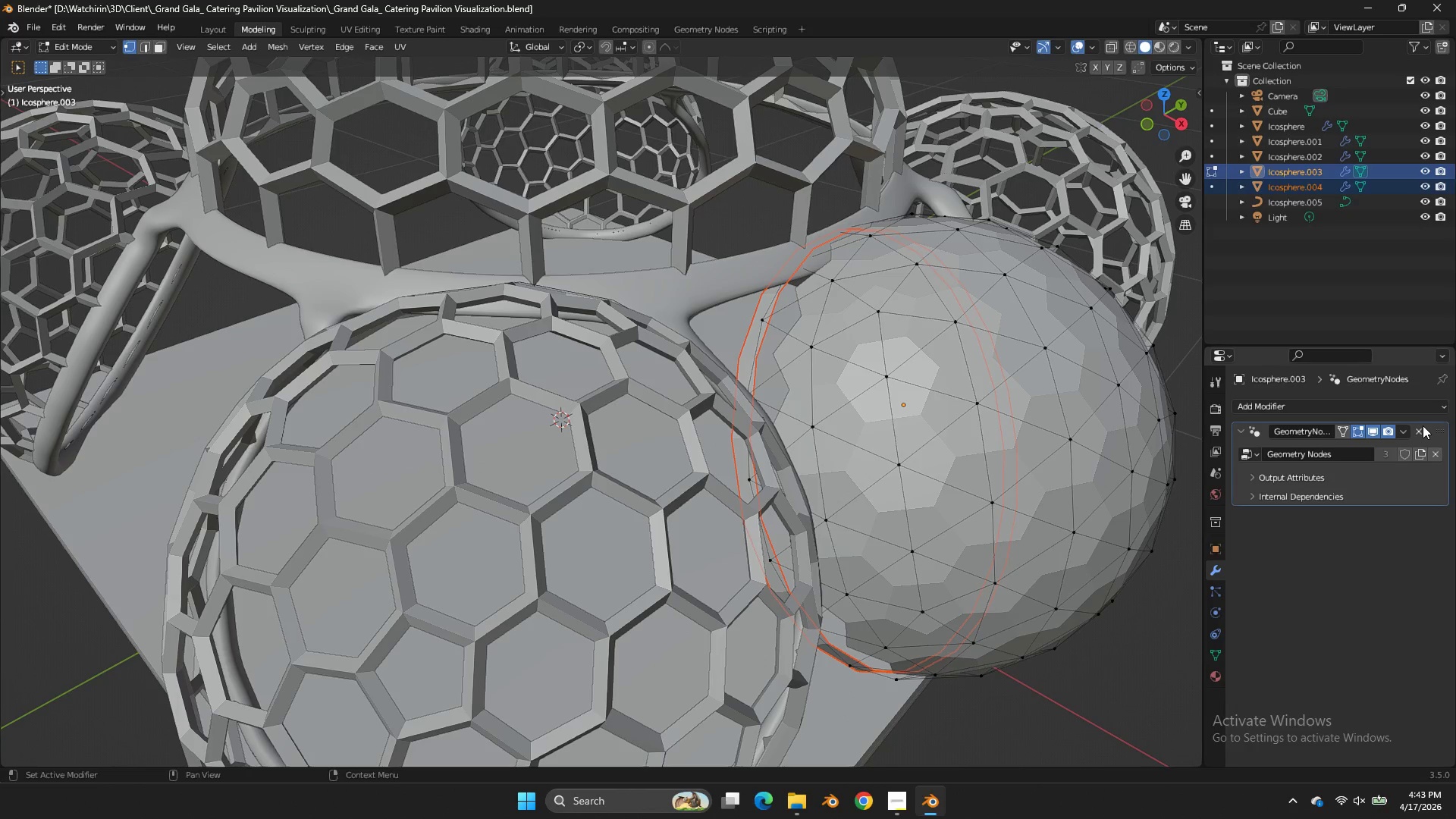 
left_click([1418, 431])
 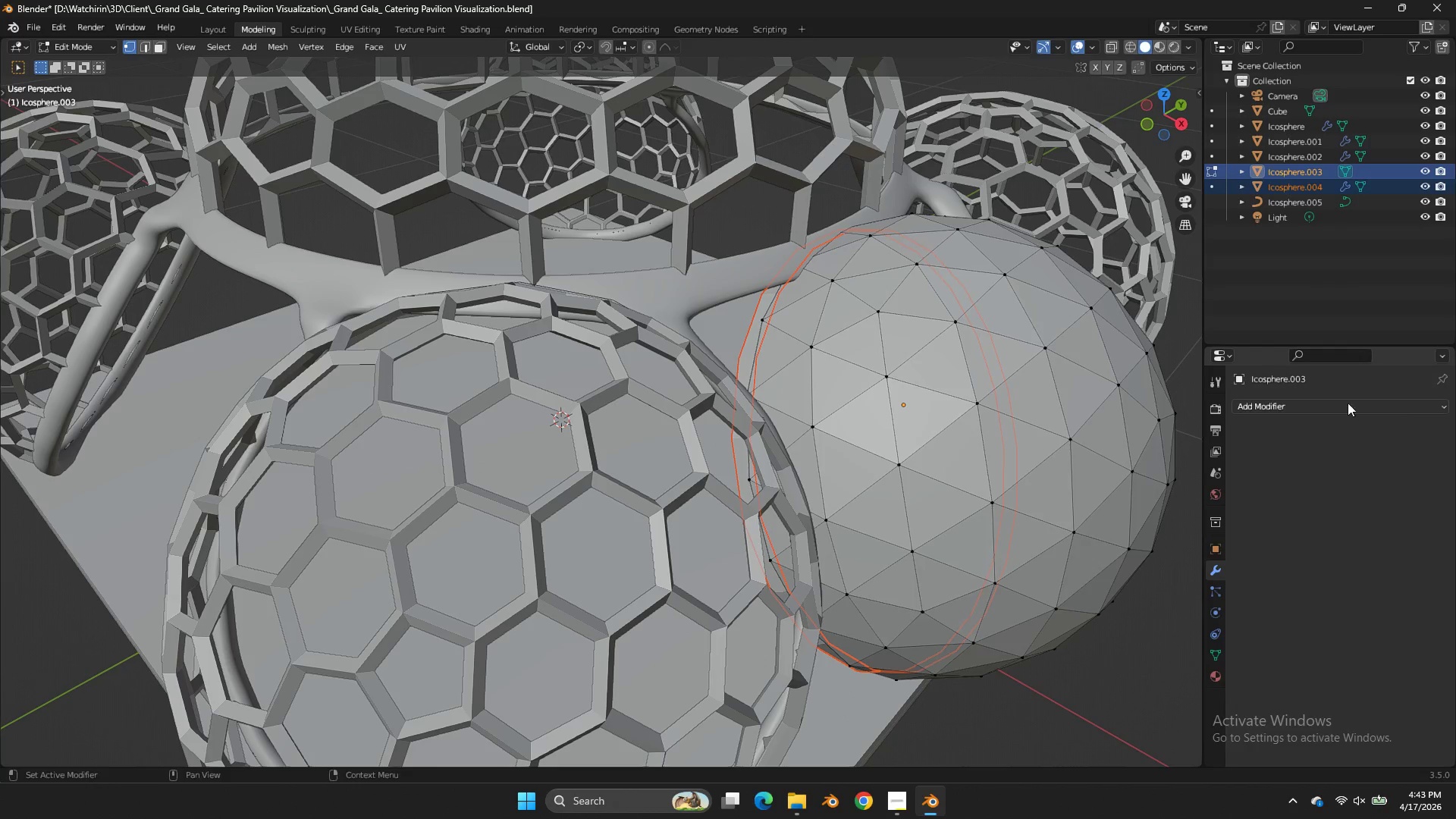 
key(Control+Z)
 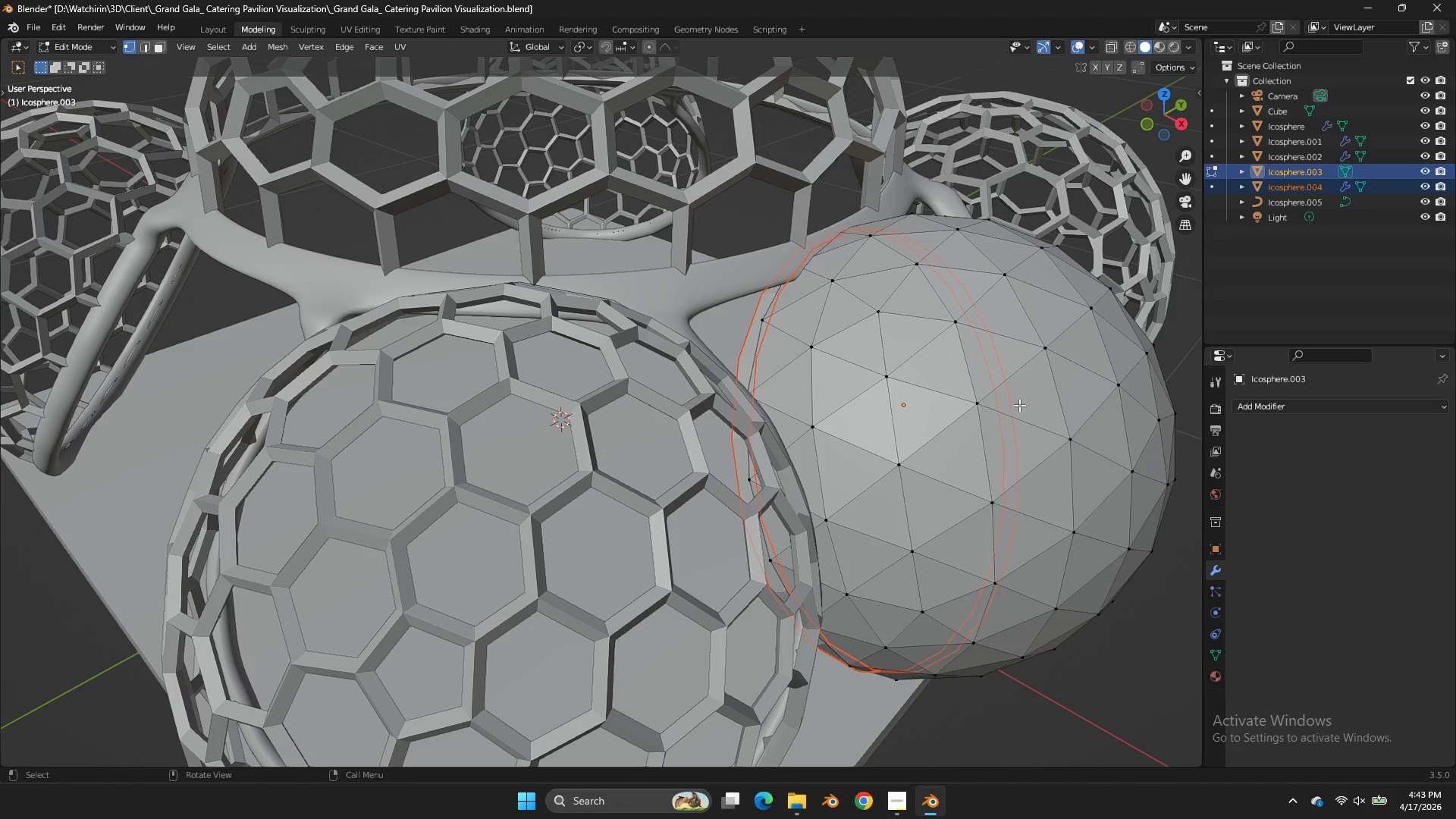 
key(Tab)
 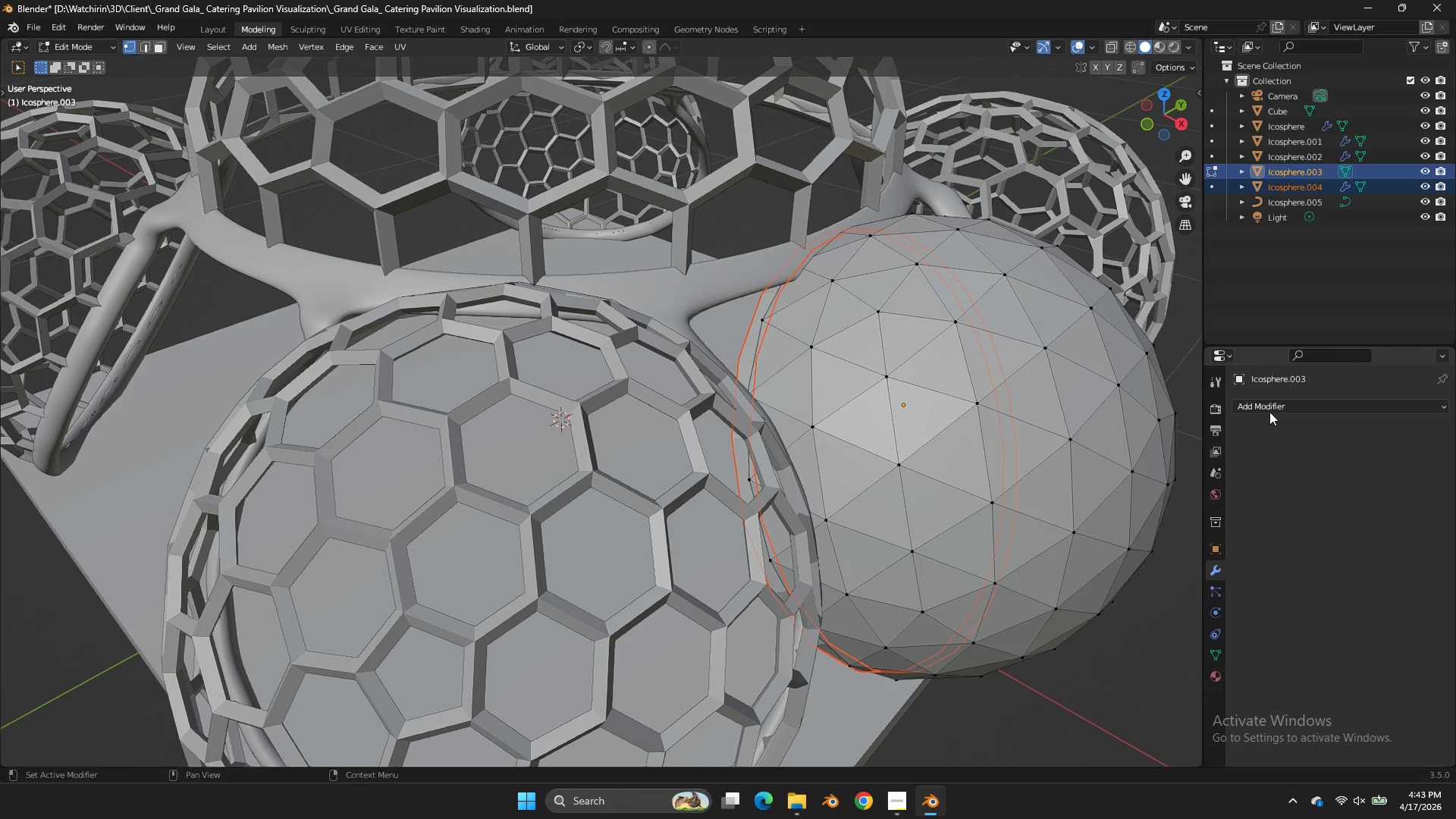 
left_click([1269, 412])
 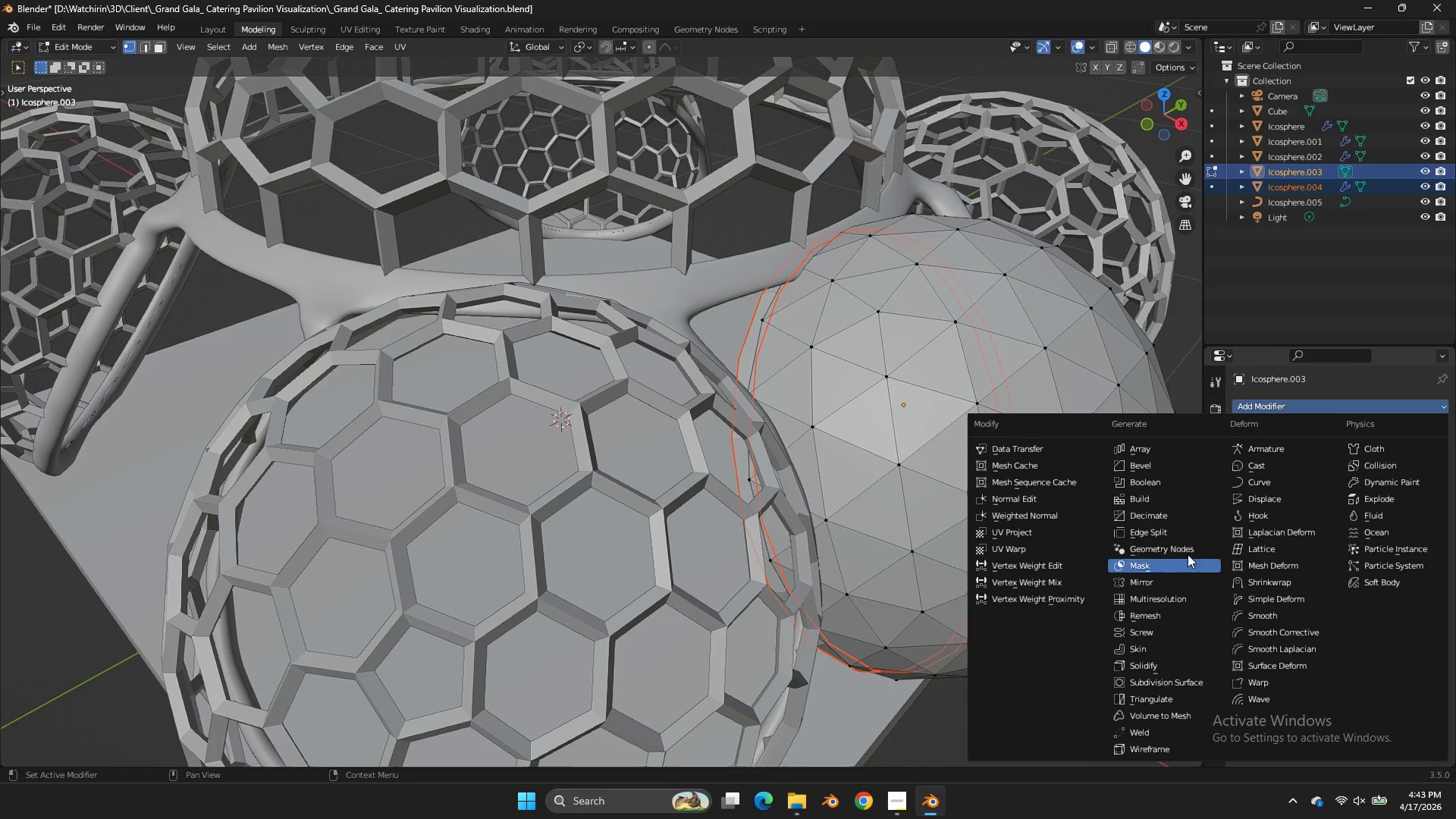 
left_click([1189, 544])
 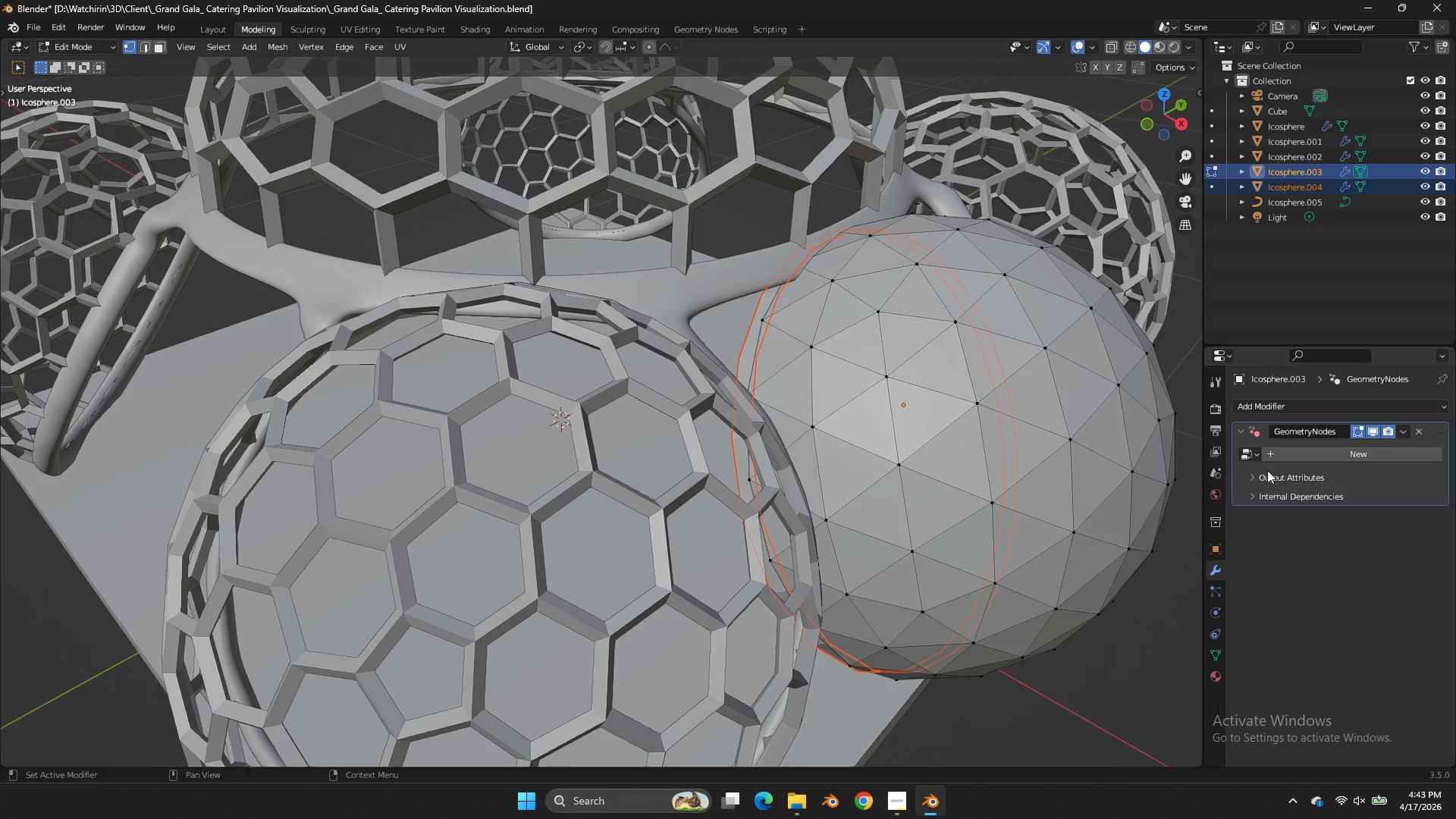 
left_click([1253, 449])
 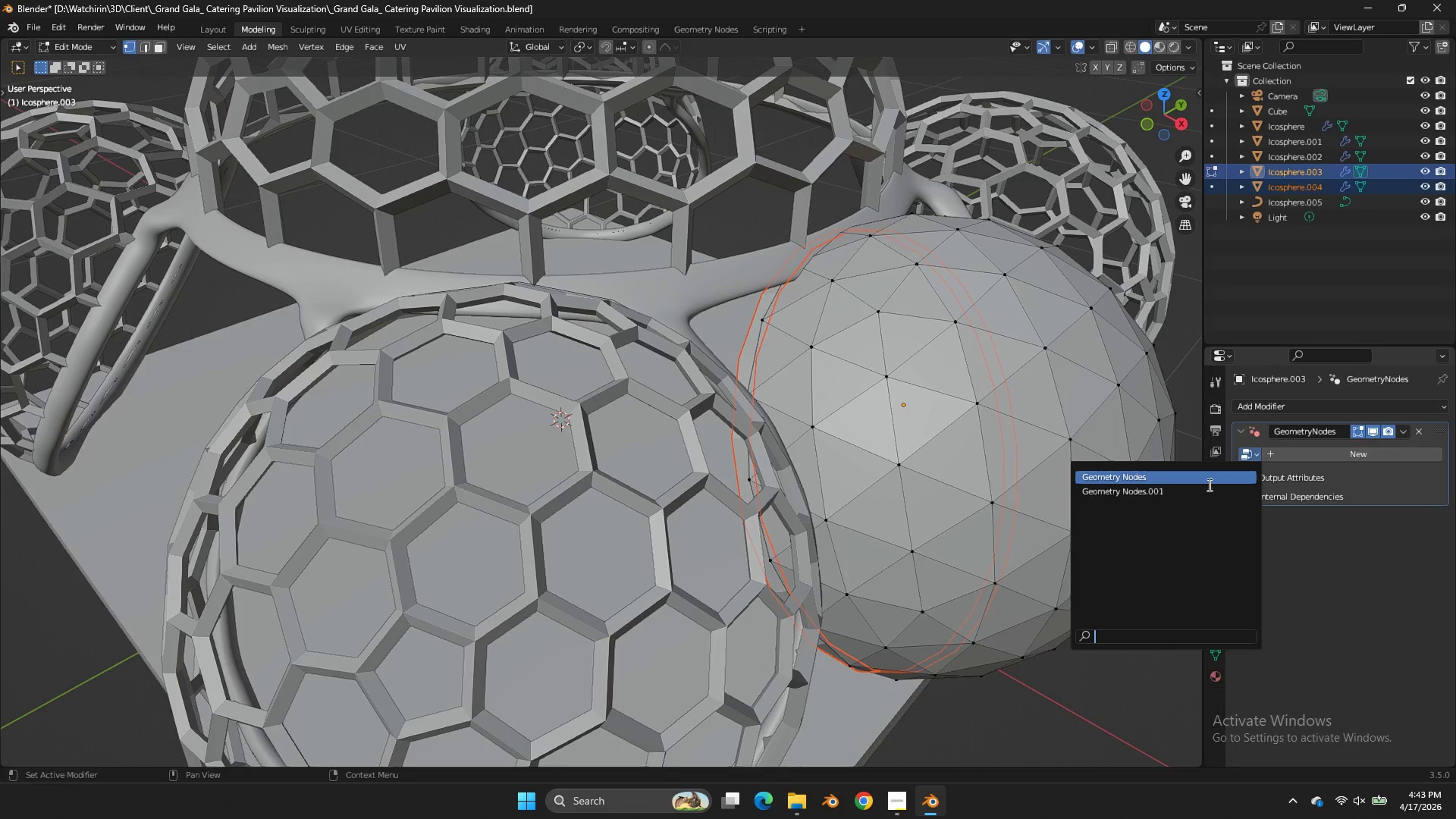 
left_click([1205, 488])
 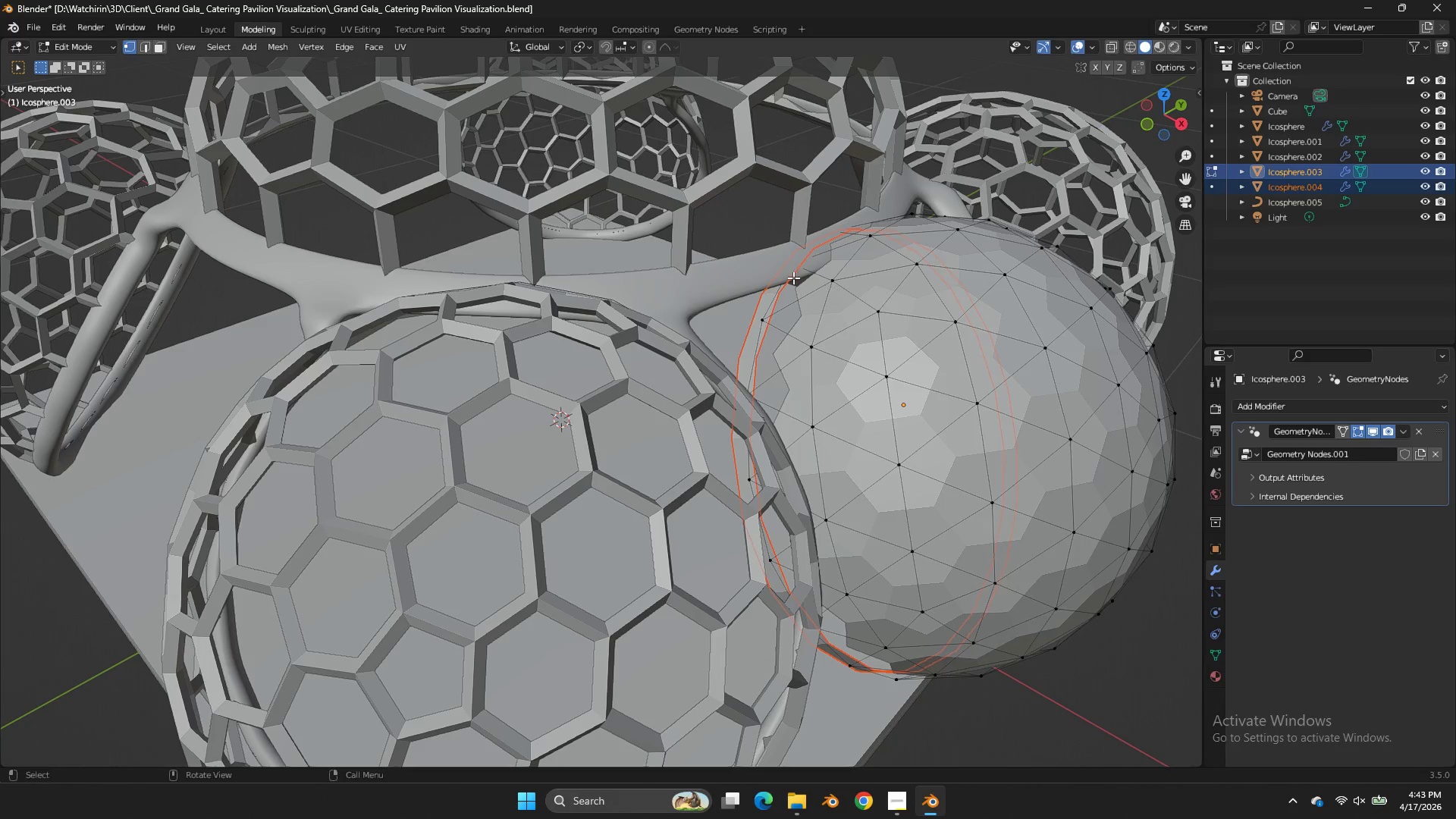 
key(Tab)
 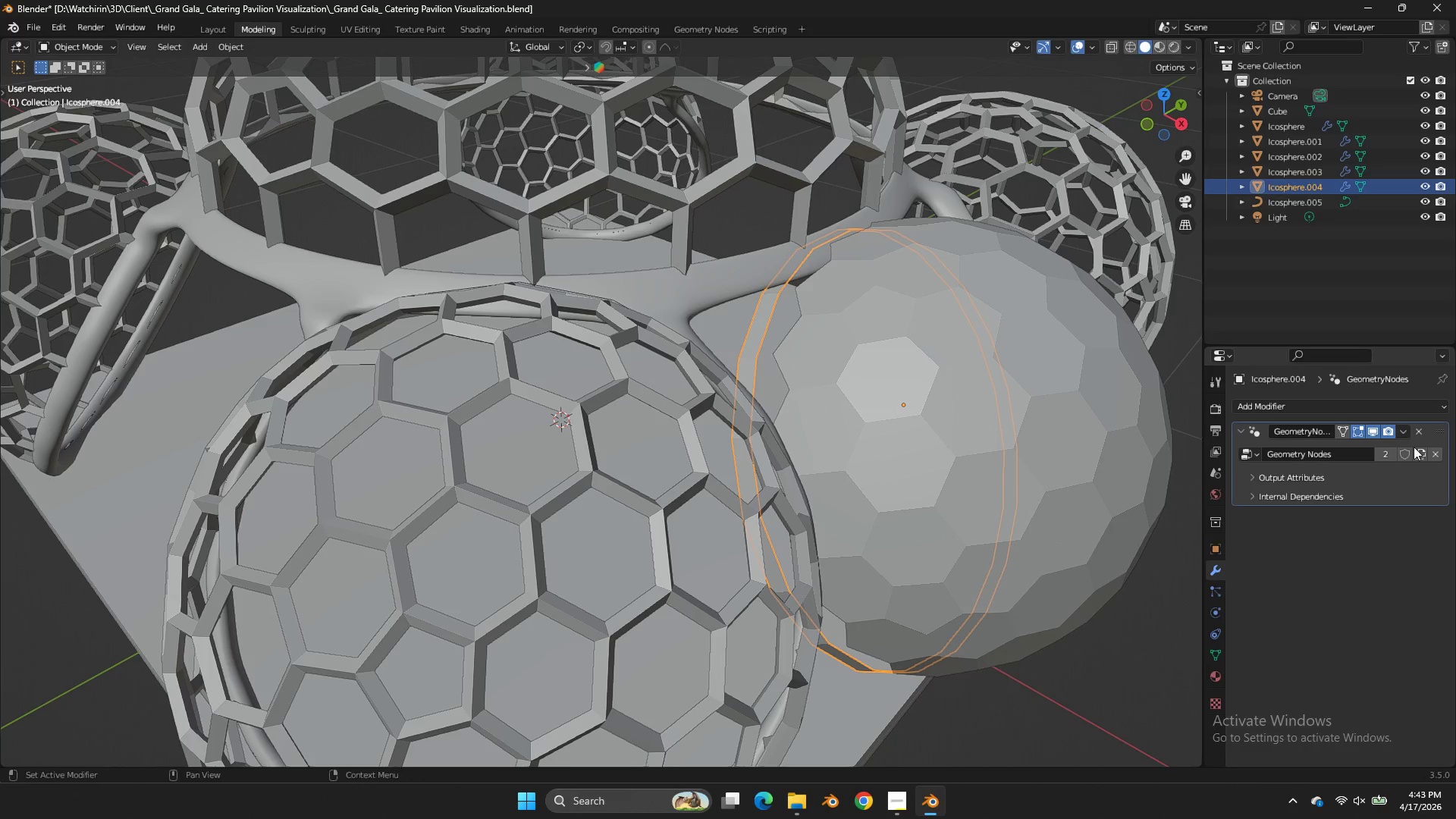 
left_click([1423, 430])
 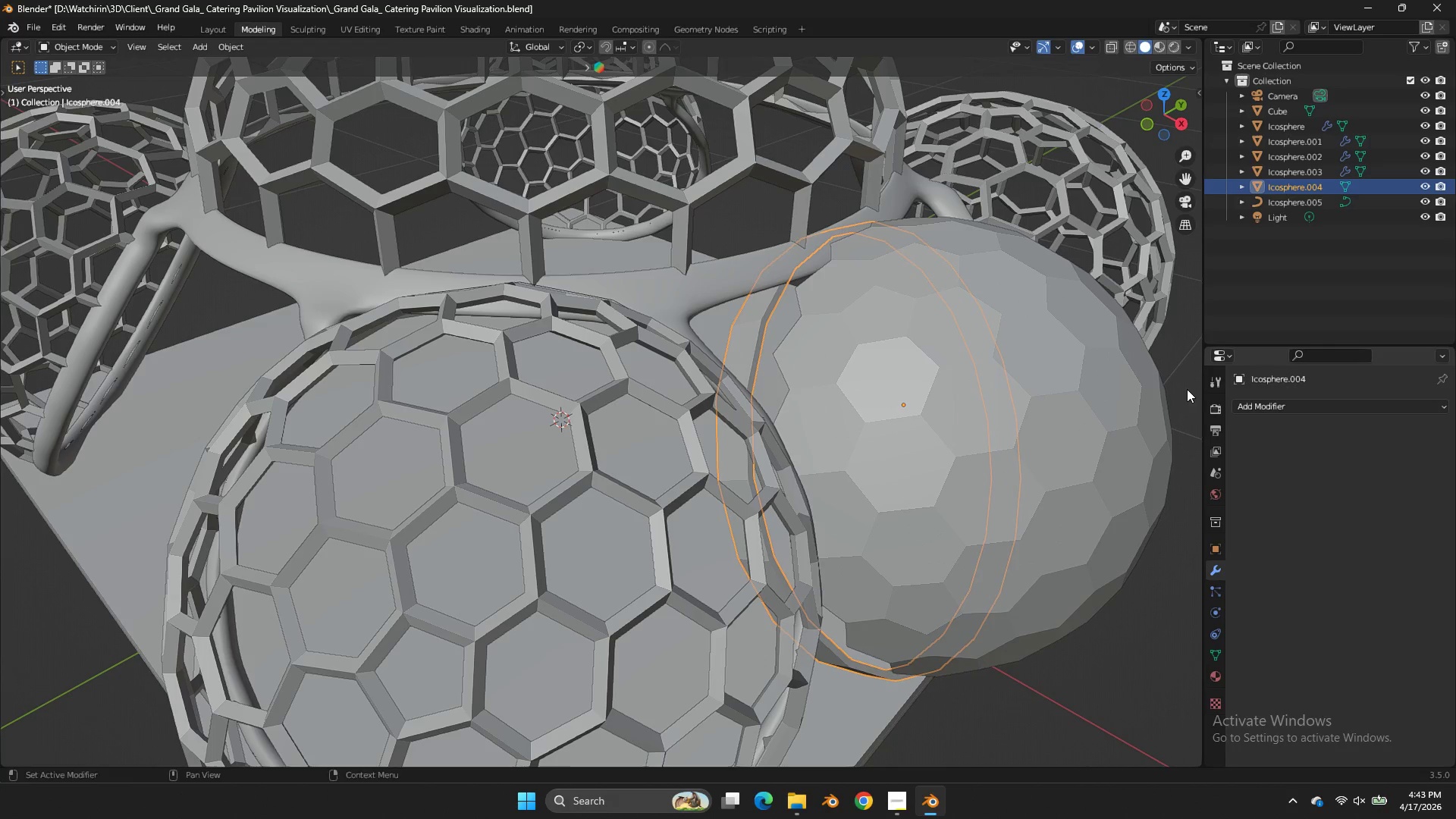 
key(Tab)
 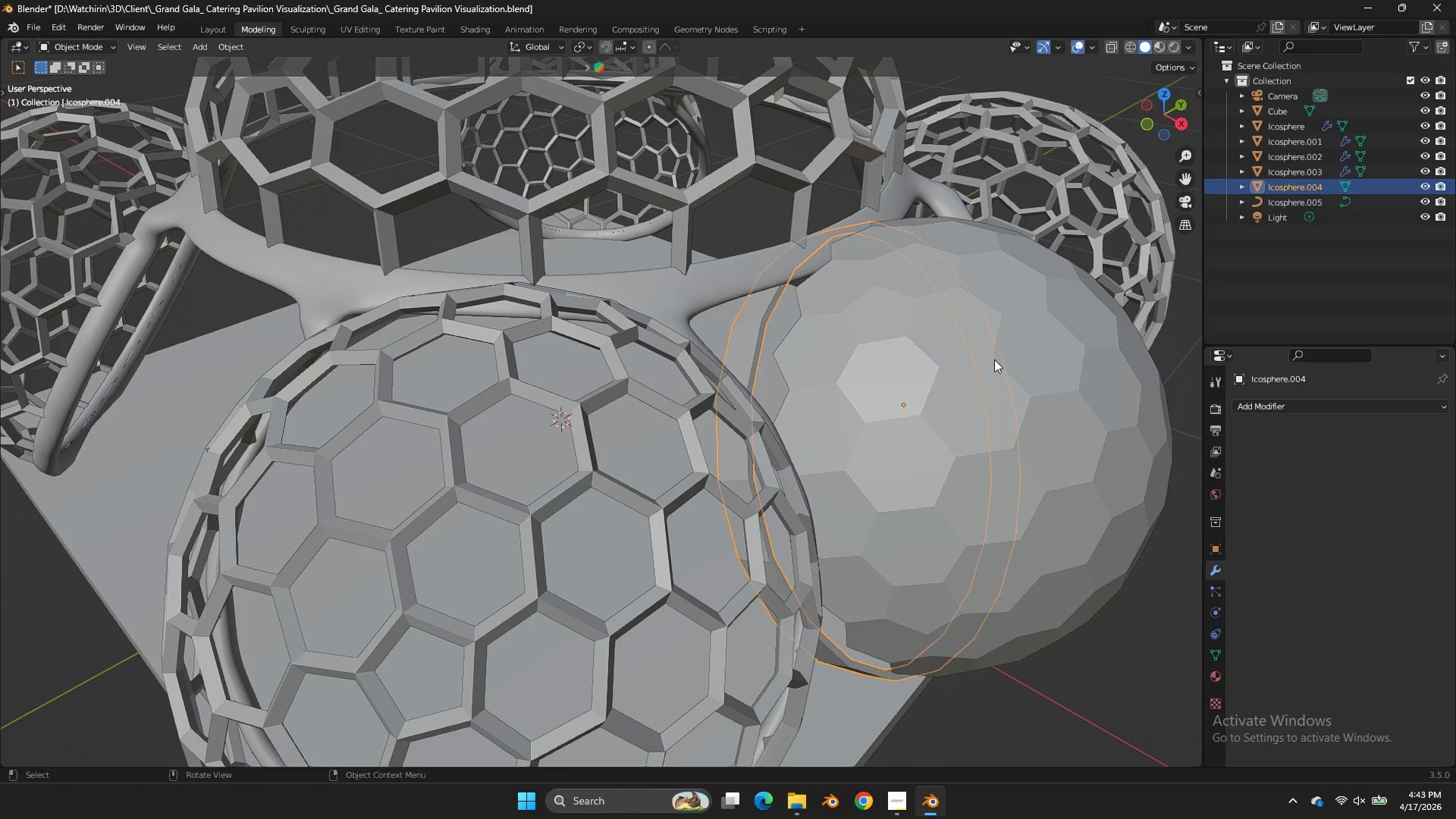 
key(Tab)
 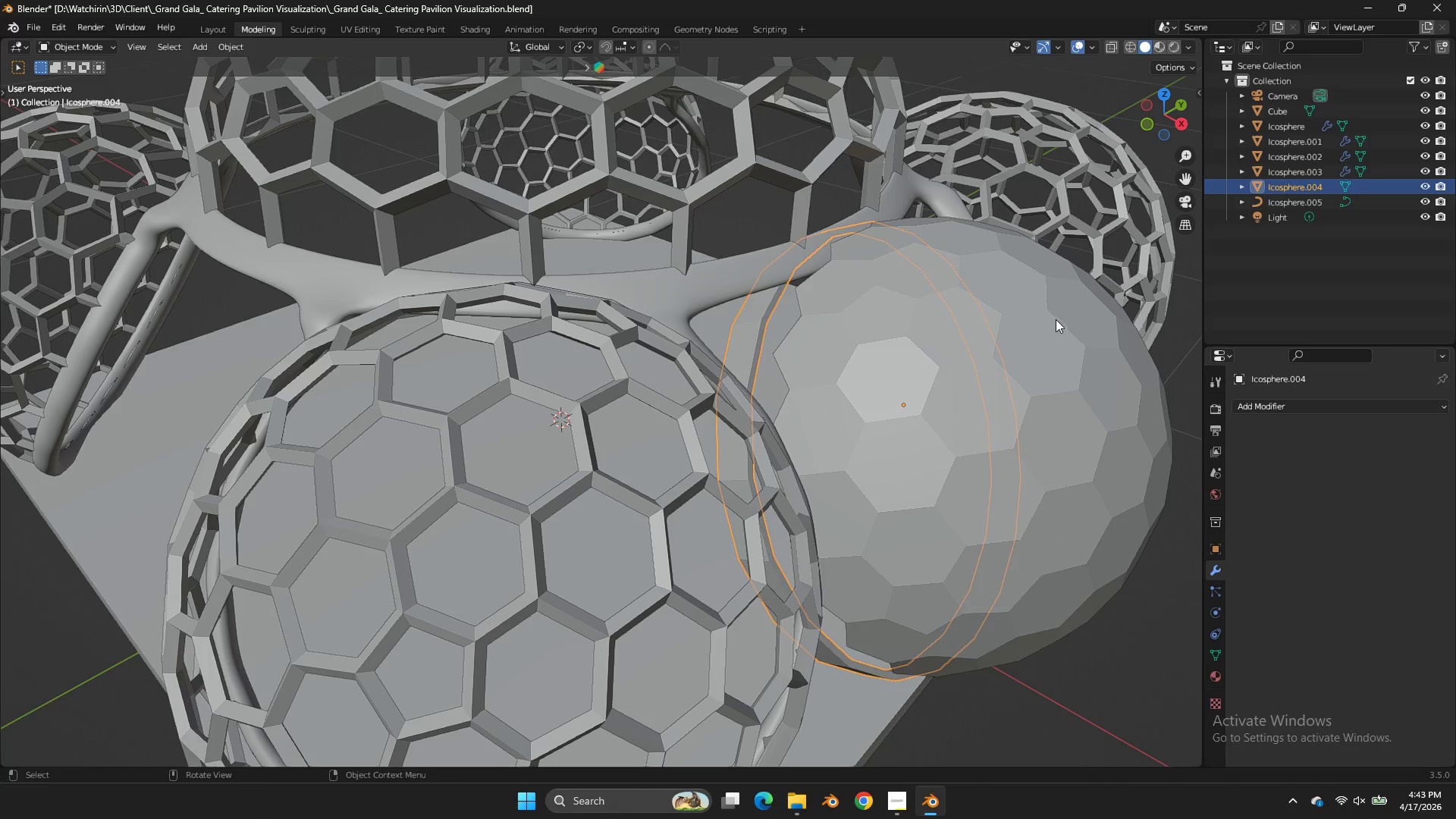 
key(Tab)
 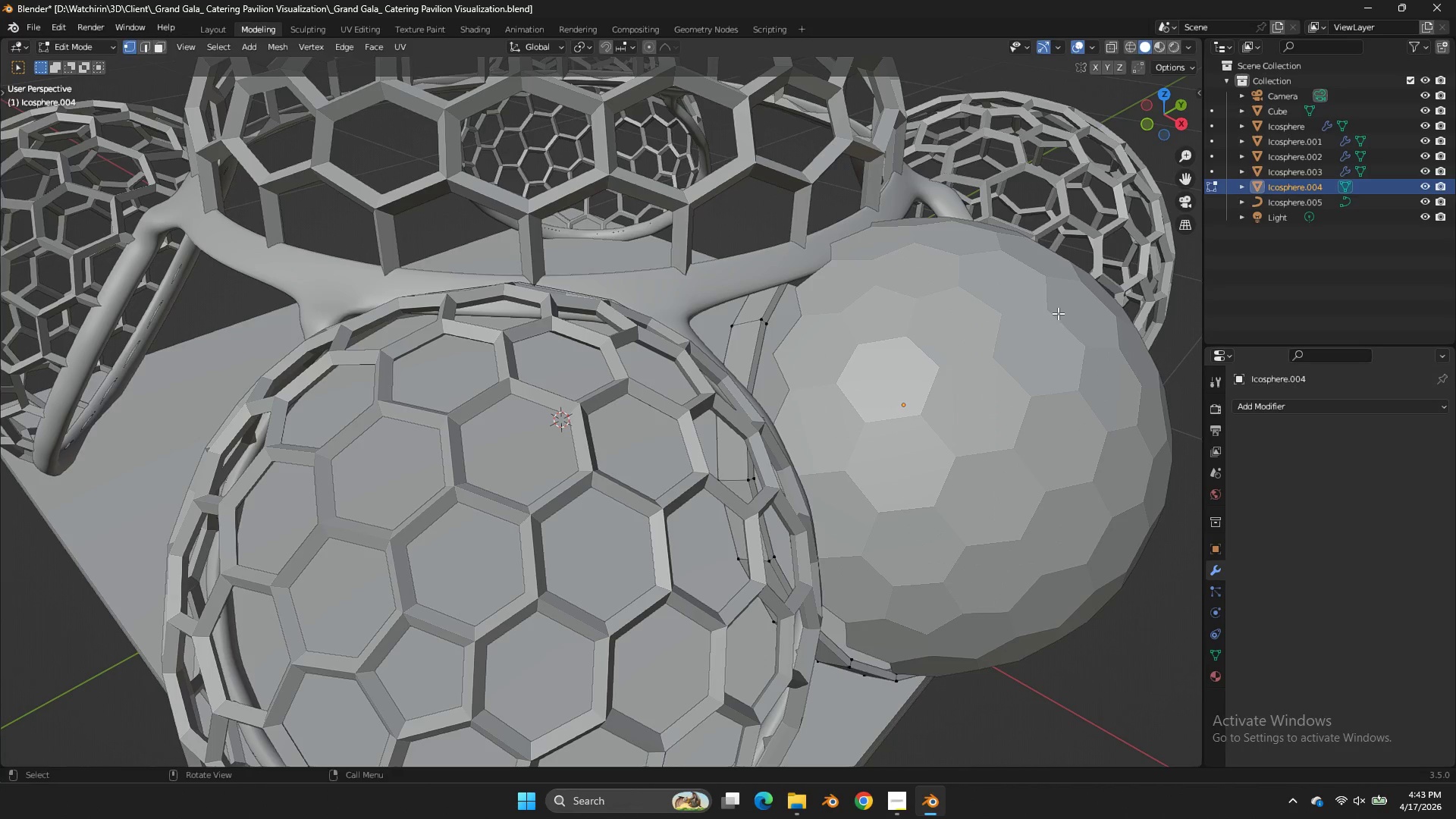 
key(Tab)
 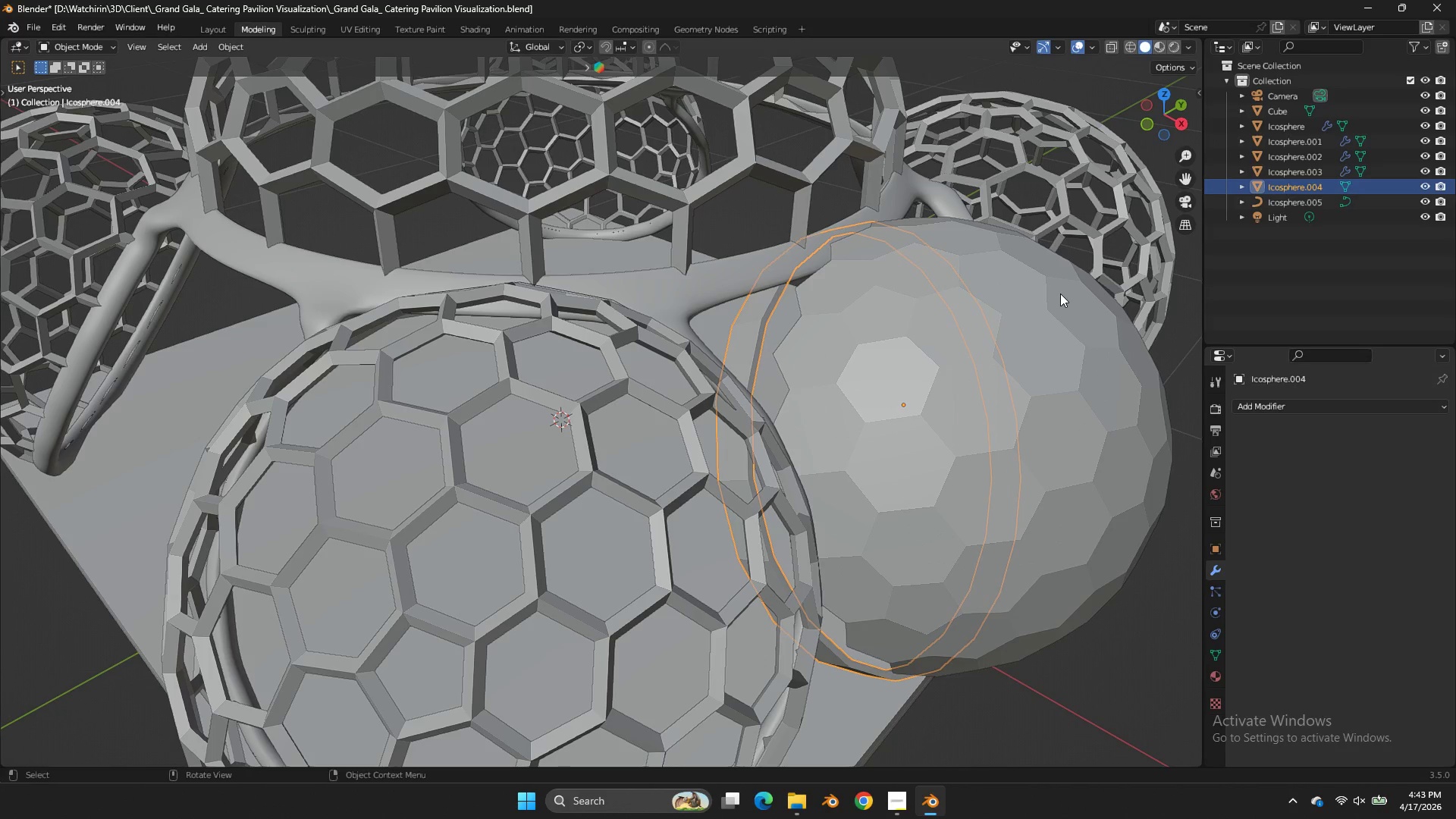 
key(G)
 